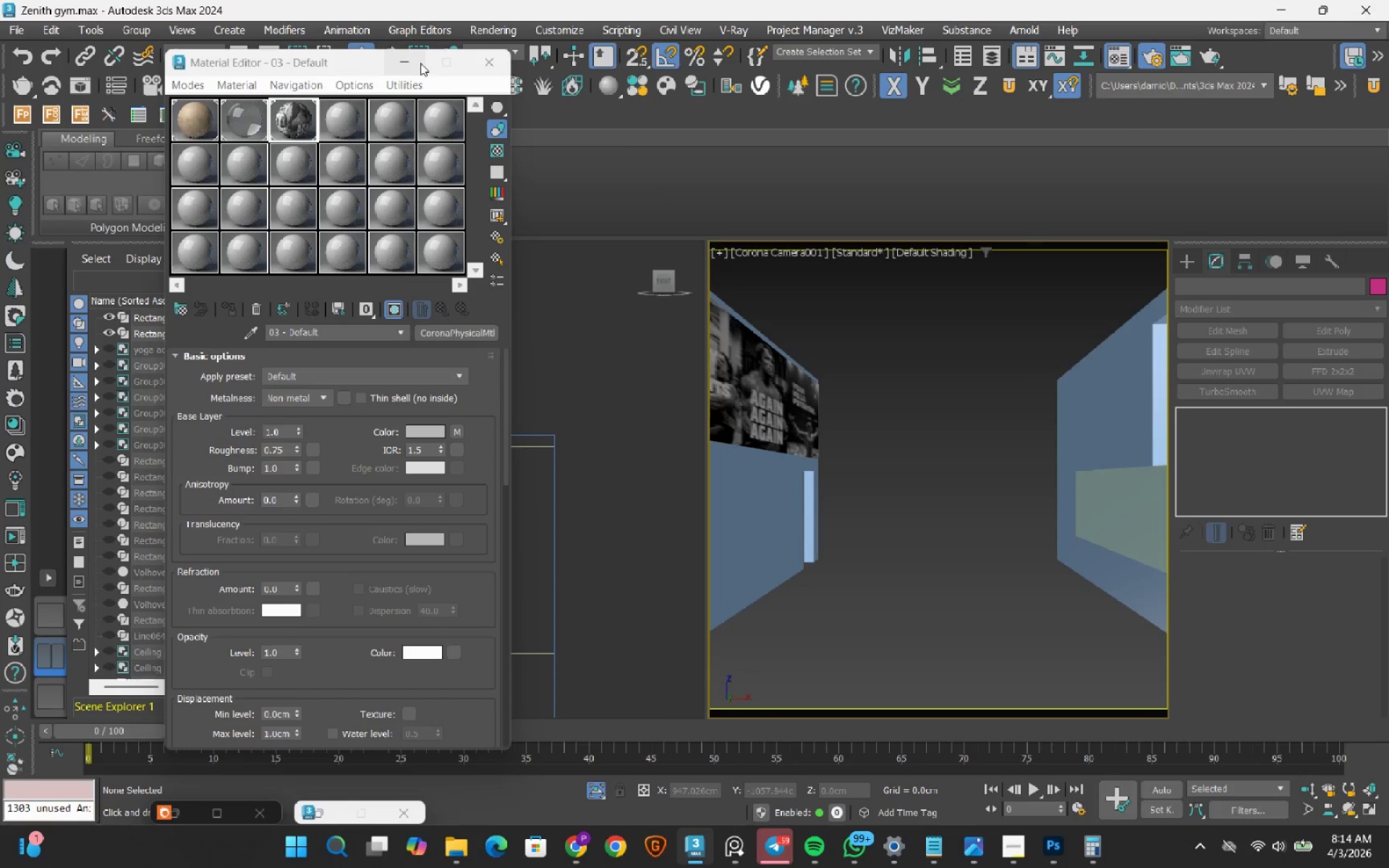 
left_click([408, 63])
 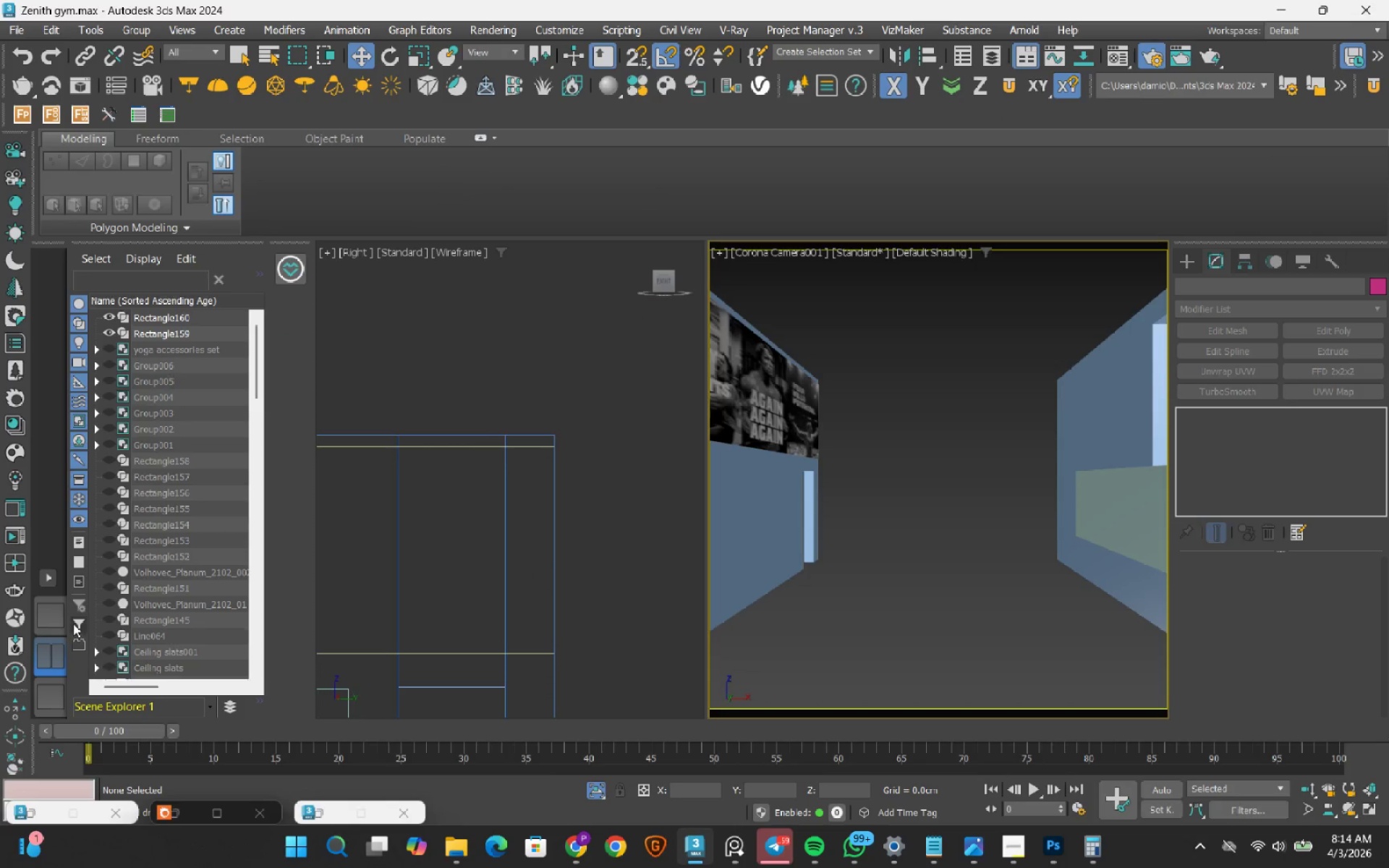 
left_click([65, 620])
 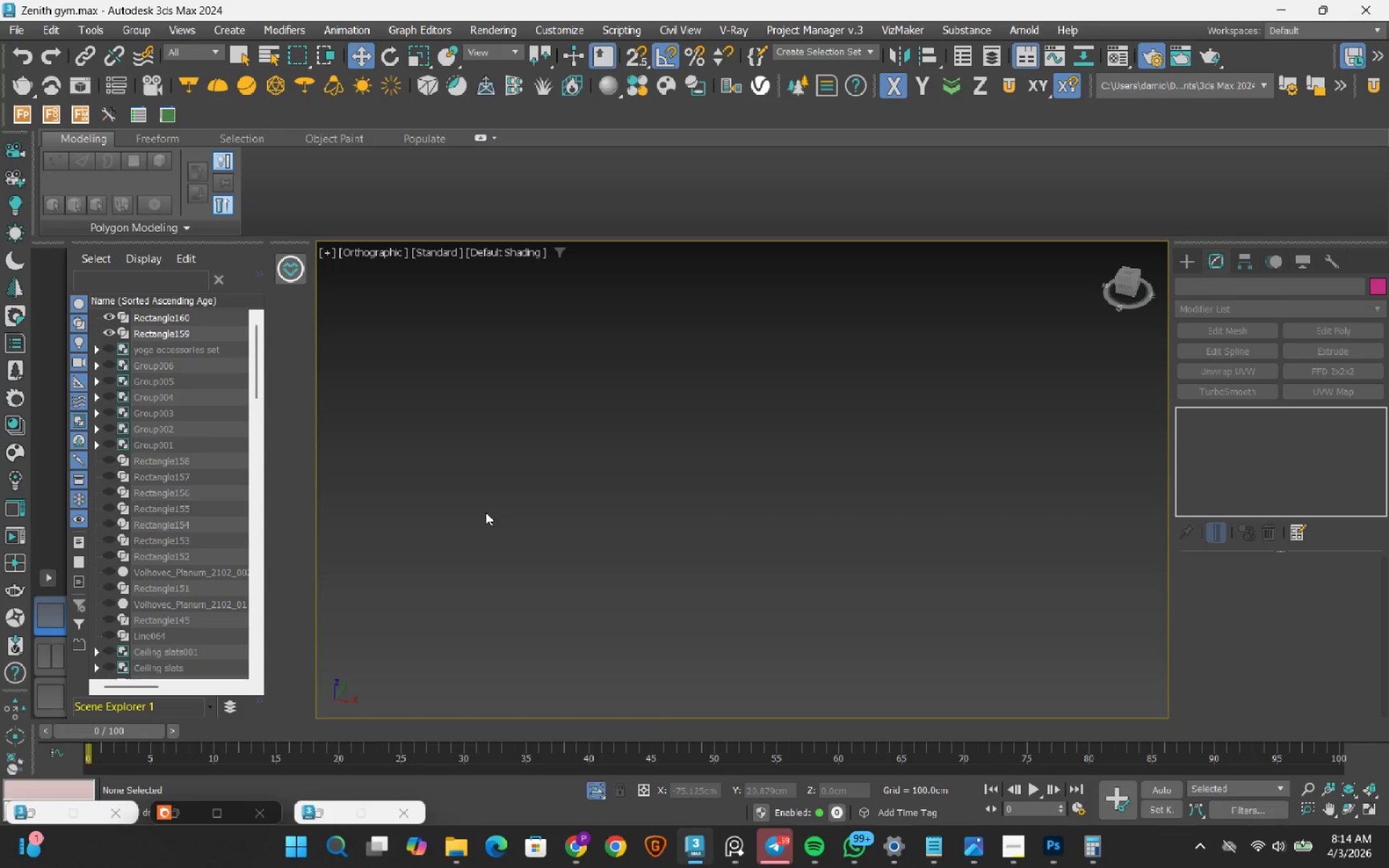 
key(Z)
 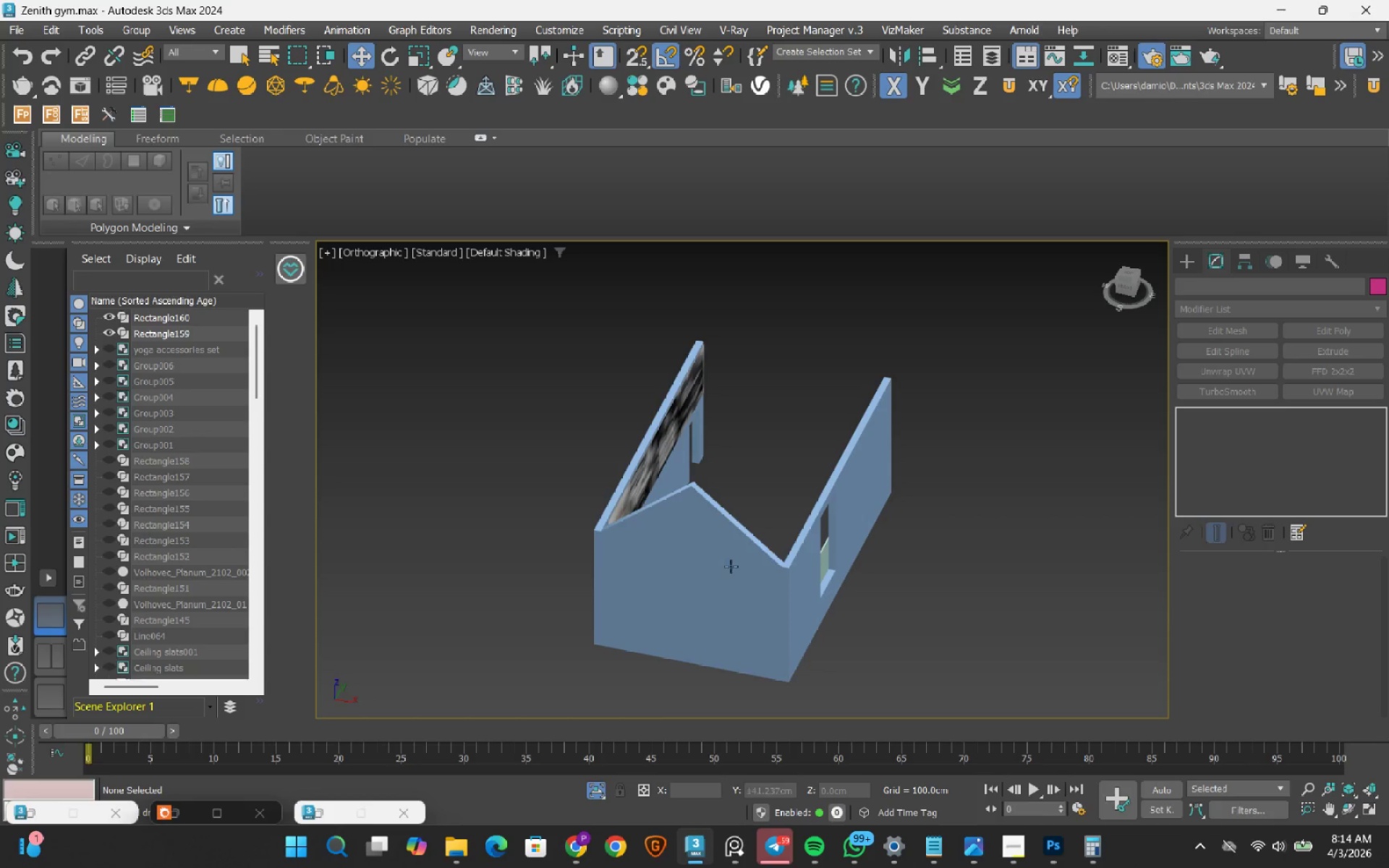 
hold_key(key=AltLeft, duration=1.28)
 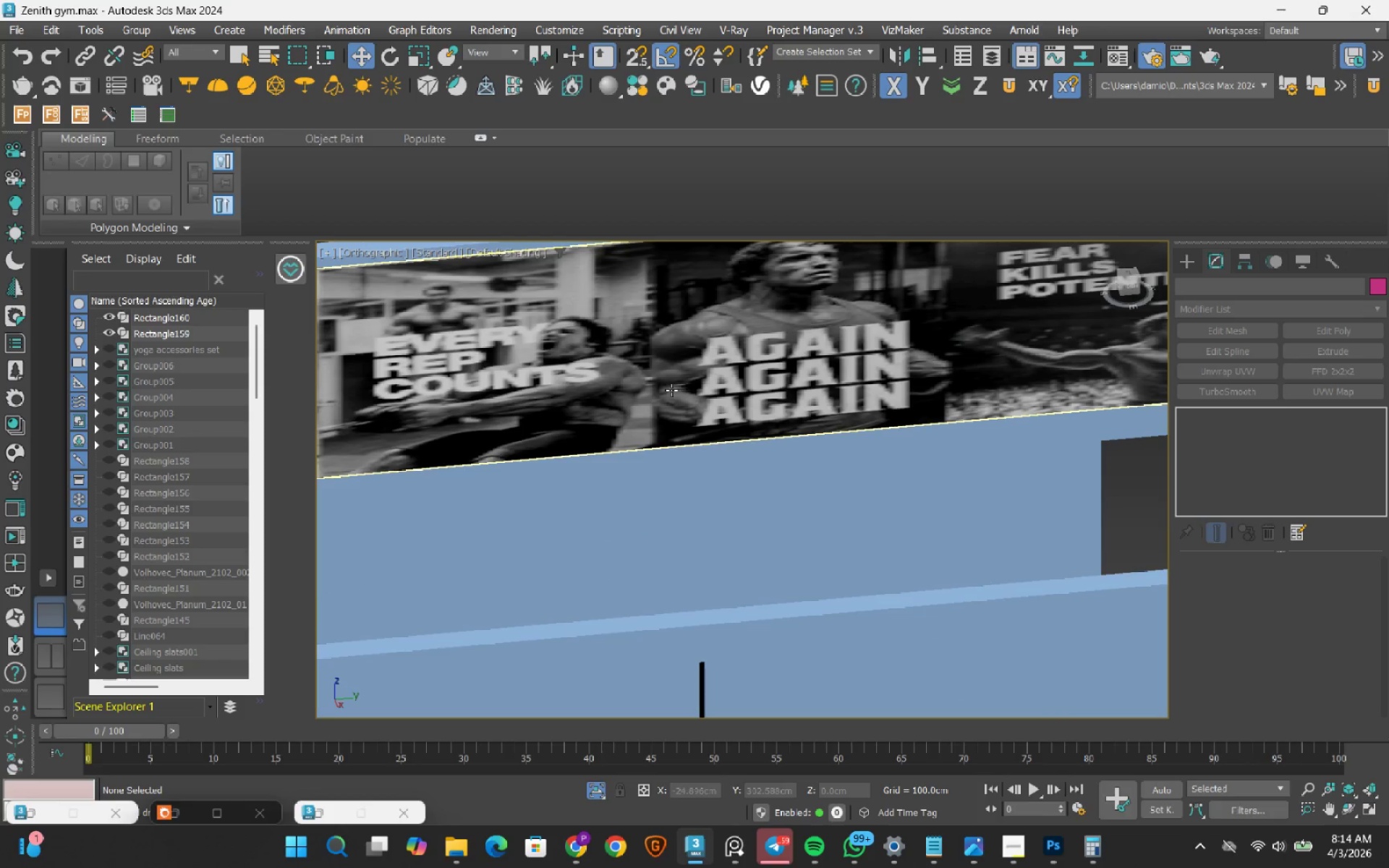 
hold_key(key=AltLeft, duration=1.66)
scroll: coordinate [646, 442], scroll_direction: up, amount: 4.0
 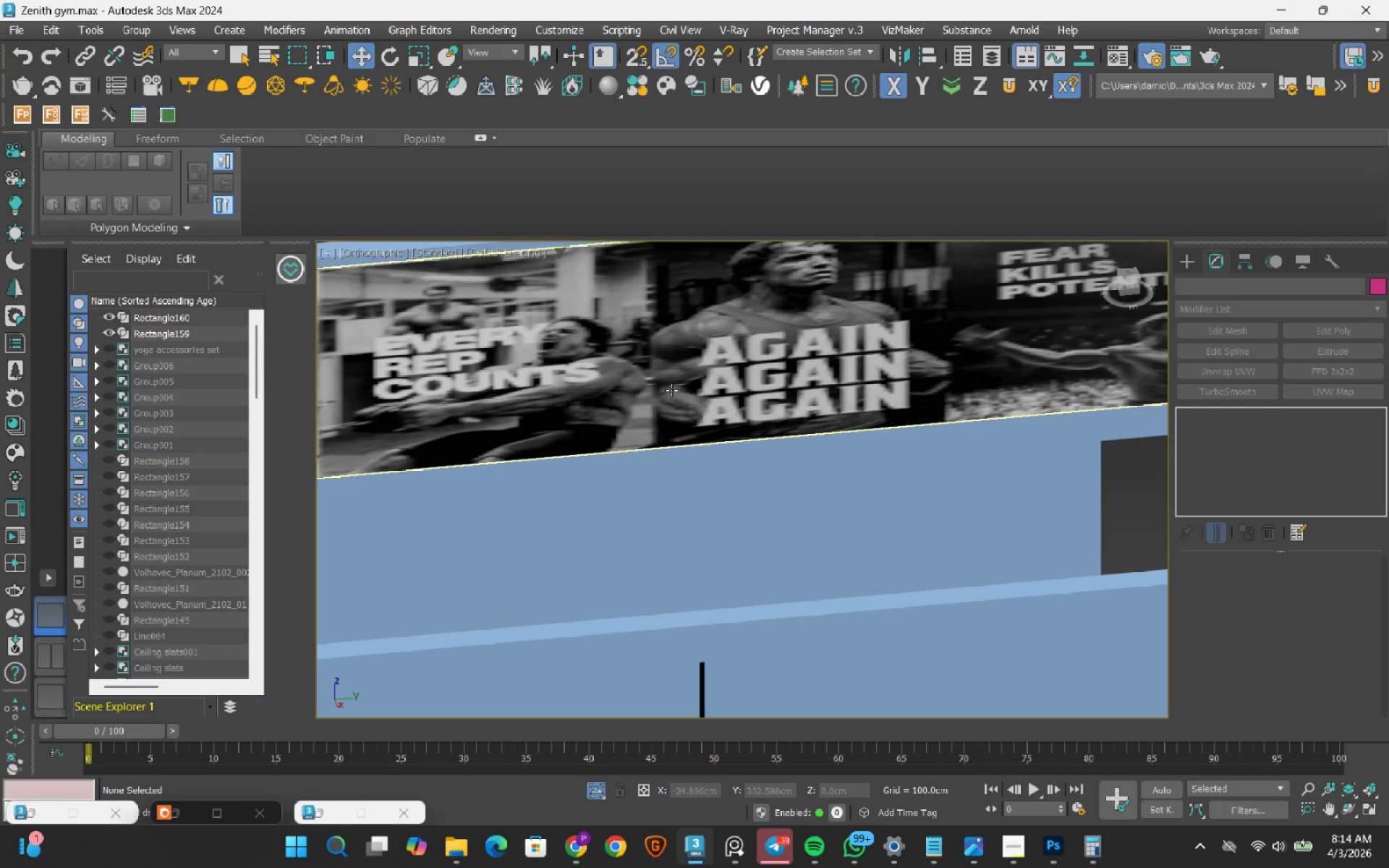 
scroll: coordinate [671, 390], scroll_direction: down, amount: 2.0
 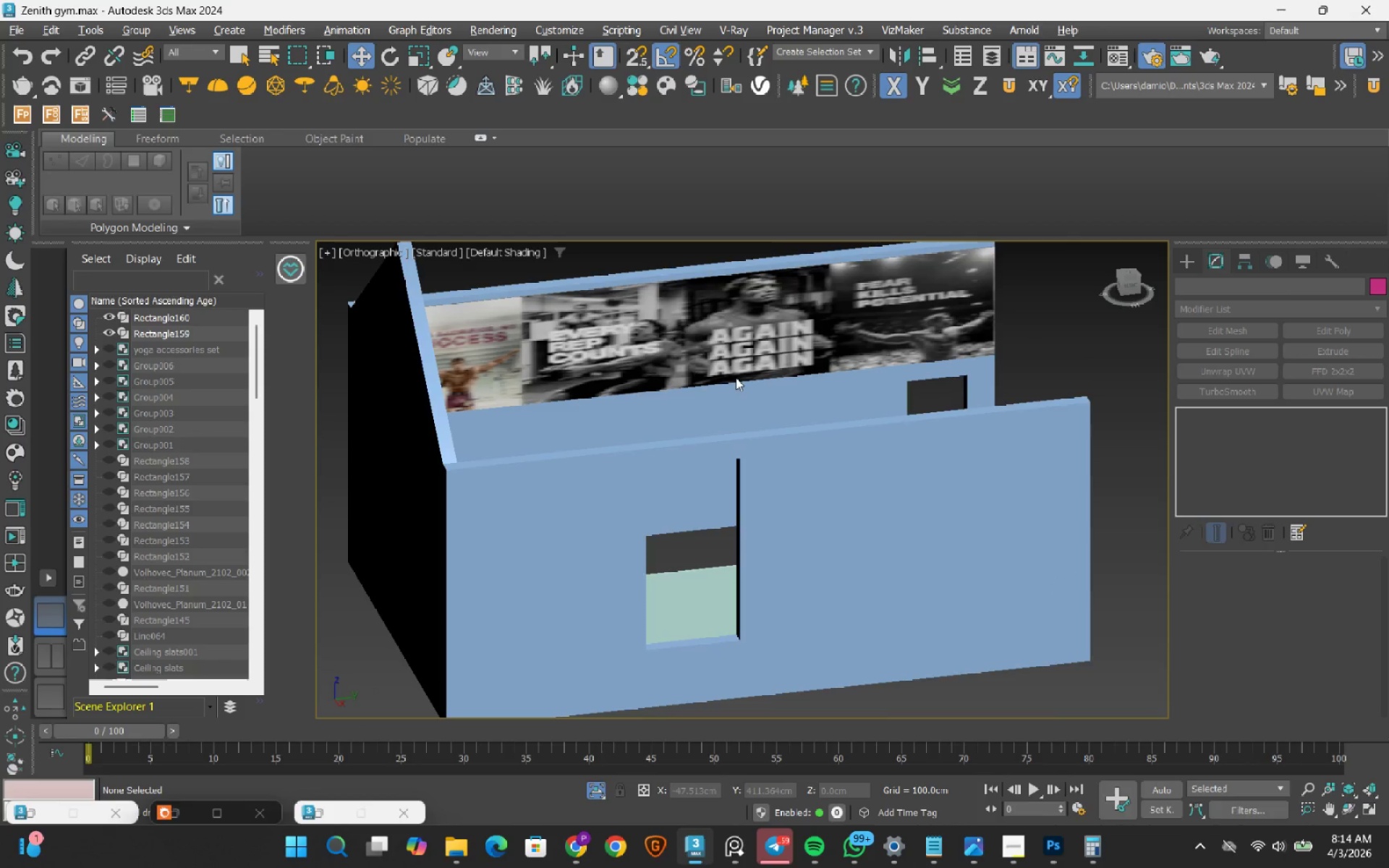 
key(Alt+AltLeft)
 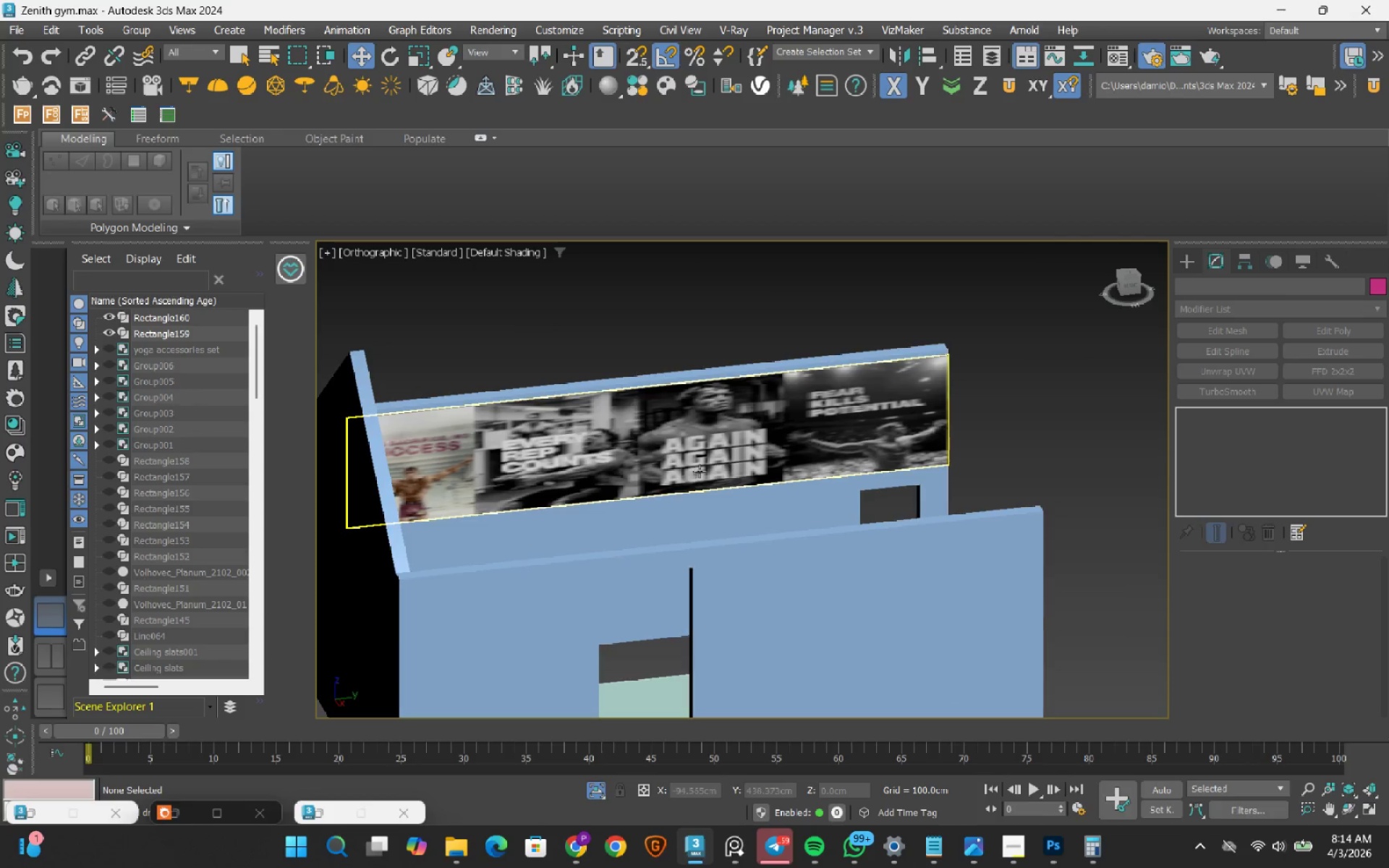 
scroll: coordinate [718, 431], scroll_direction: up, amount: 4.0
 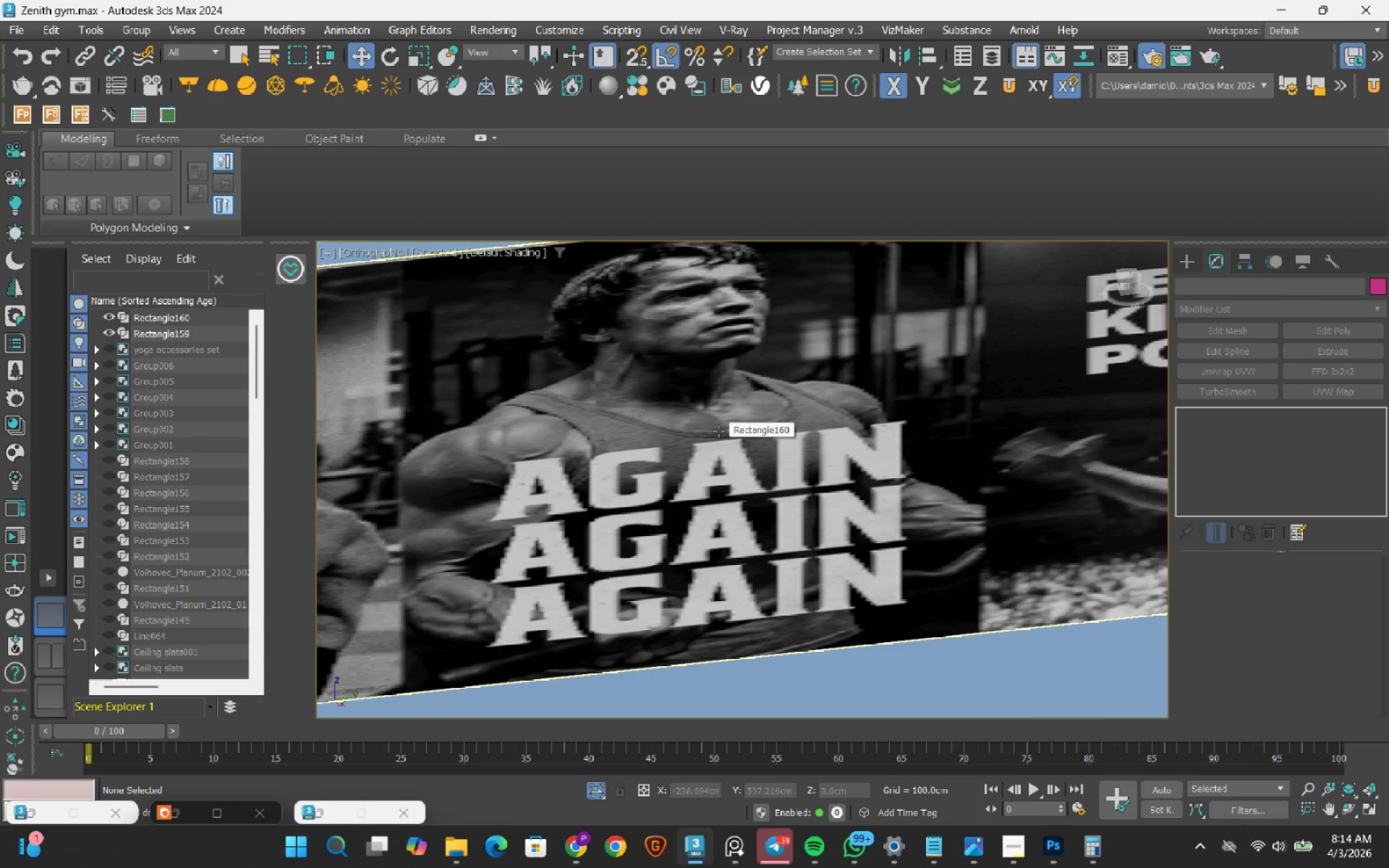 
scroll: coordinate [718, 431], scroll_direction: down, amount: 4.0
 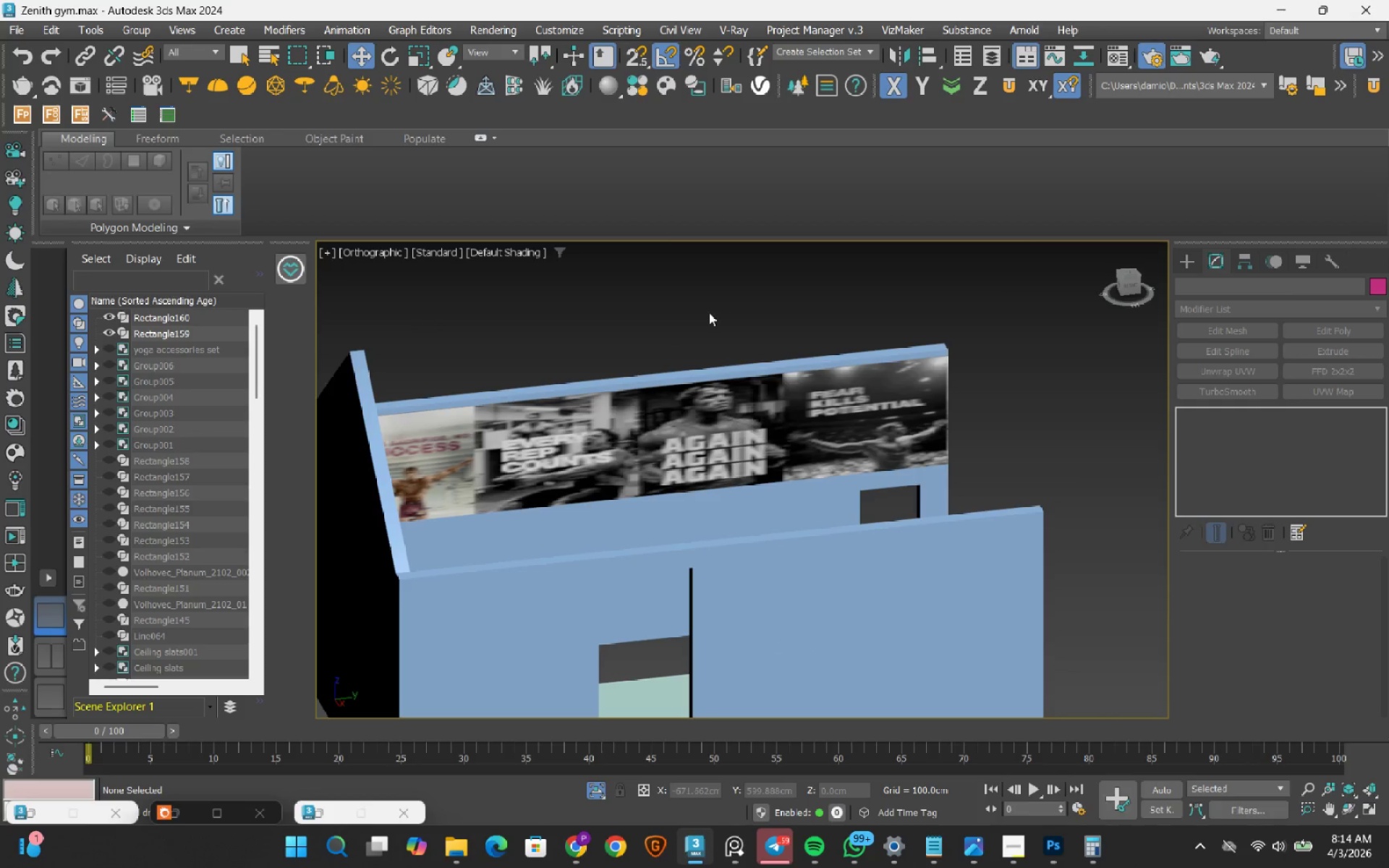 
left_click([709, 312])
 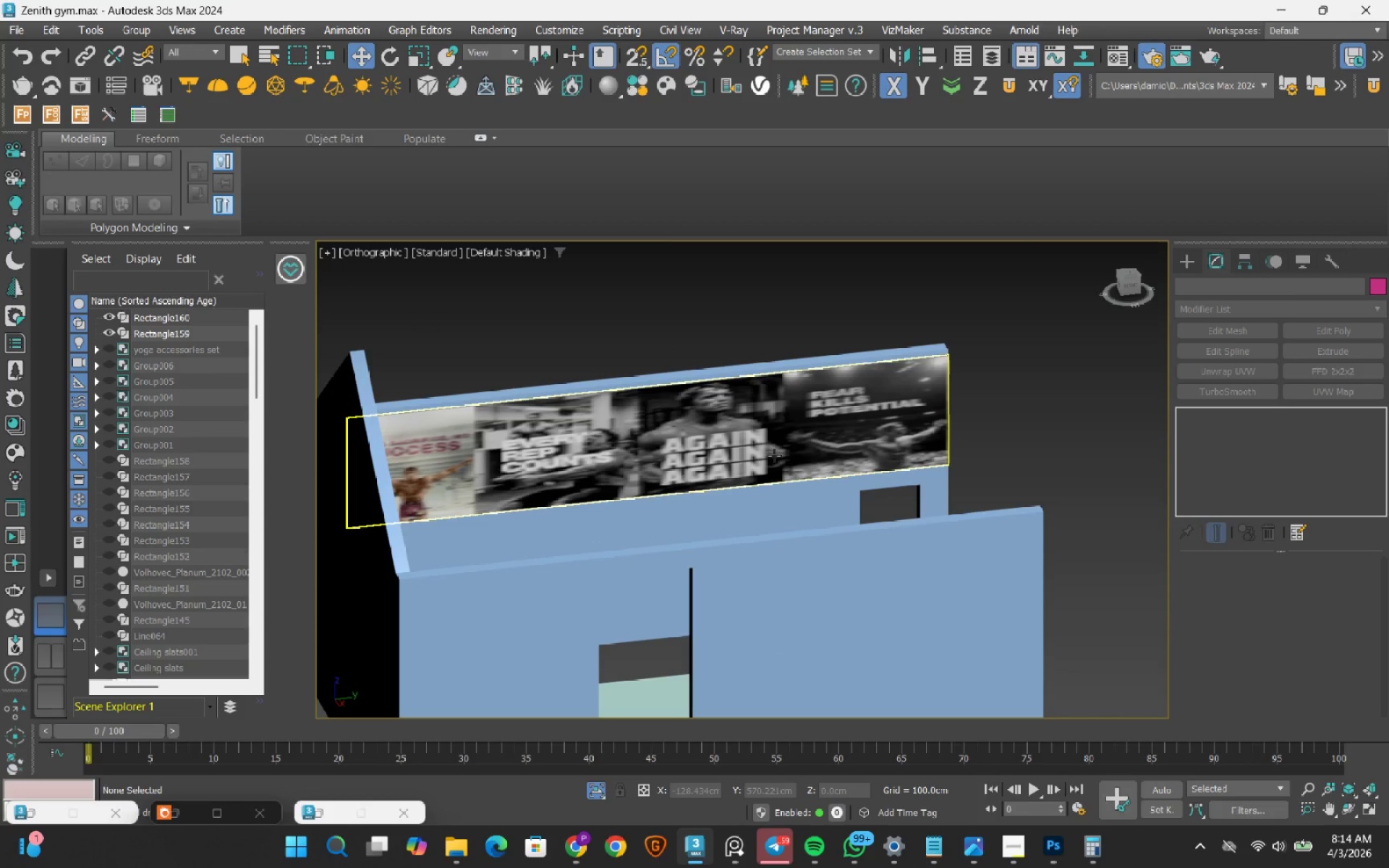 
left_click([774, 456])
 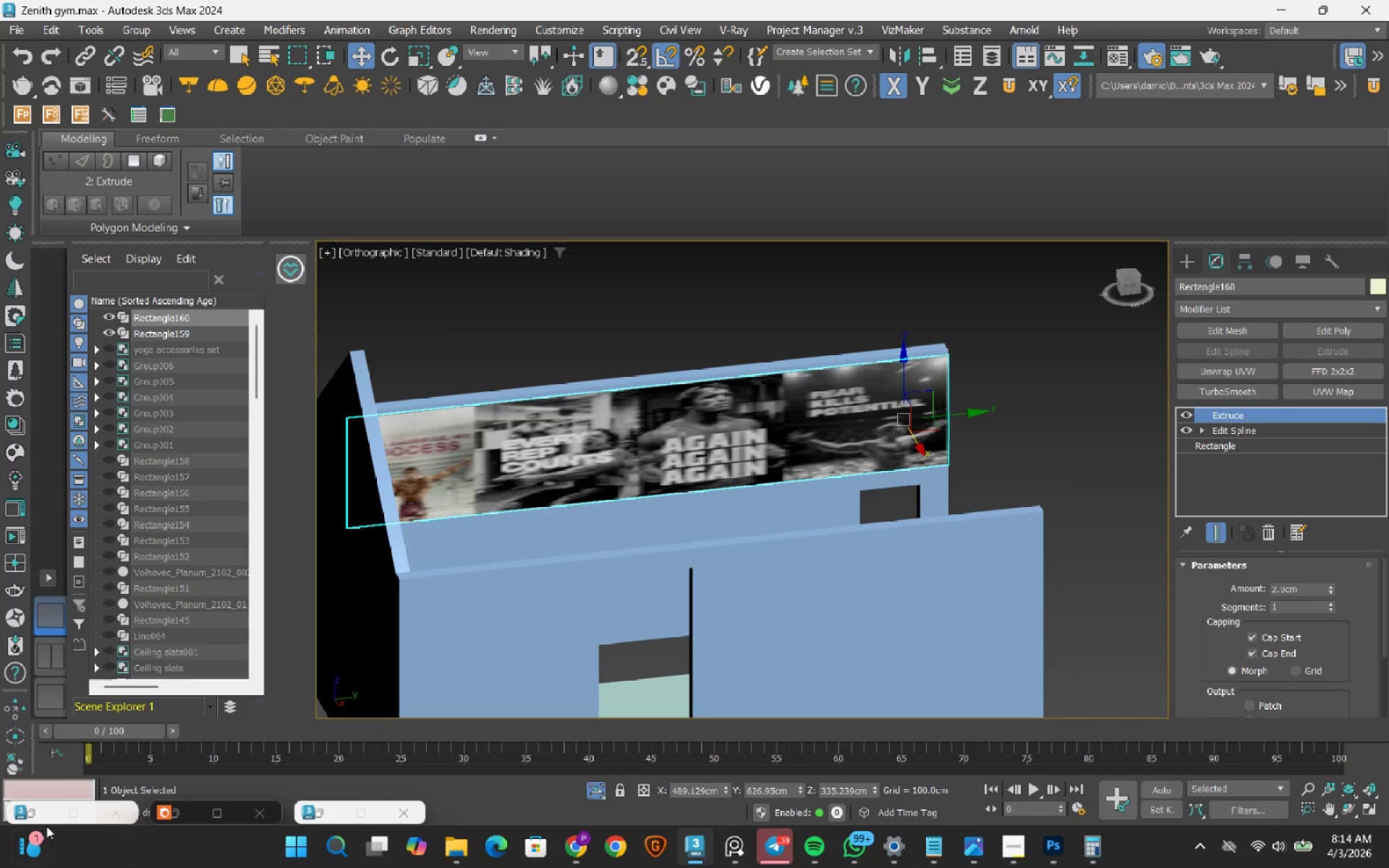 
left_click([39, 820])
 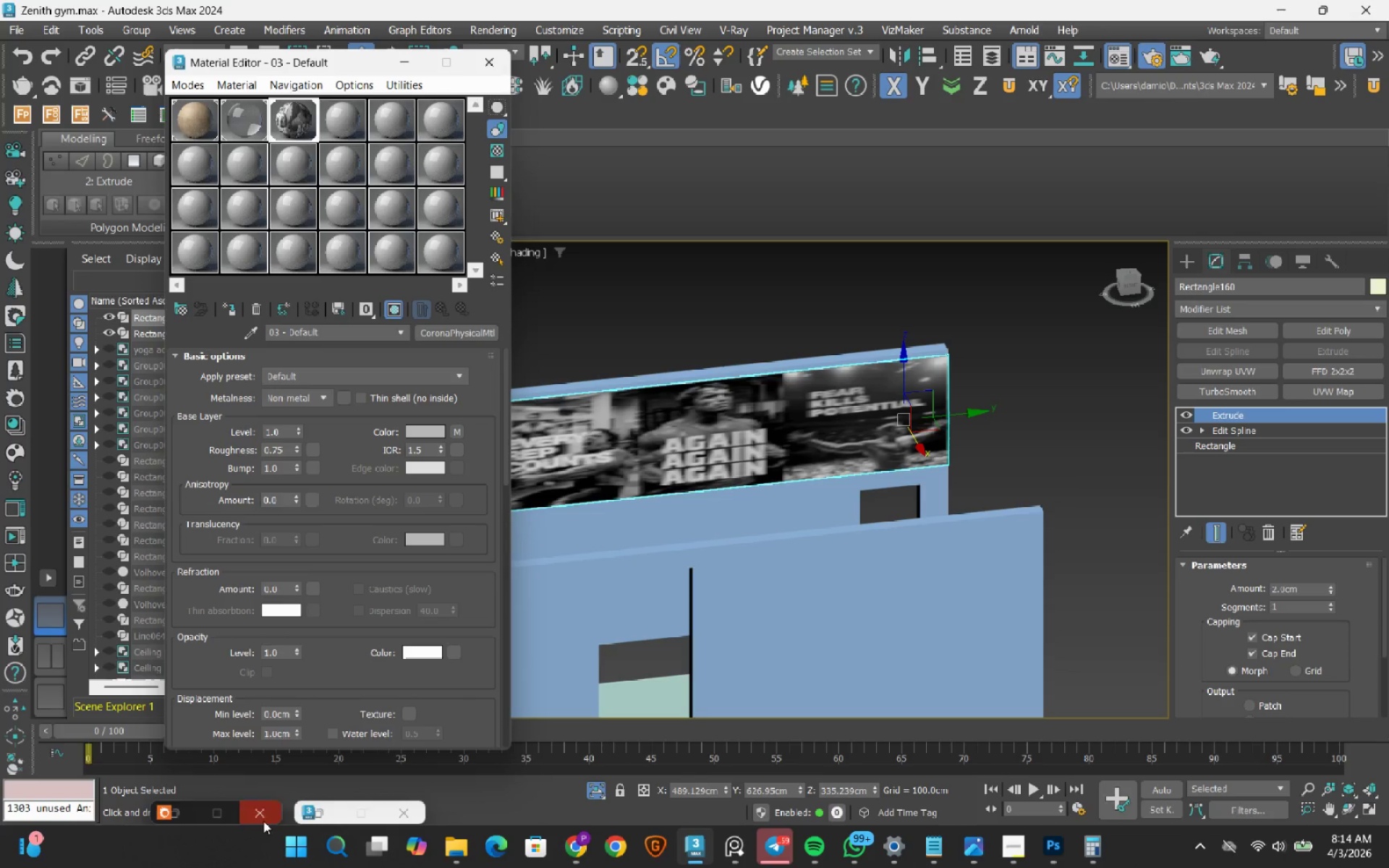 
left_click([324, 815])
 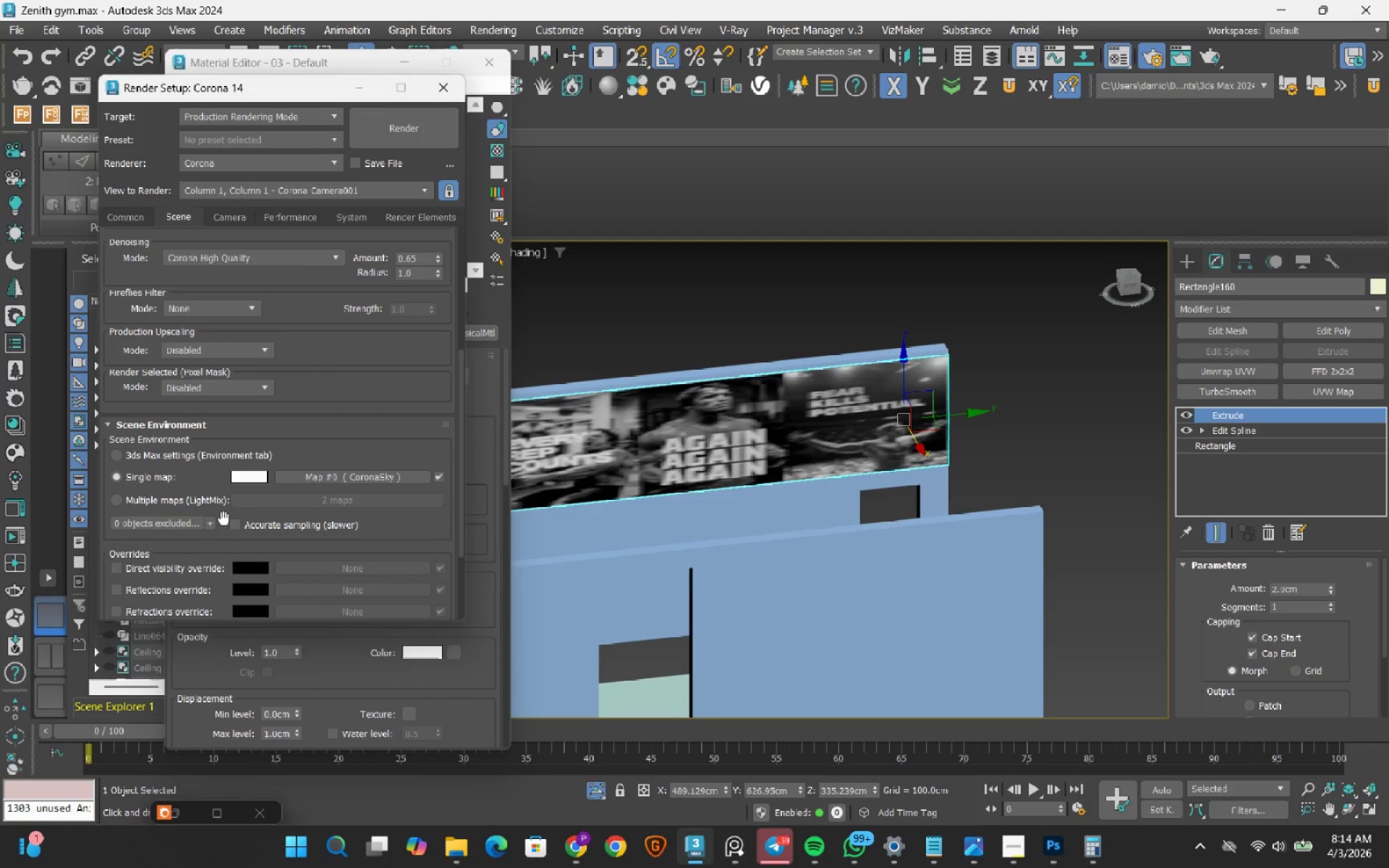 
left_click([211, 527])
 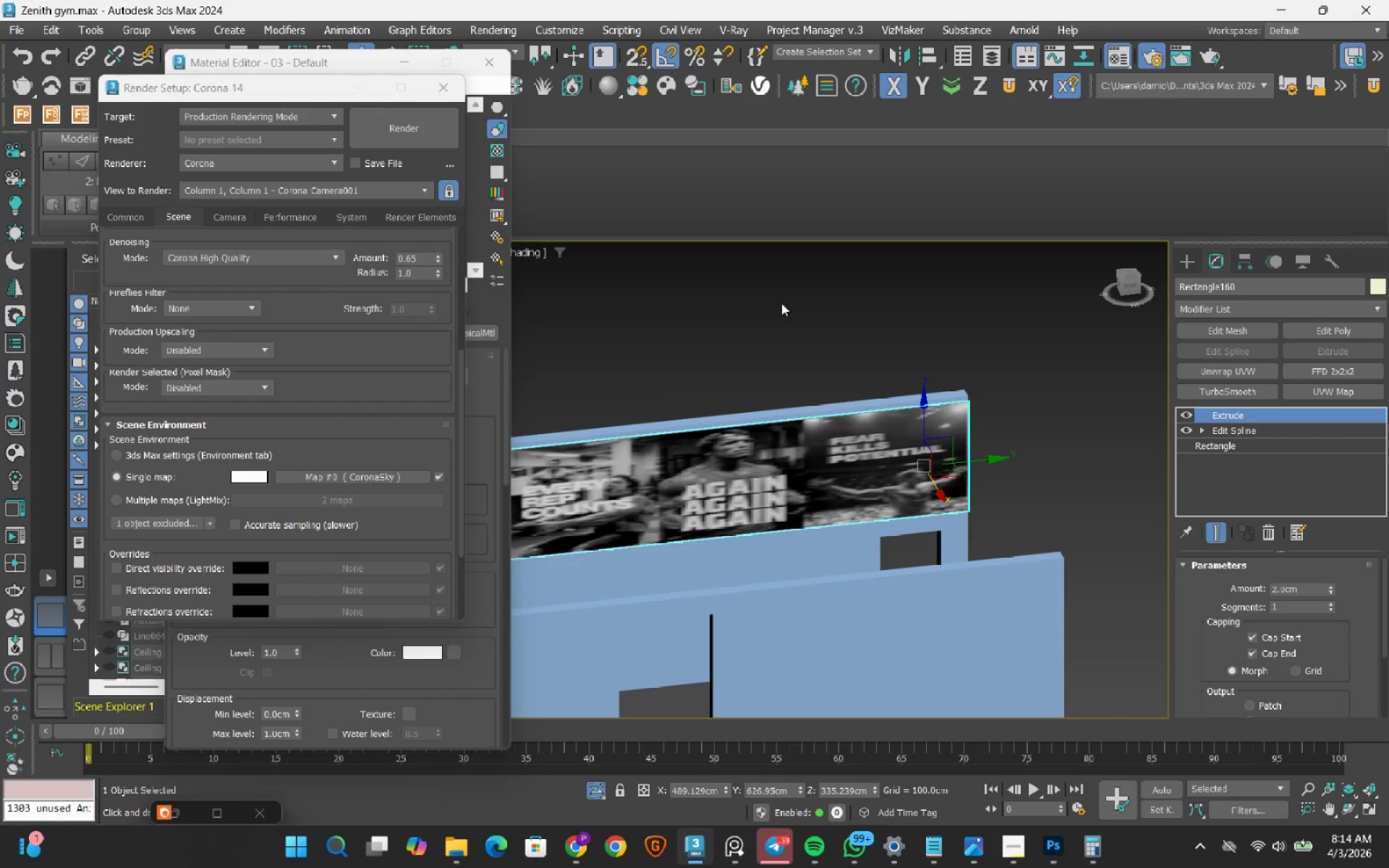 
left_click([357, 86])
 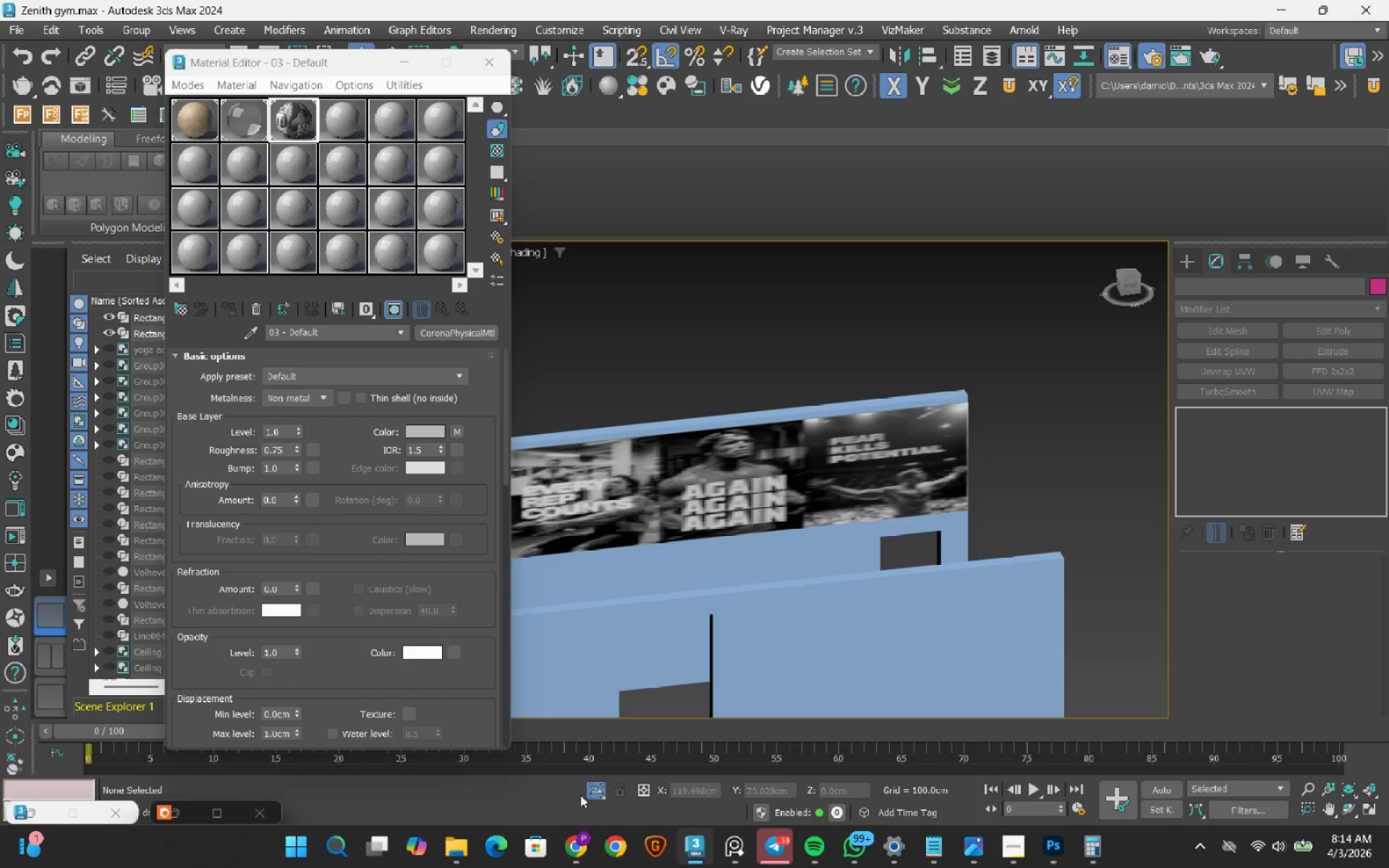 
left_click([595, 787])
 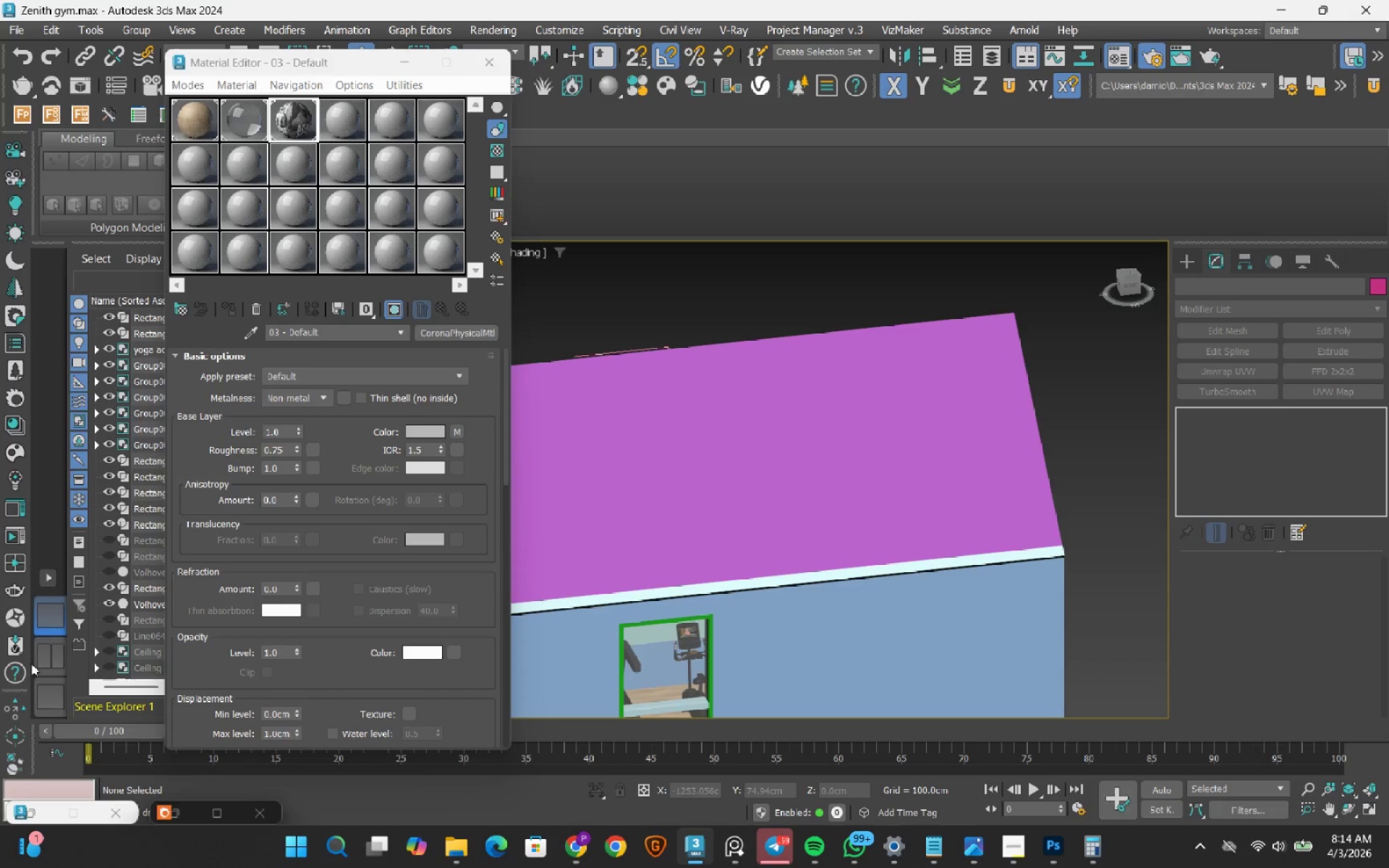 
left_click([59, 649])
 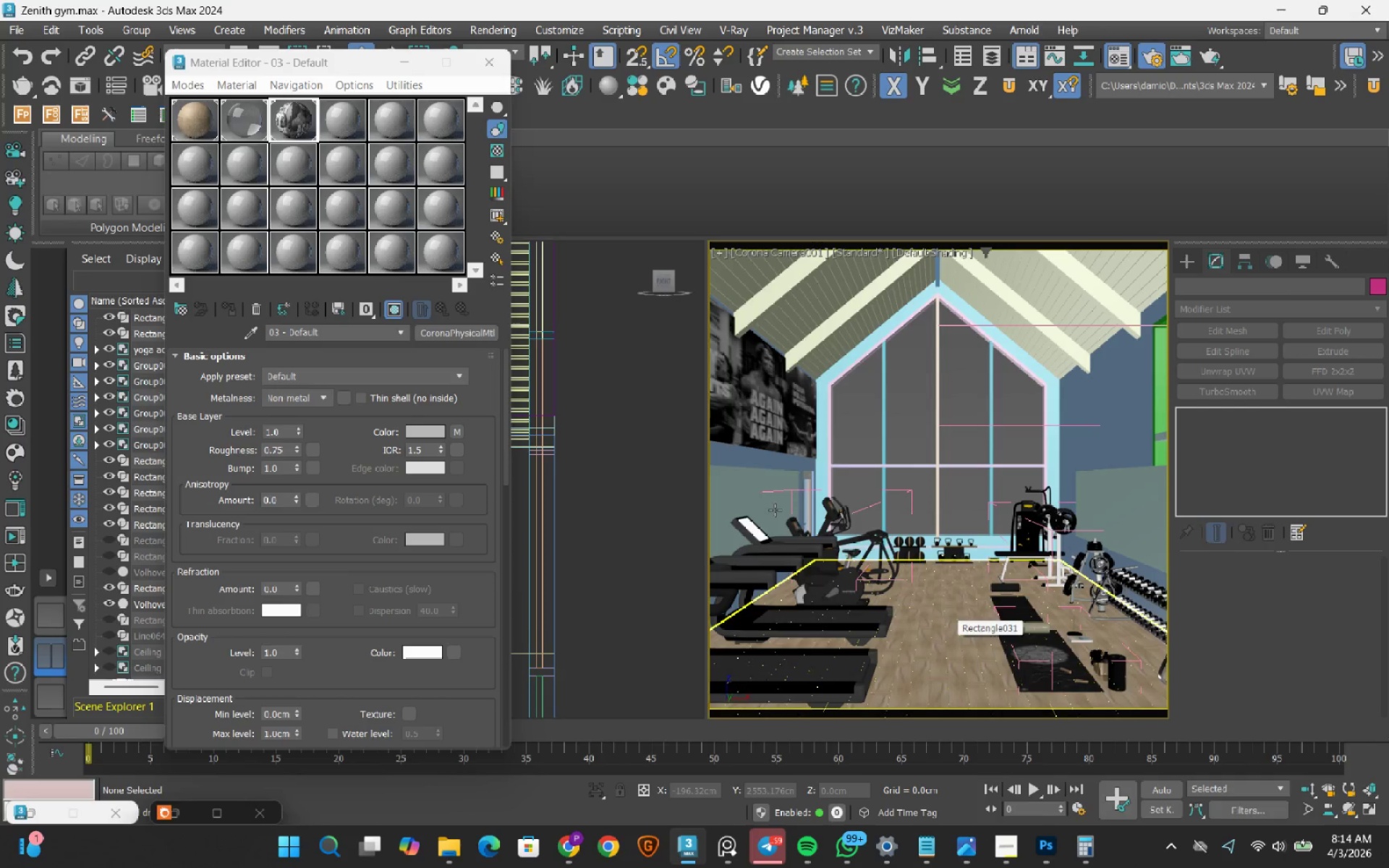 
left_click([777, 400])
 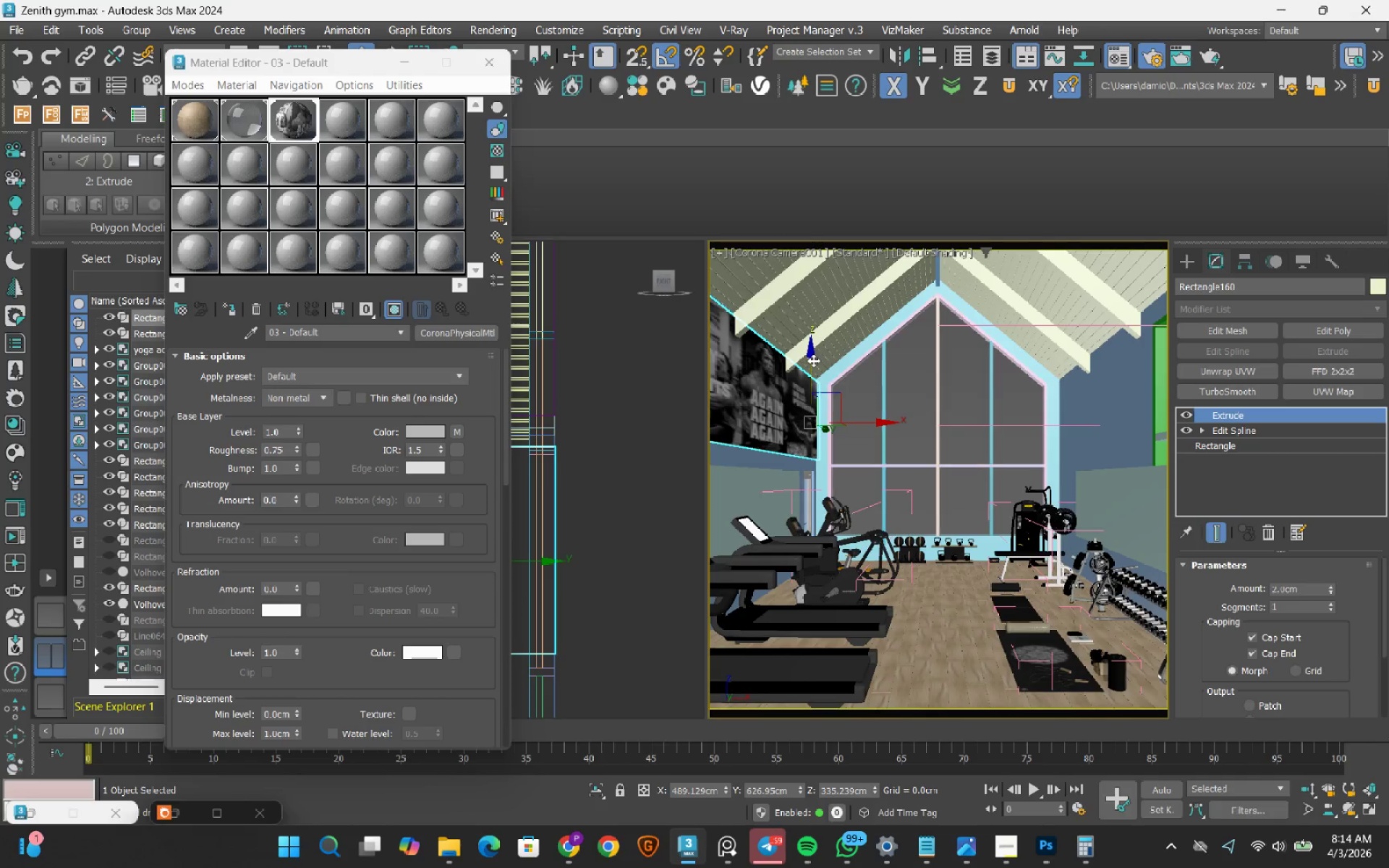 
left_click_drag(start_coordinate=[813, 360], to_coordinate=[807, 370])
 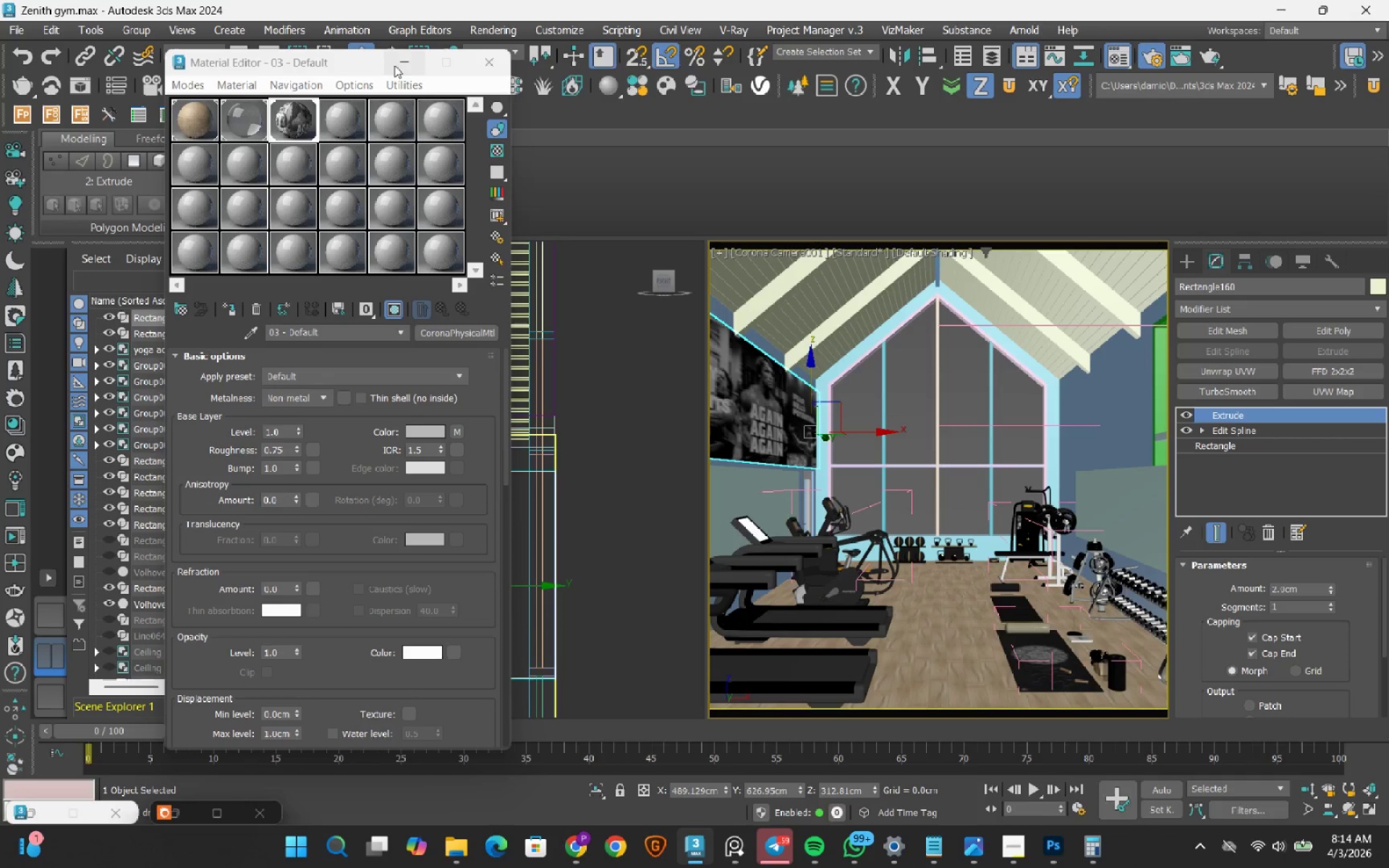 
left_click([399, 64])
 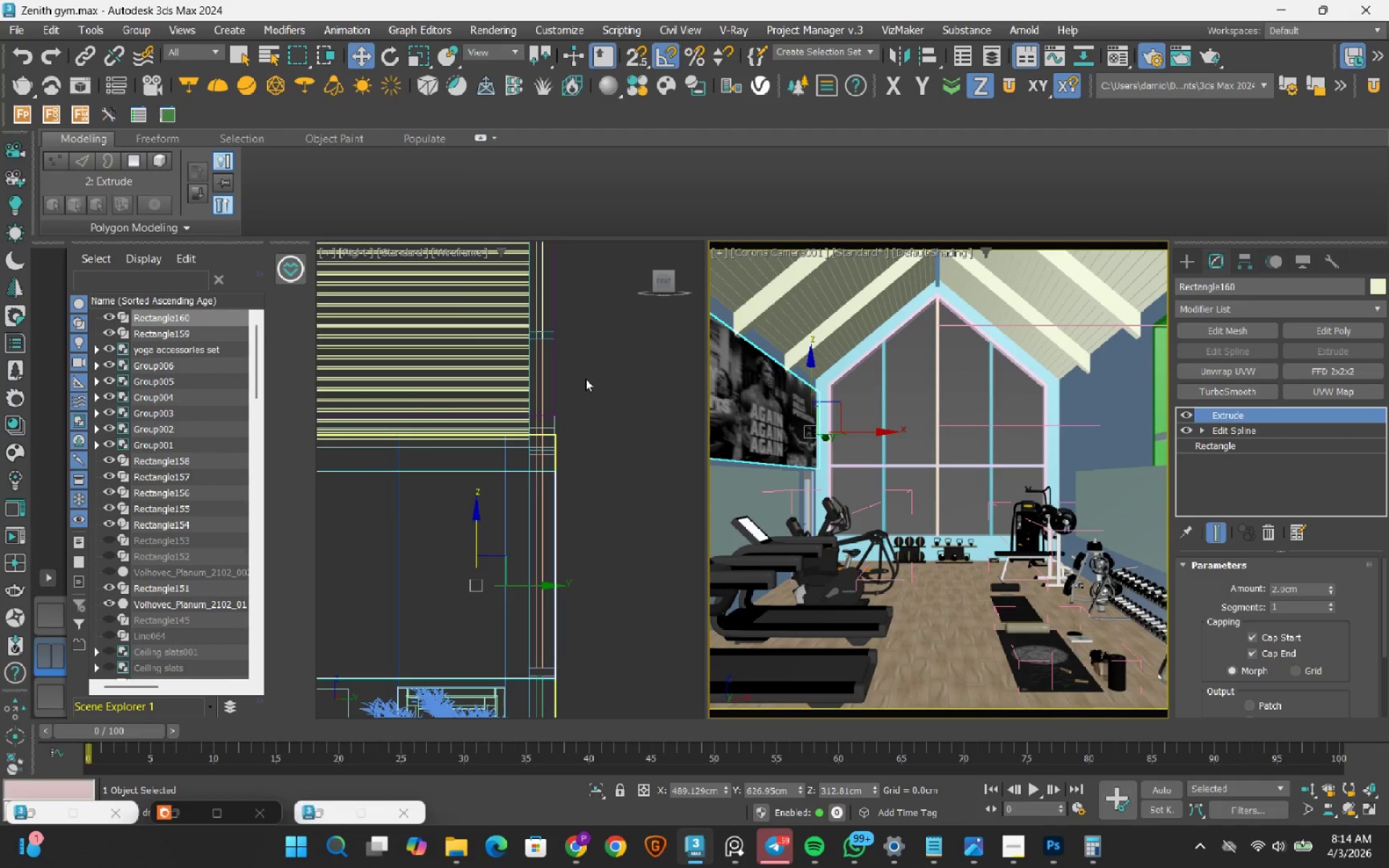 
scroll: coordinate [585, 378], scroll_direction: down, amount: 2.0
 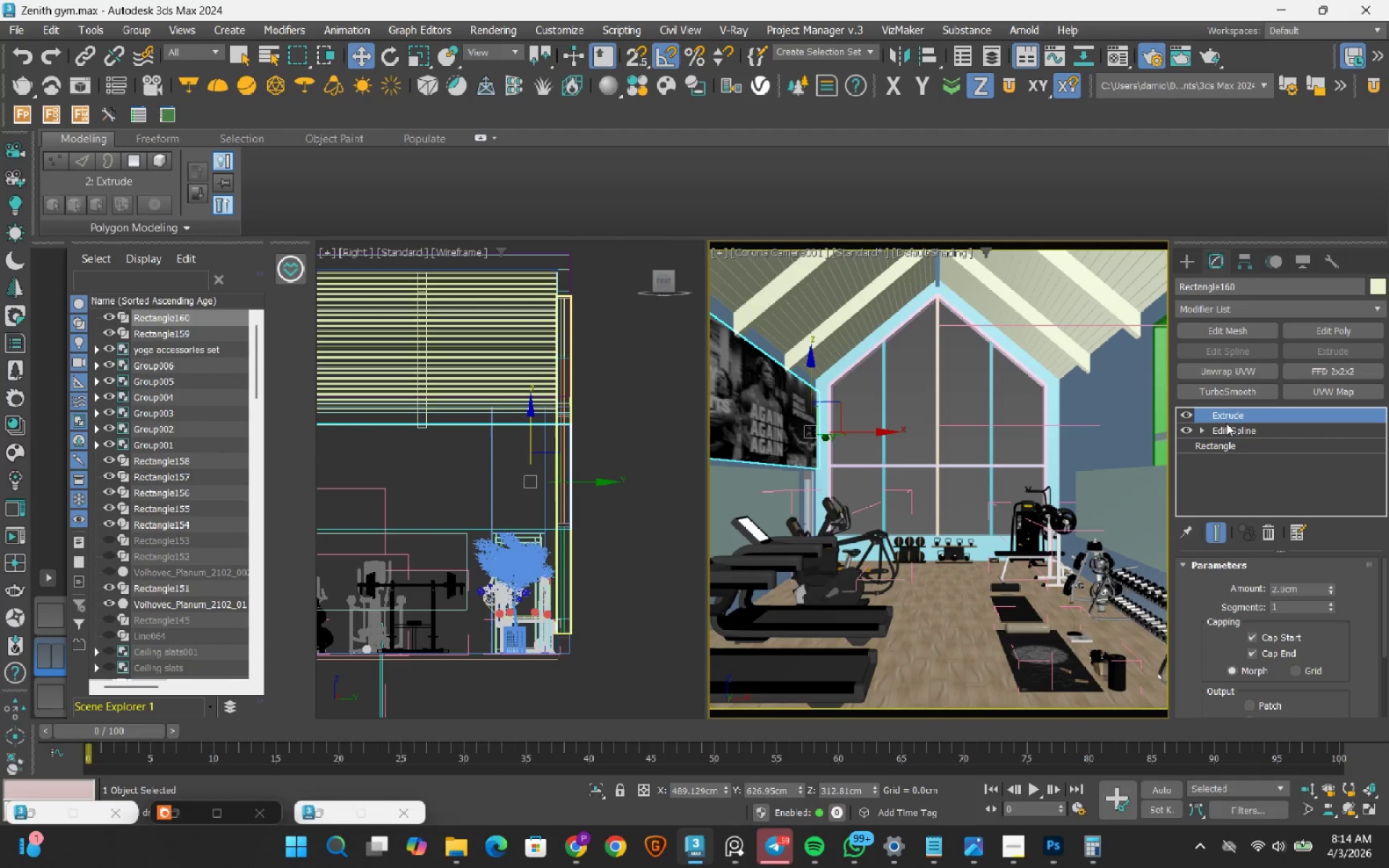 
left_click([1188, 412])
 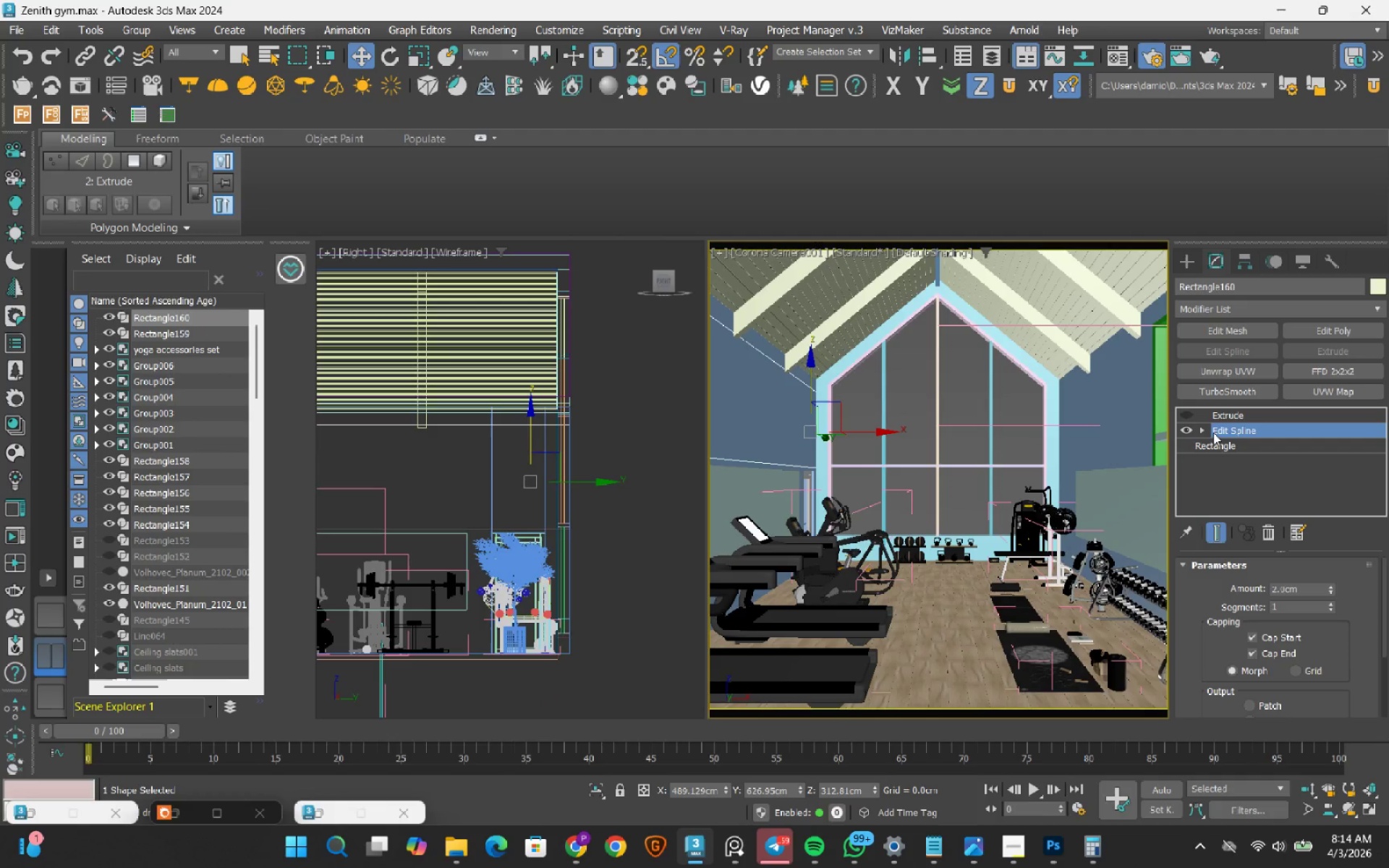 
left_click([1213, 433])
 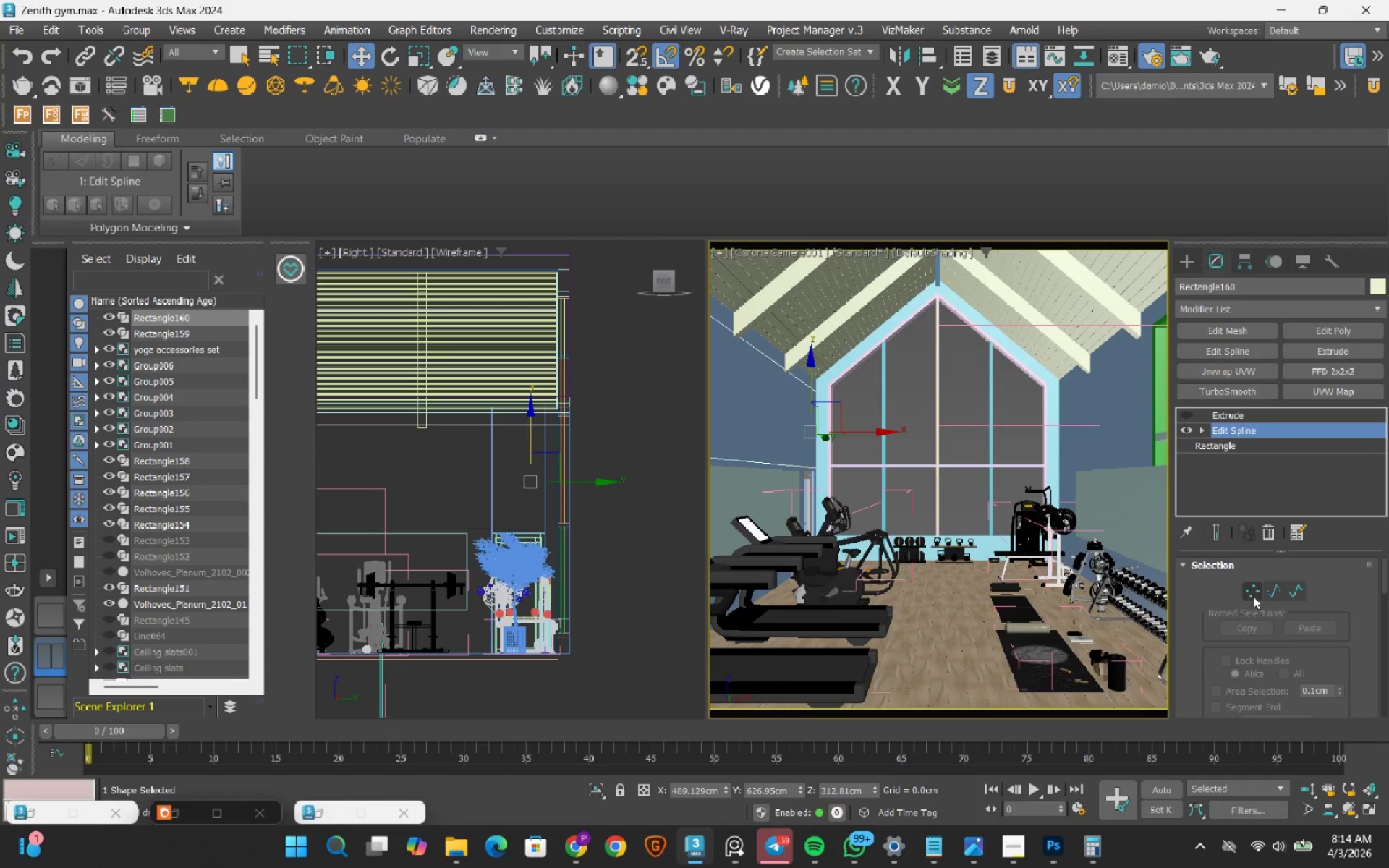 
left_click_drag(start_coordinate=[1254, 594], to_coordinate=[1247, 592])
 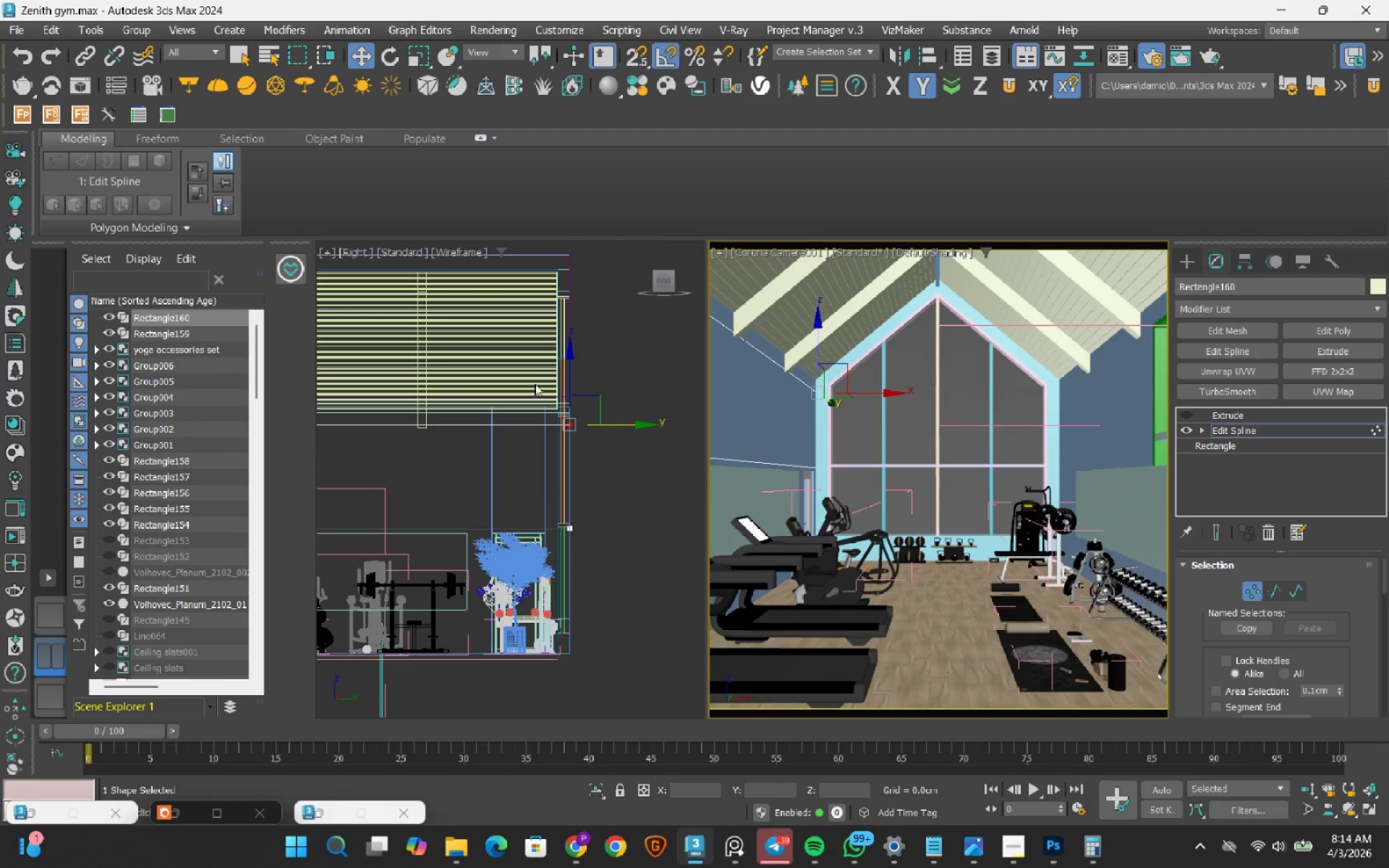 
left_click_drag(start_coordinate=[532, 378], to_coordinate=[630, 573])
 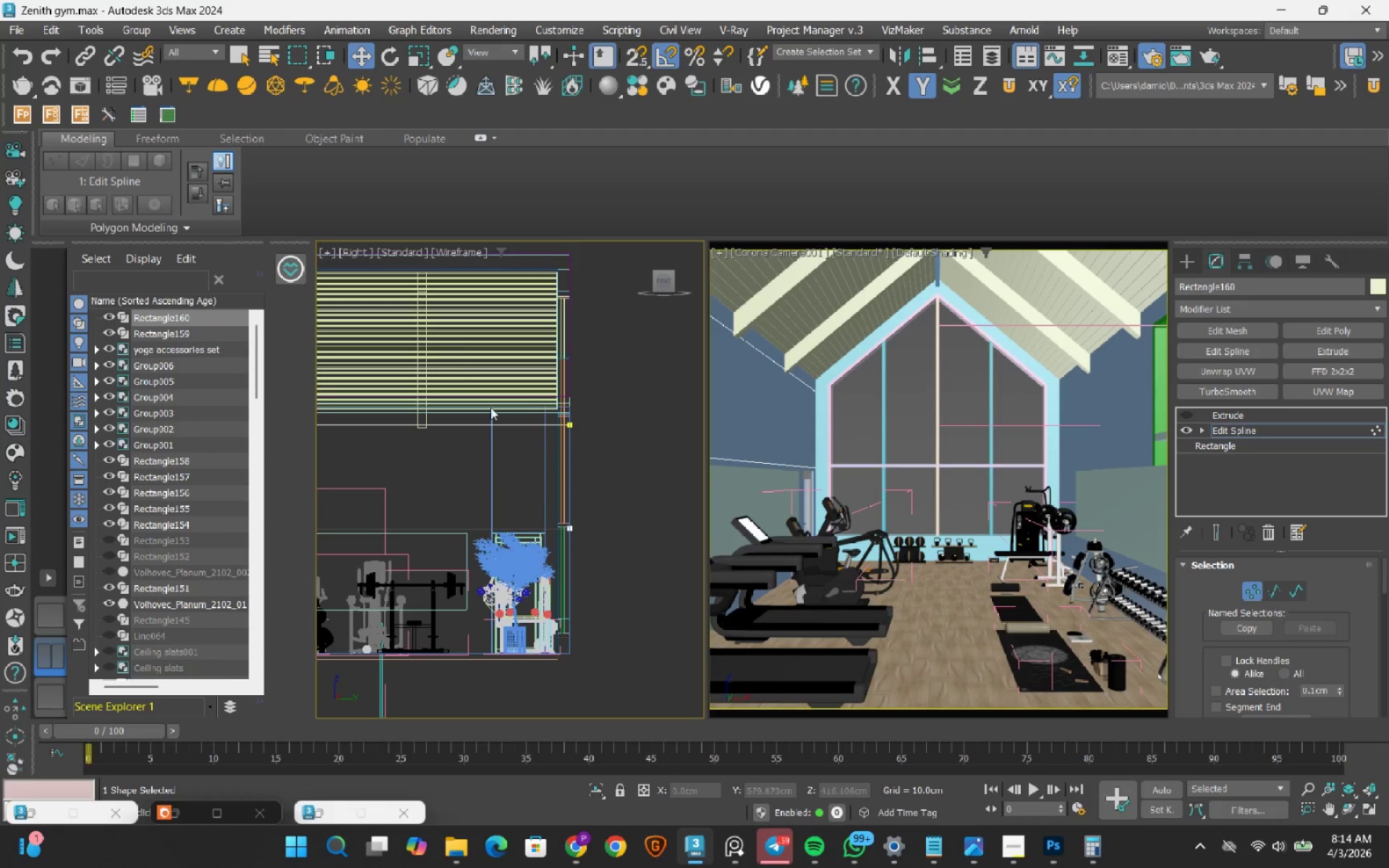 
left_click_drag(start_coordinate=[456, 342], to_coordinate=[597, 610])
 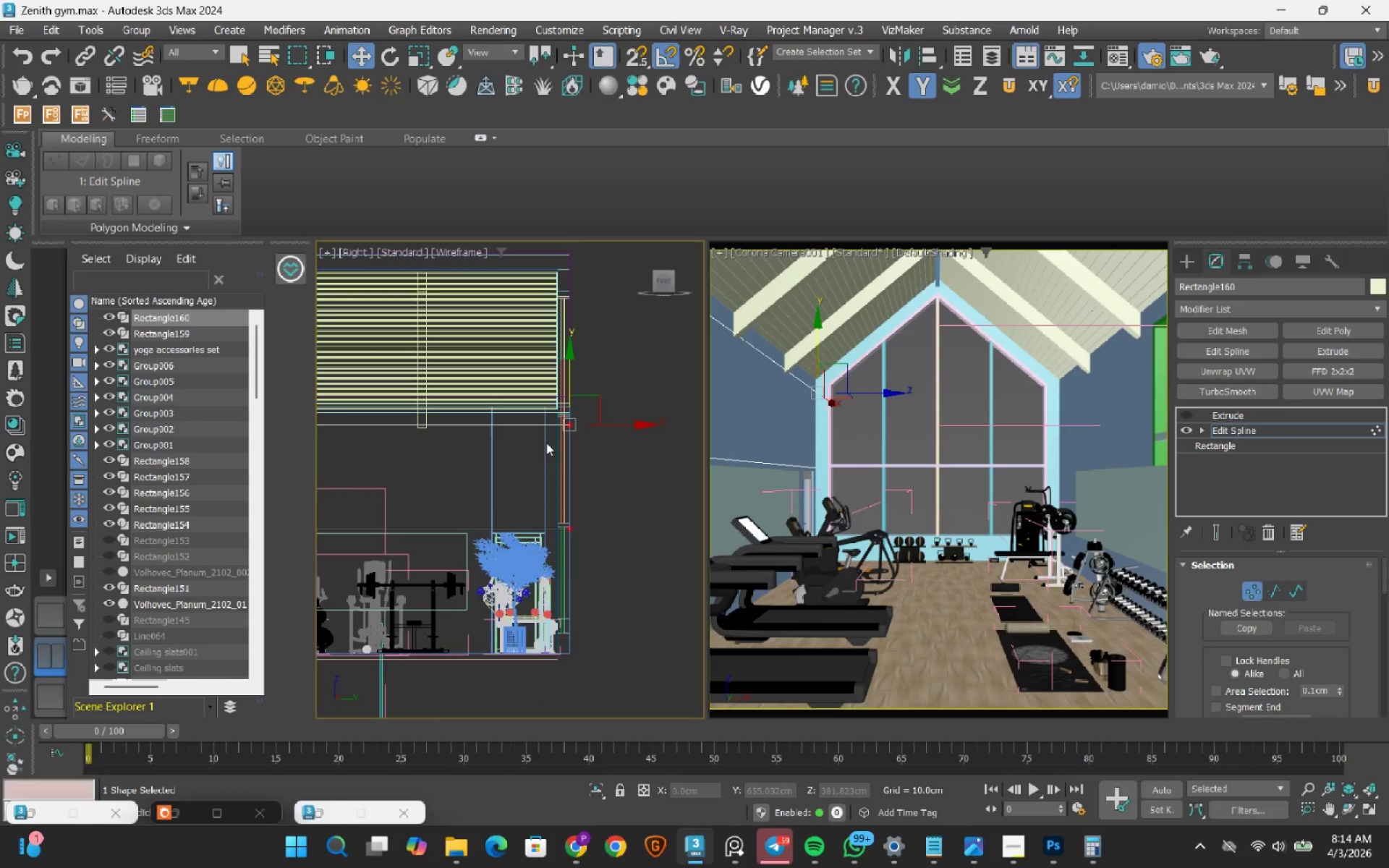 
scroll: coordinate [597, 396], scroll_direction: up, amount: 4.0
 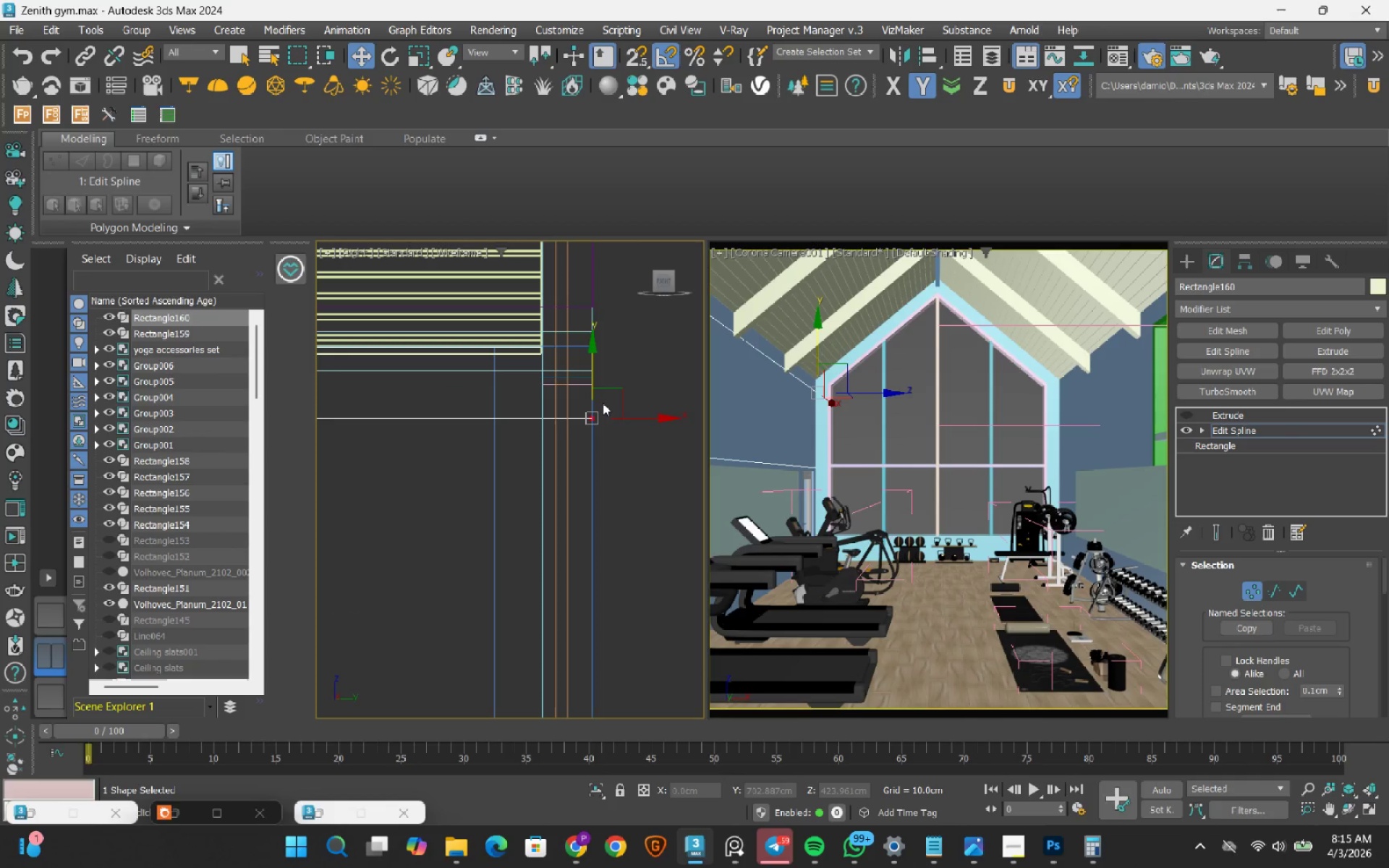 
key(S)
 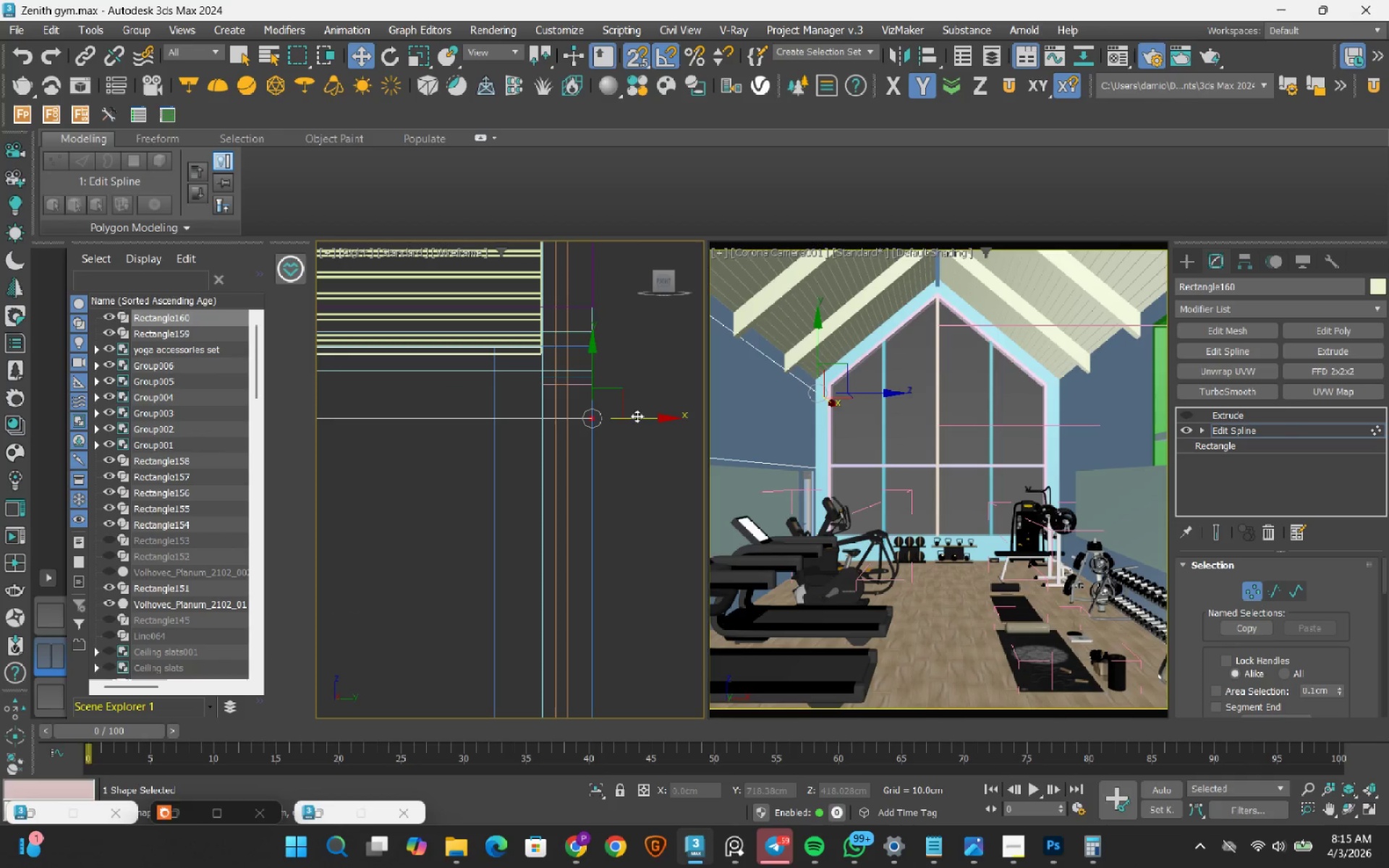 
left_click_drag(start_coordinate=[637, 416], to_coordinate=[540, 414])
 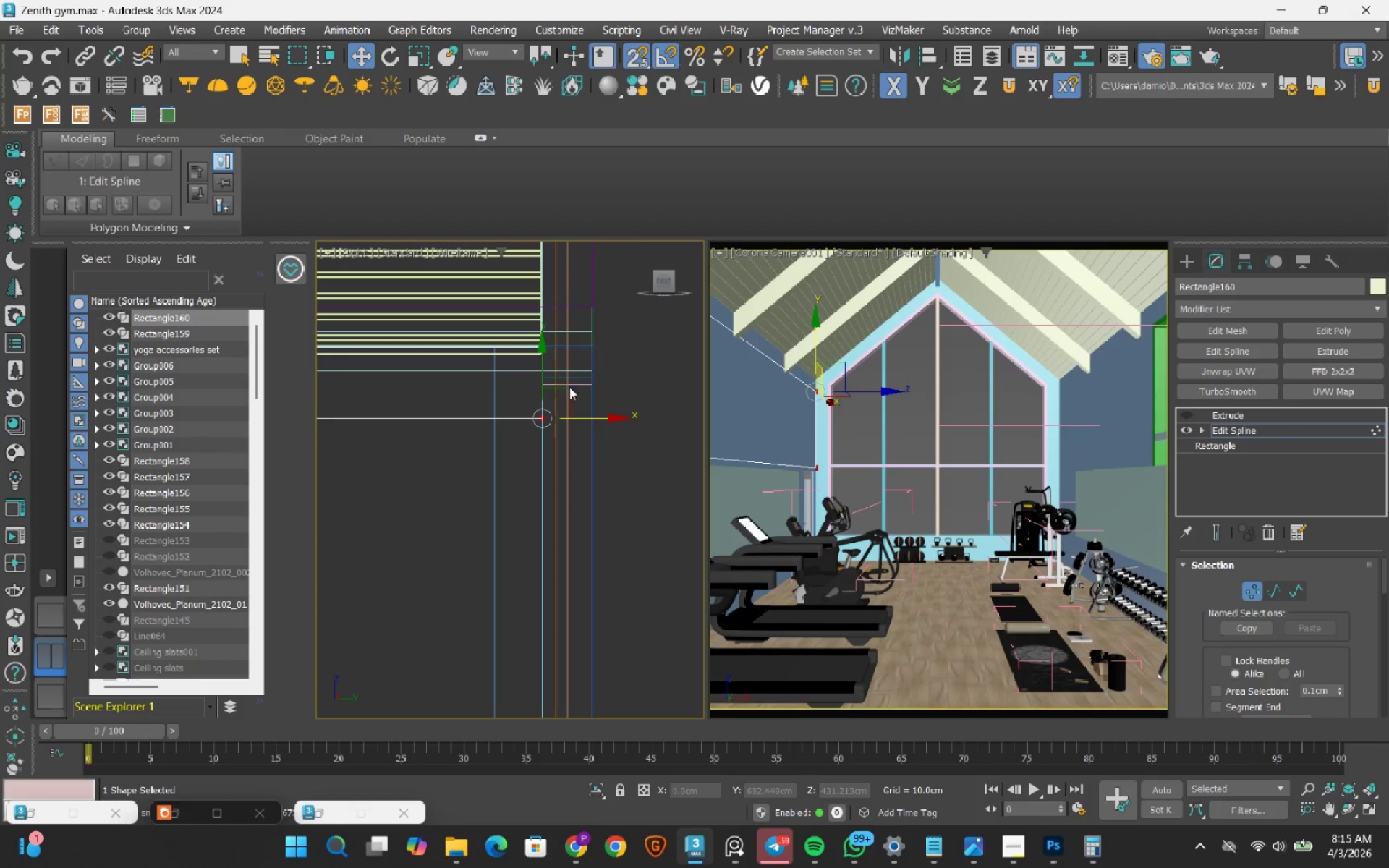 
scroll: coordinate [627, 477], scroll_direction: down, amount: 8.0
 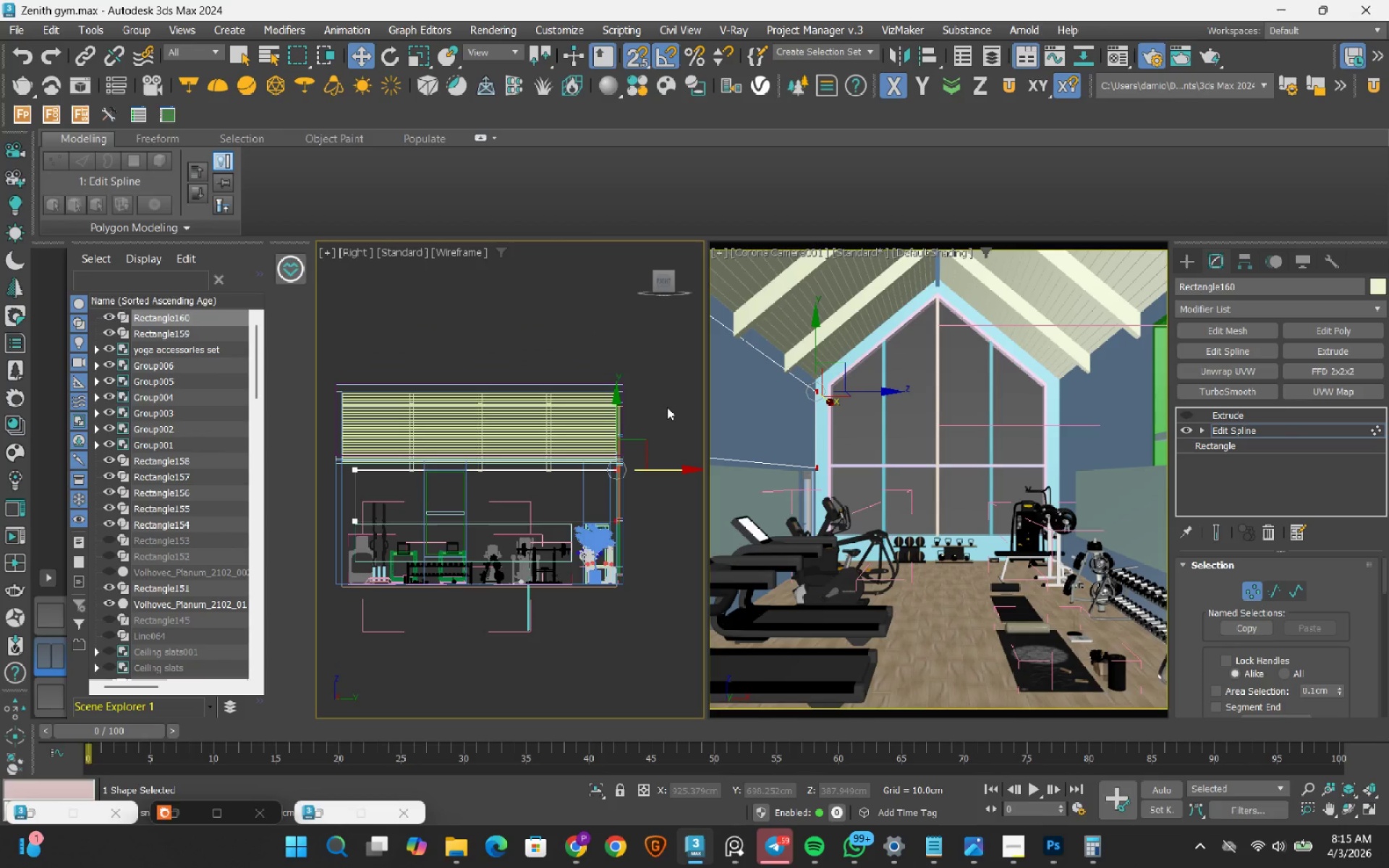 
left_click_drag(start_coordinate=[667, 403], to_coordinate=[331, 477])
 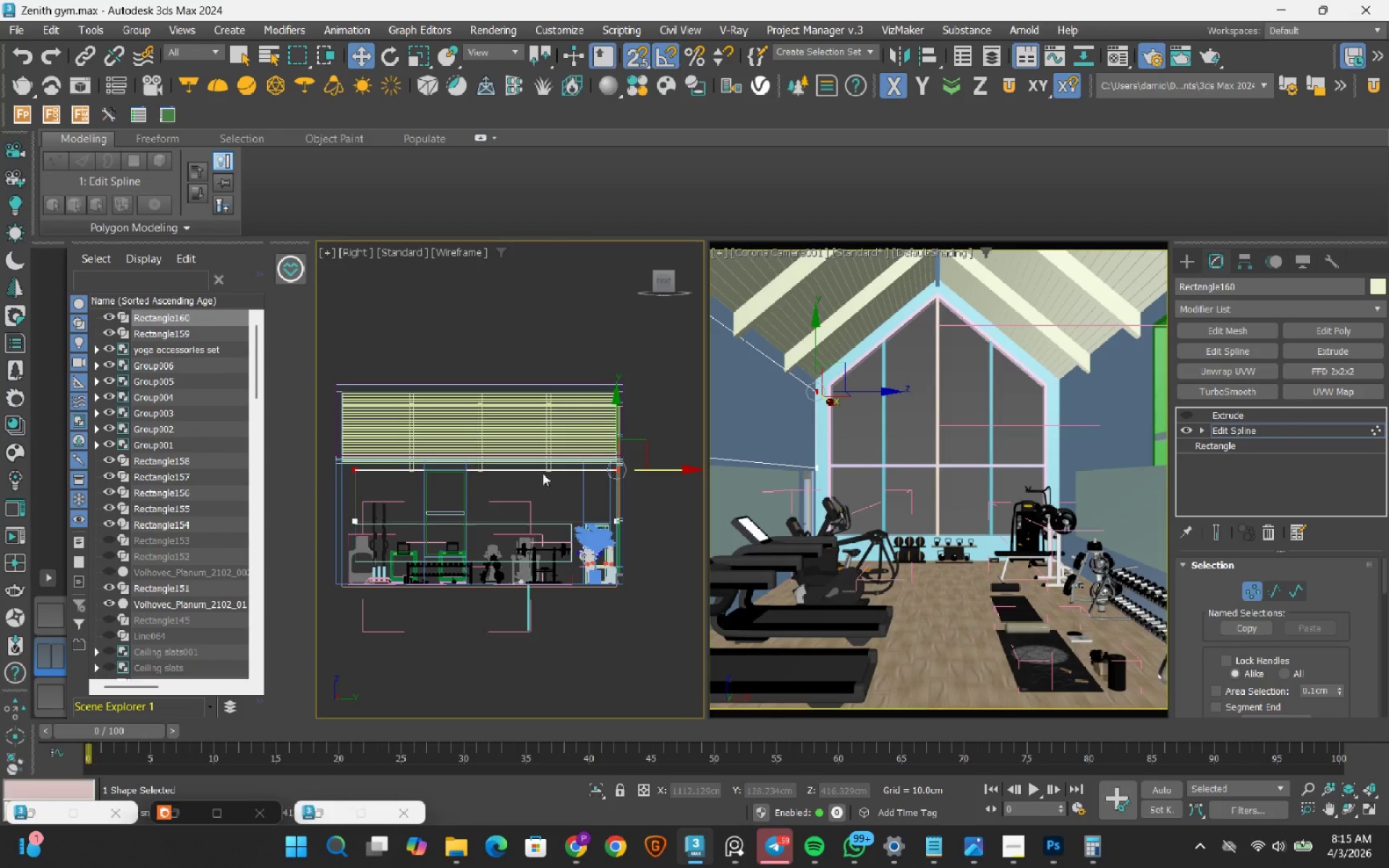 
scroll: coordinate [561, 513], scroll_direction: up, amount: 4.0
 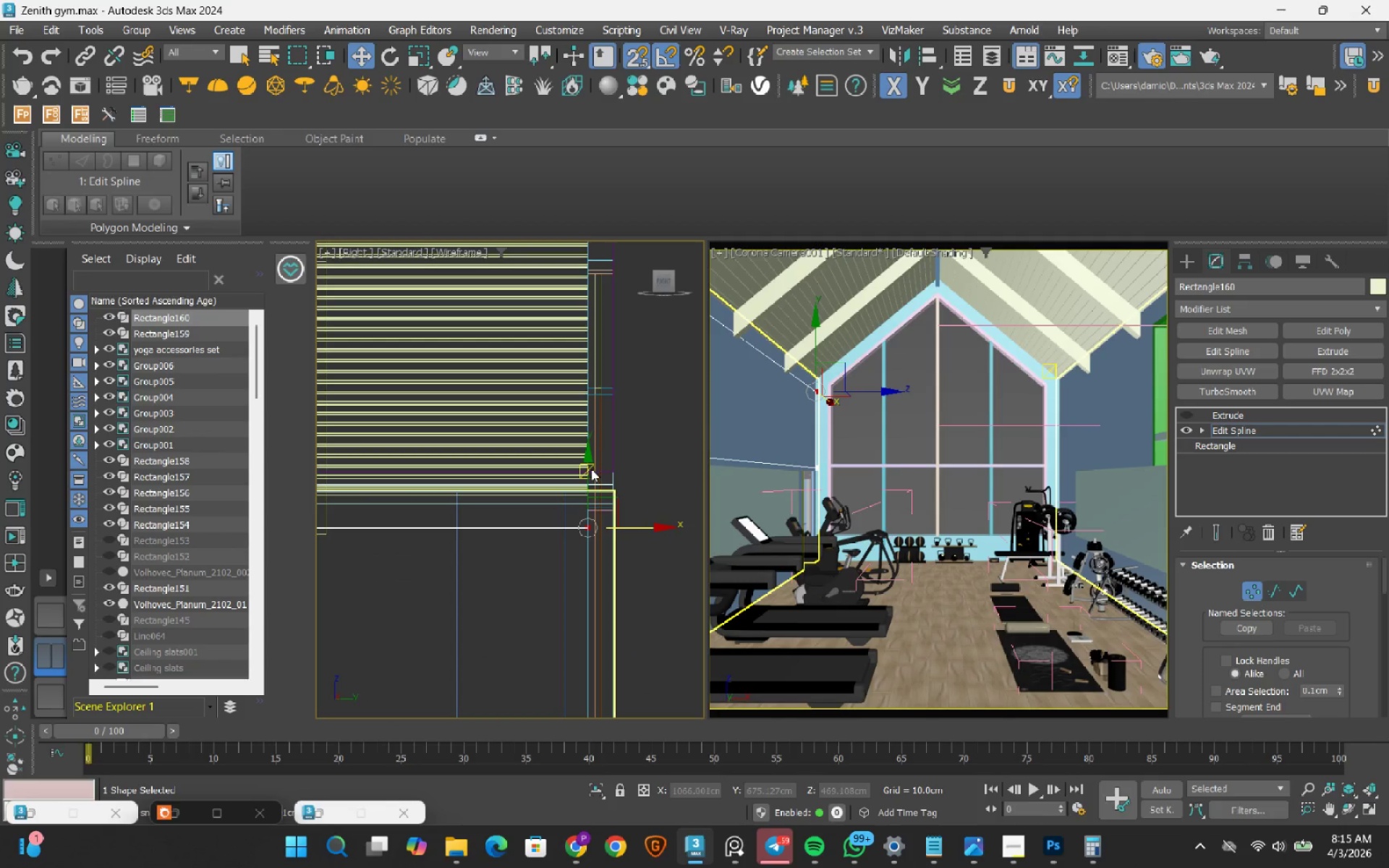 
scroll: coordinate [587, 470], scroll_direction: down, amount: 1.0
 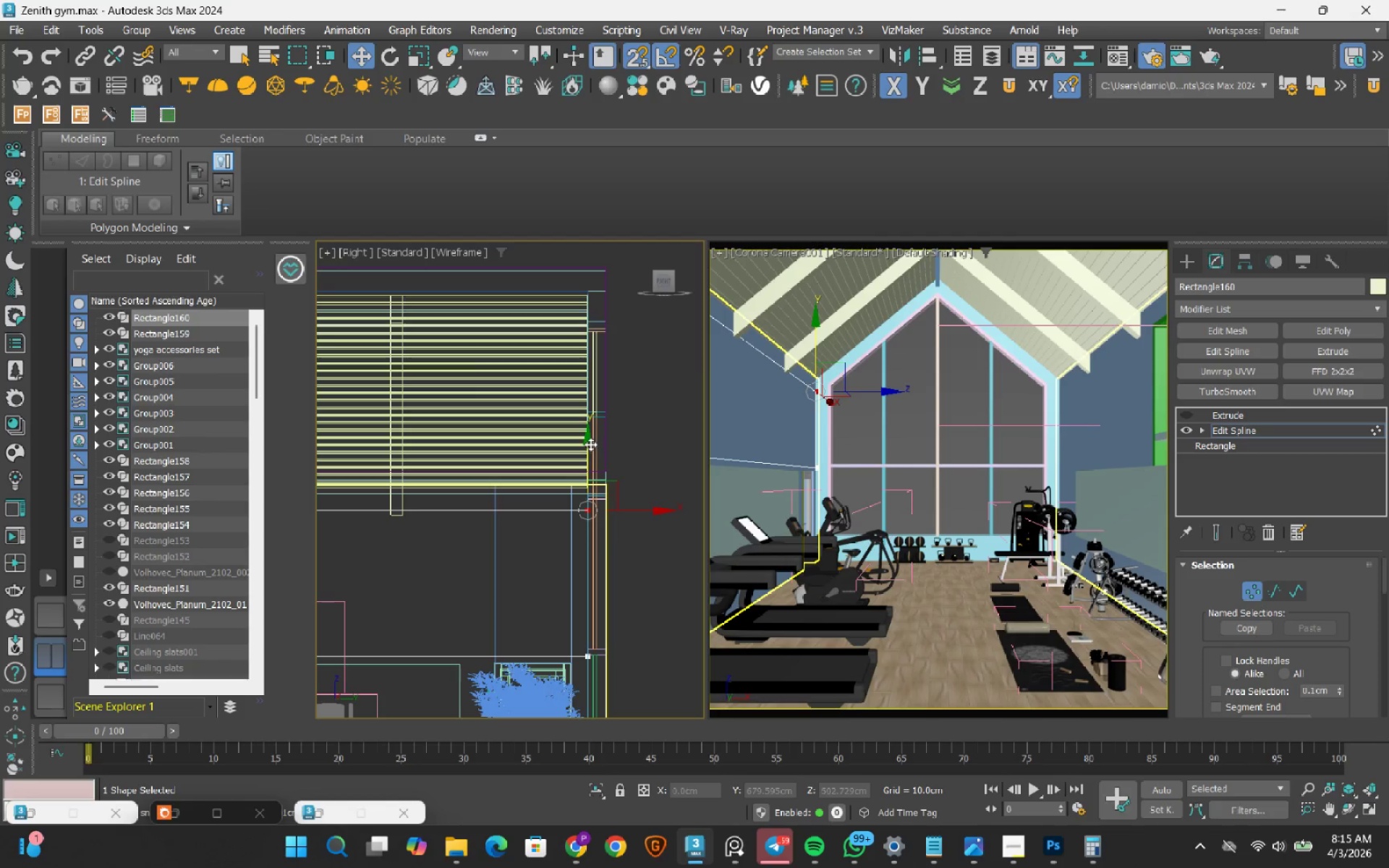 
left_click_drag(start_coordinate=[590, 444], to_coordinate=[411, 515])
 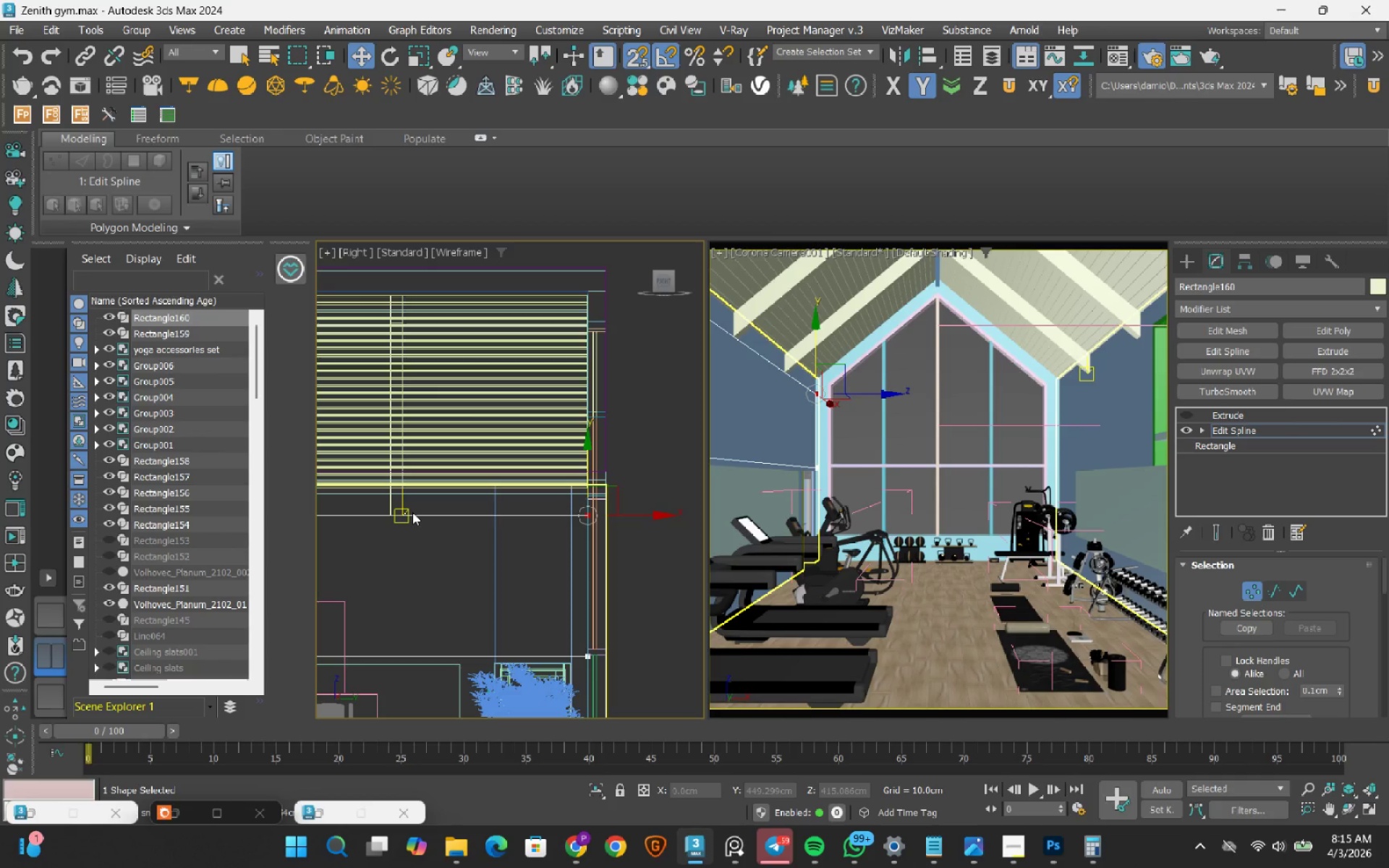 
key(S)
 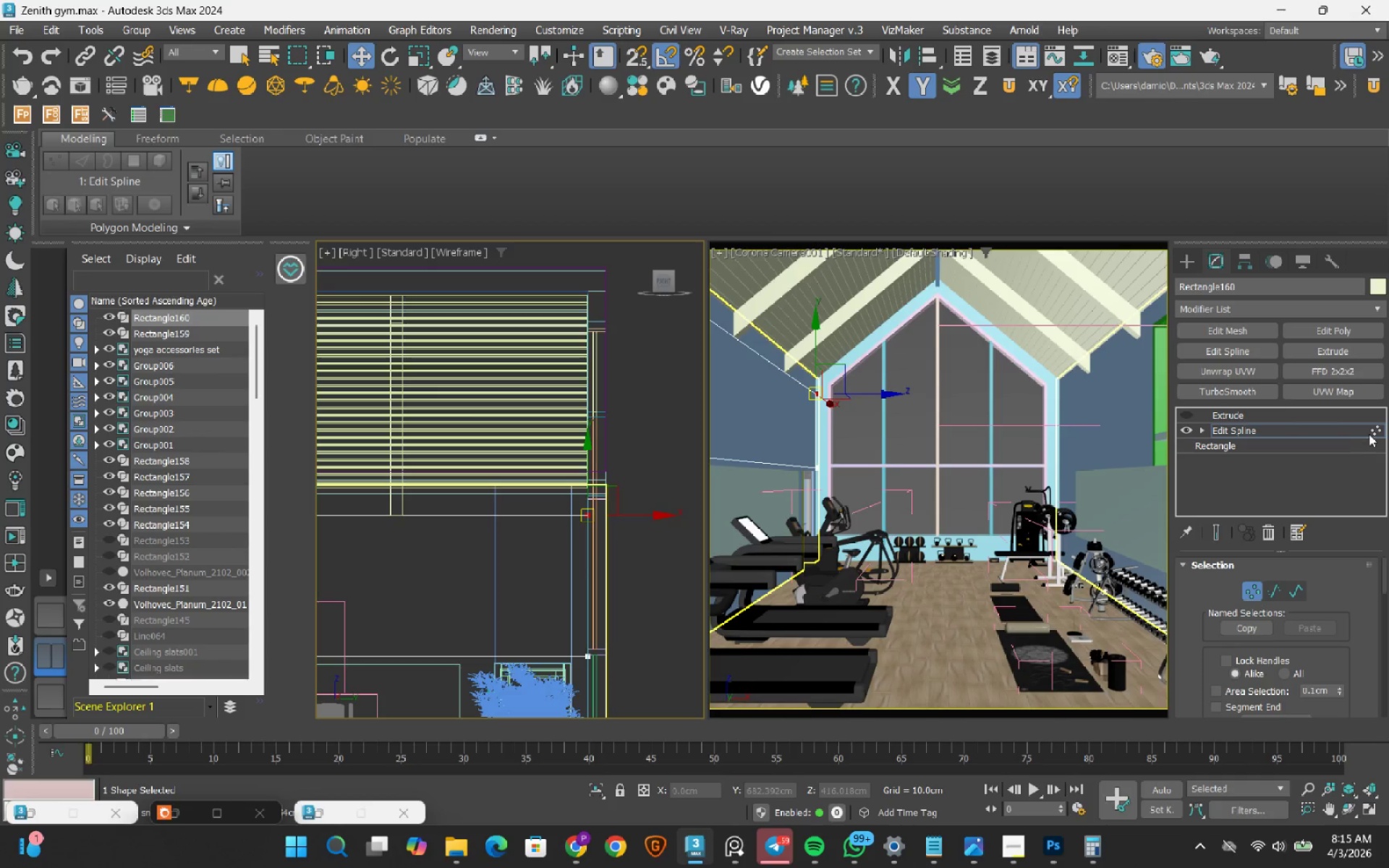 
left_click([1371, 430])
 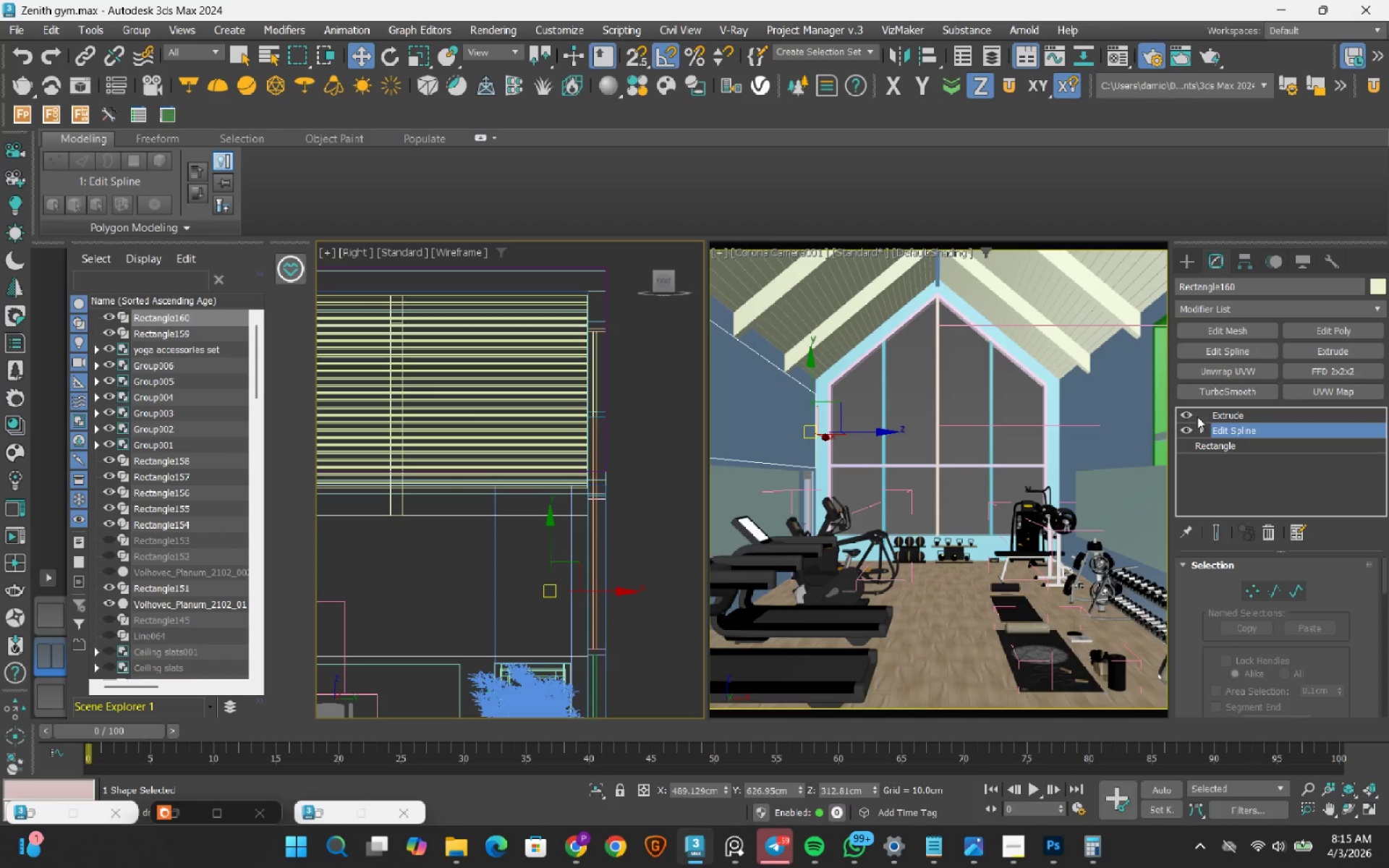 
left_click([1233, 419])
 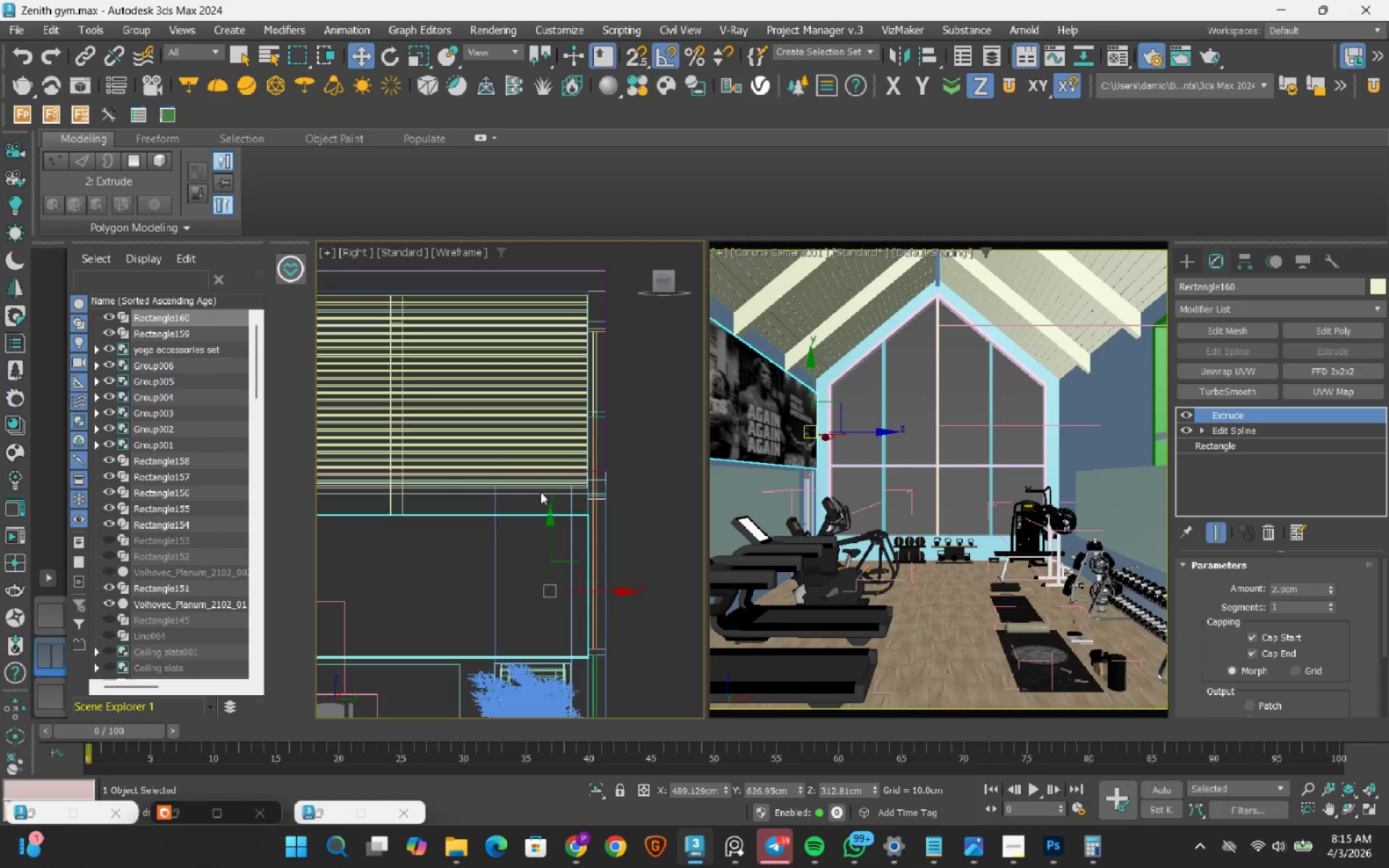 
scroll: coordinate [483, 516], scroll_direction: down, amount: 2.0
 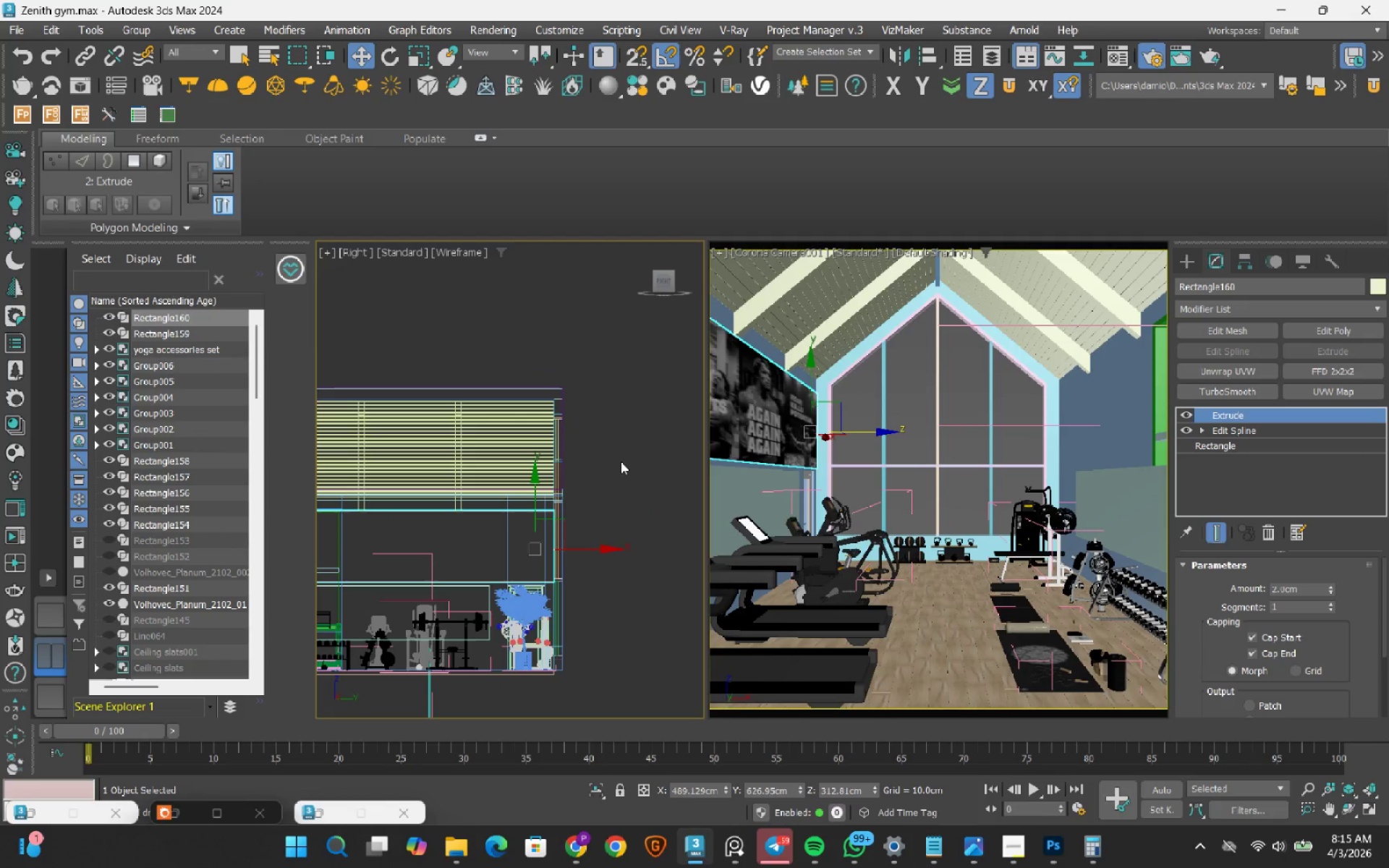 
left_click([619, 461])
 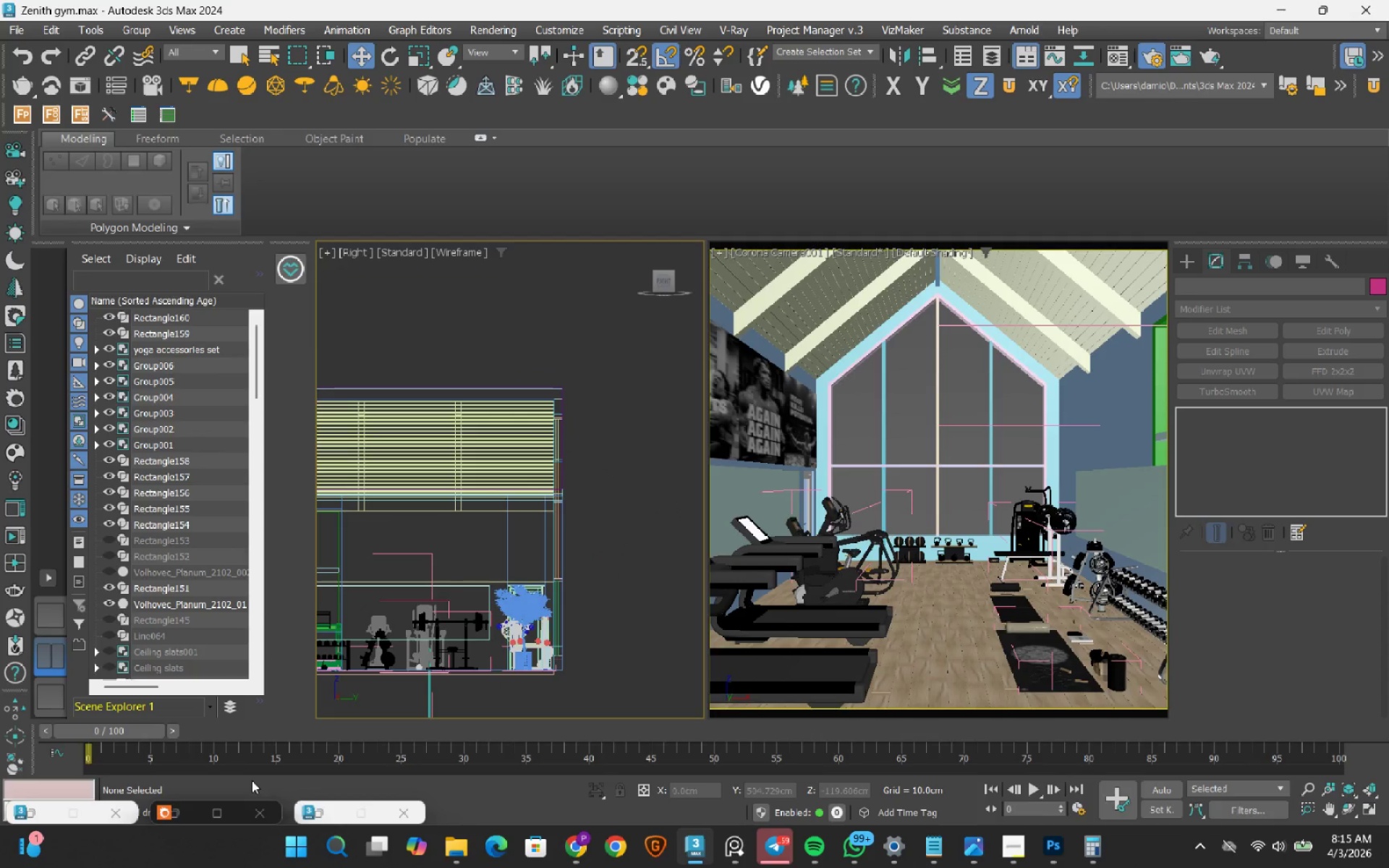 
left_click([180, 809])
 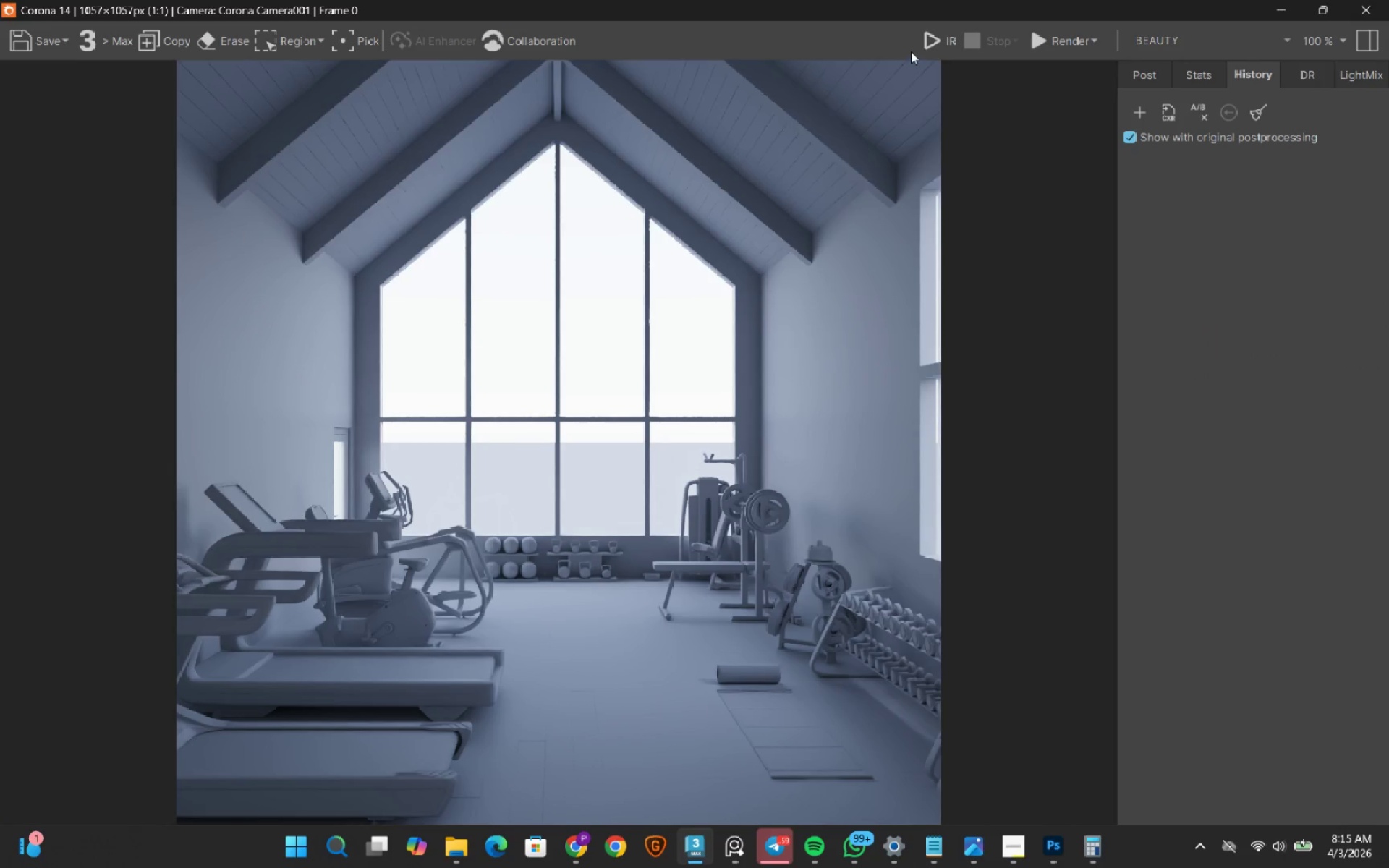 
left_click([931, 41])
 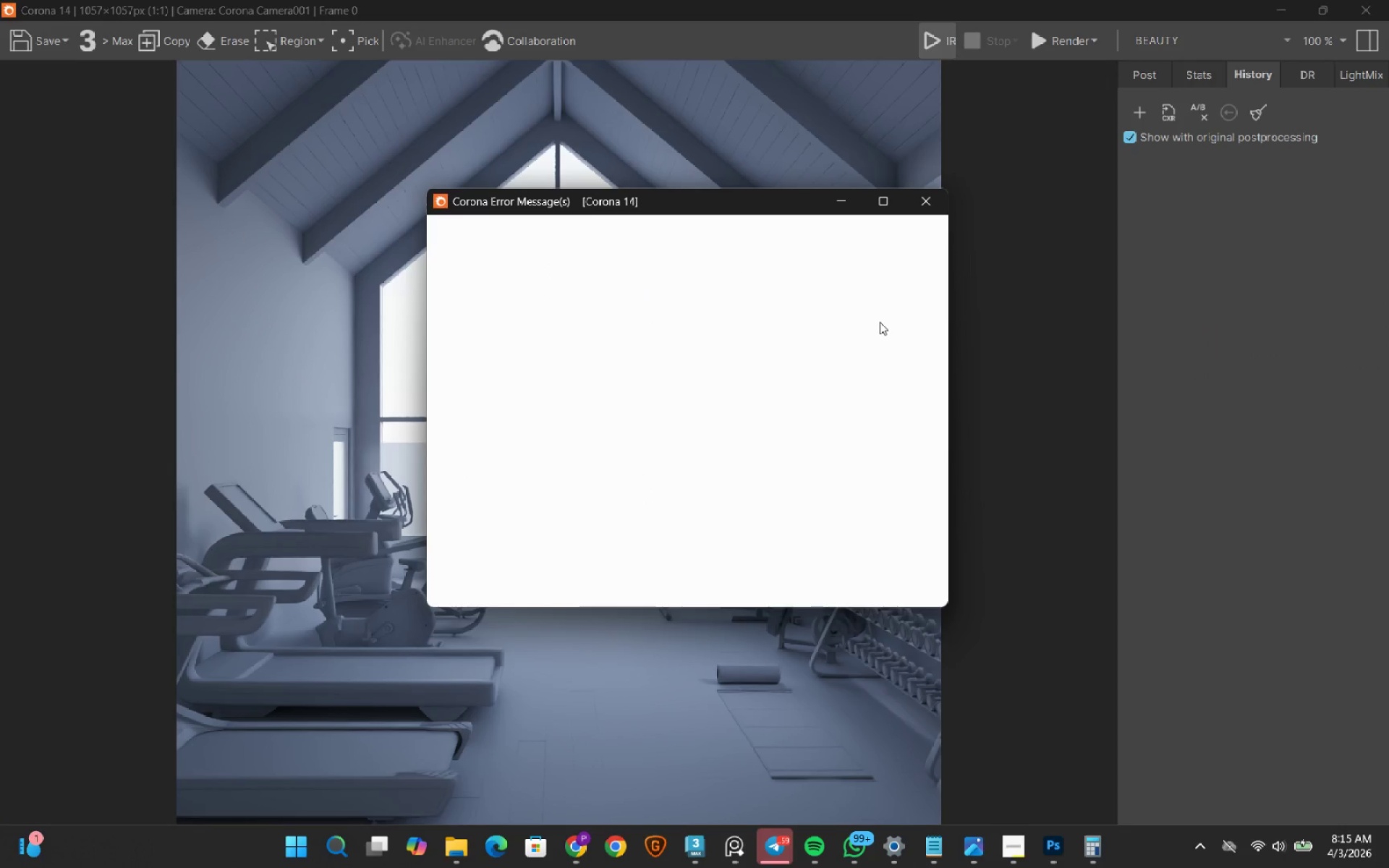 
wait(12.41)
 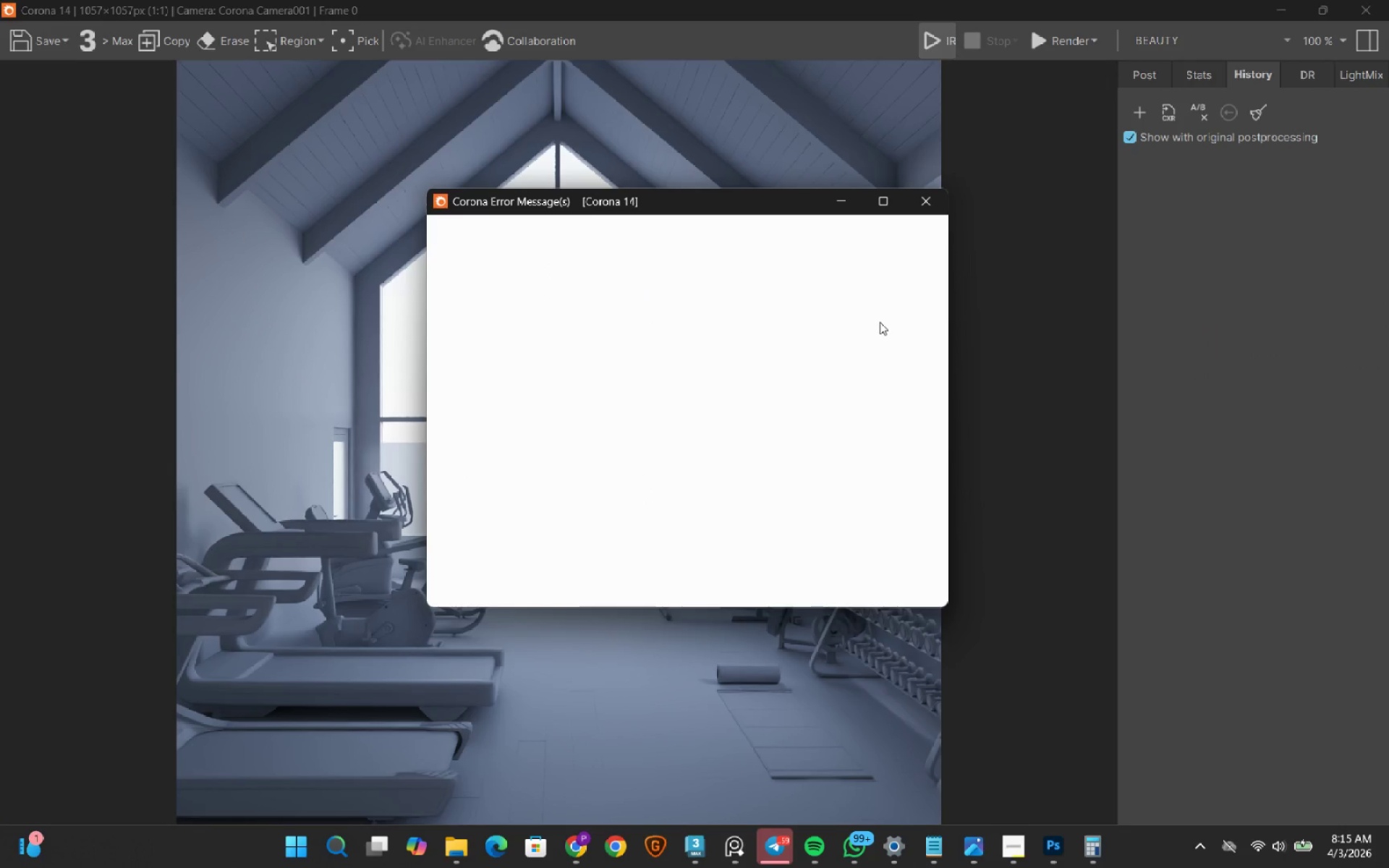 
left_click([923, 200])
 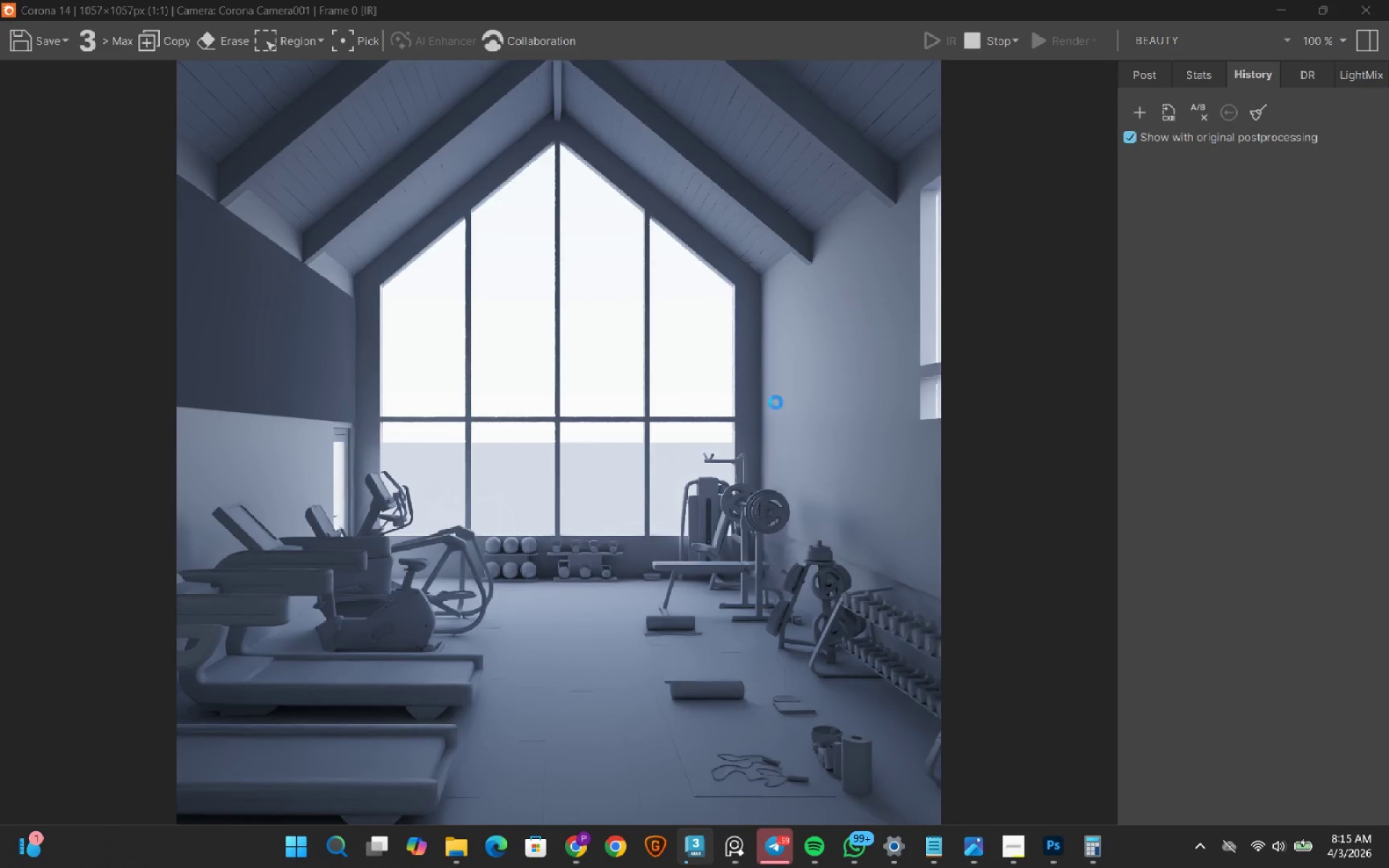 
wait(16.03)
 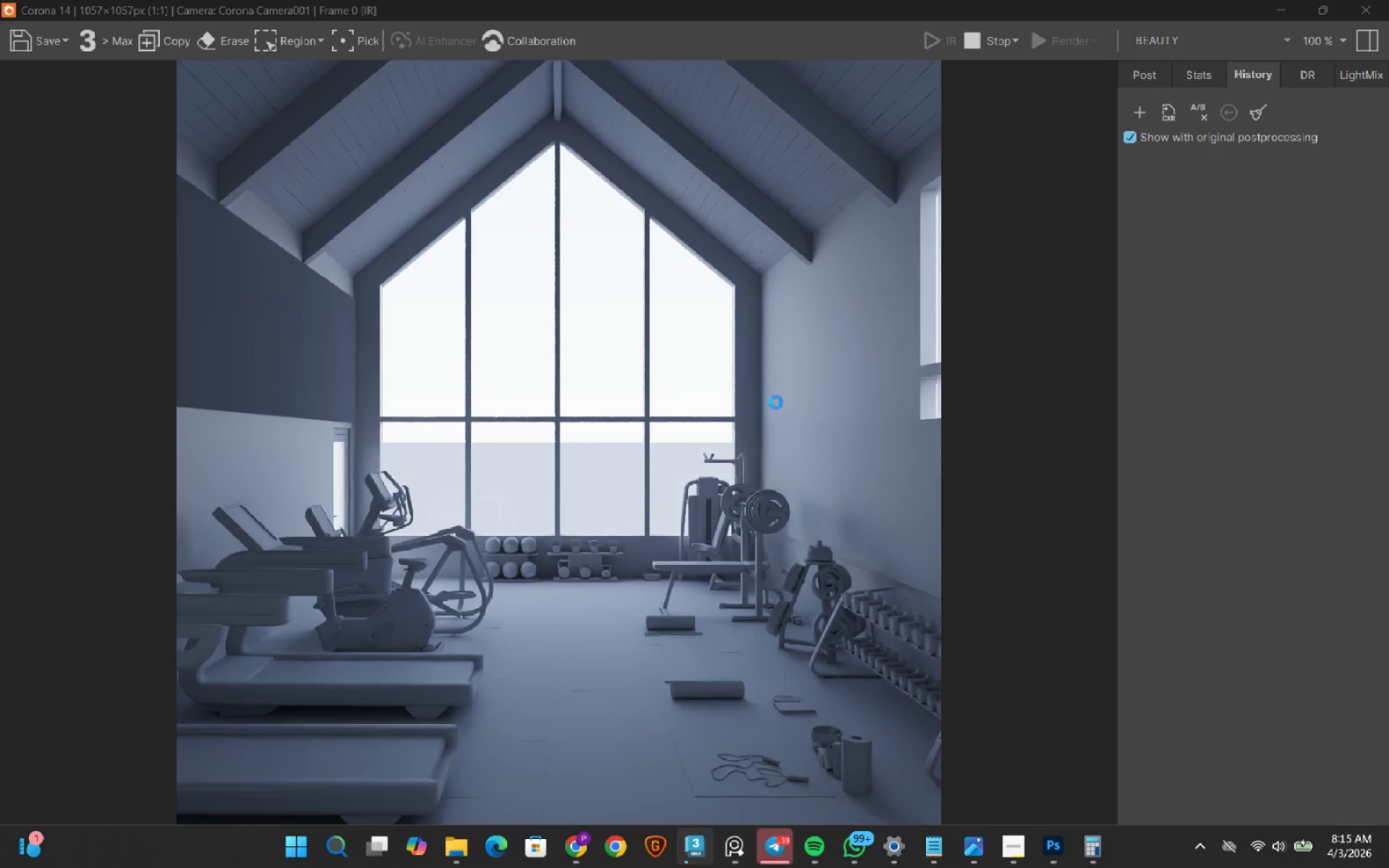 
left_click([1288, 7])
 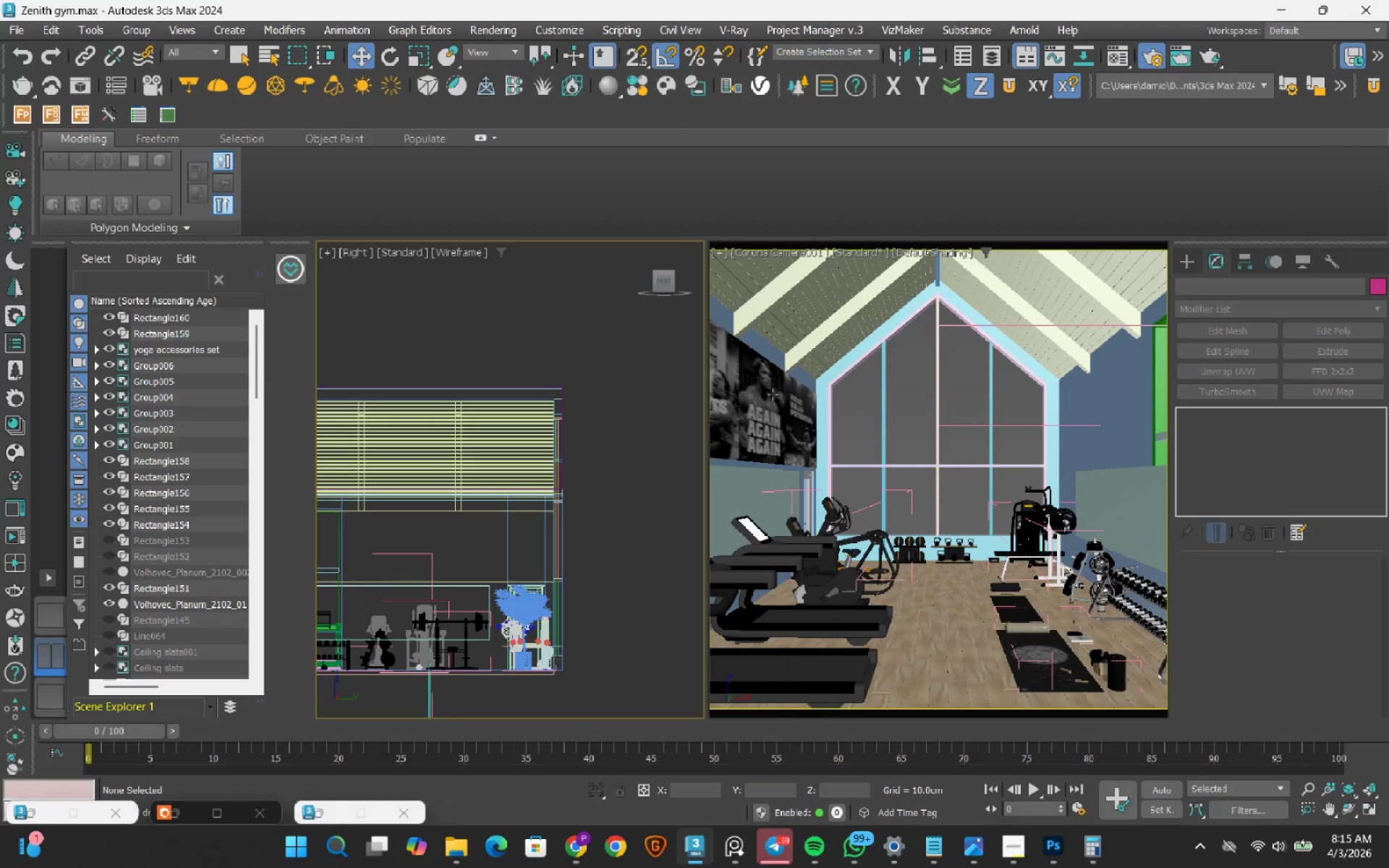 
left_click([755, 404])
 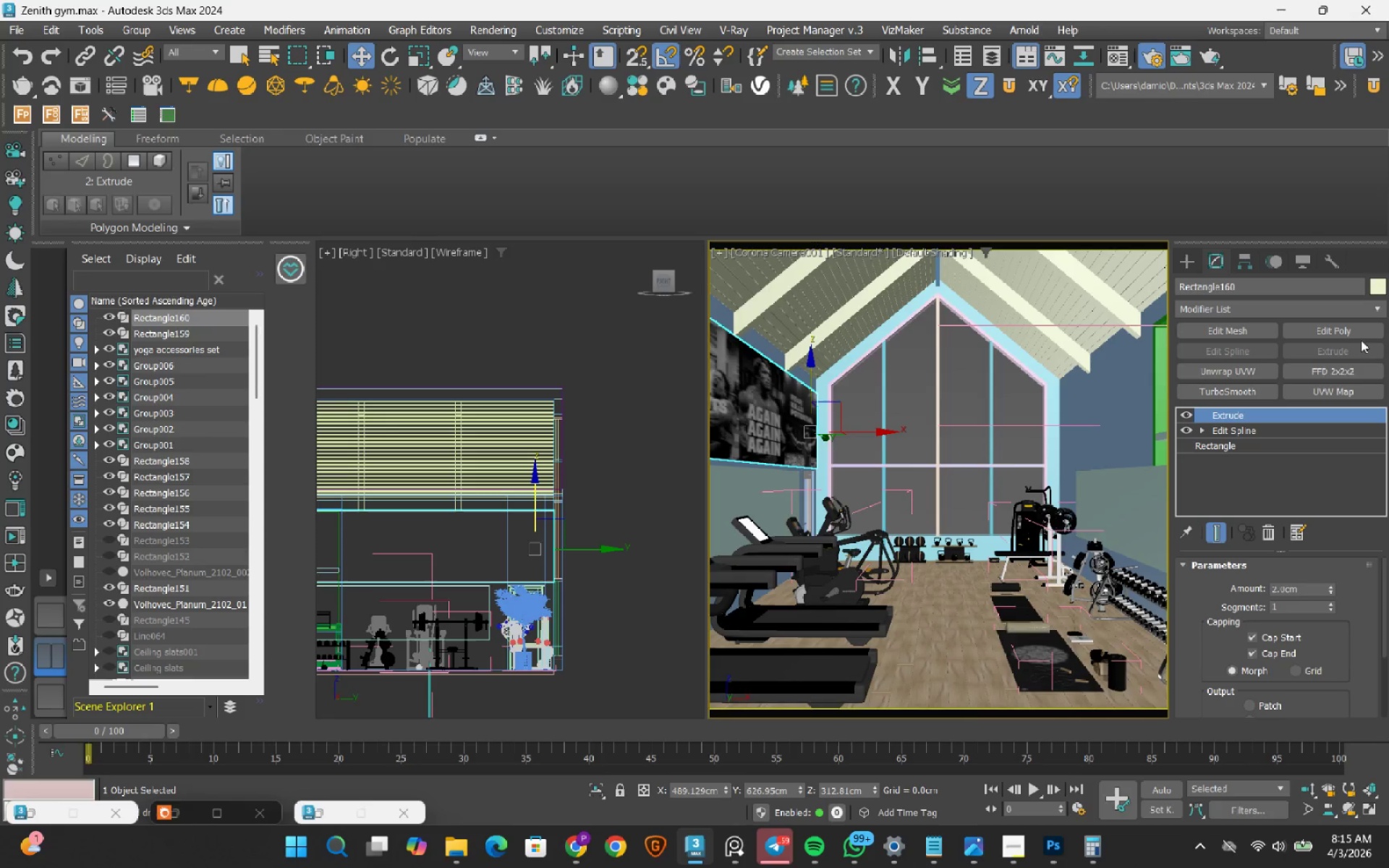 
left_click([1341, 388])
 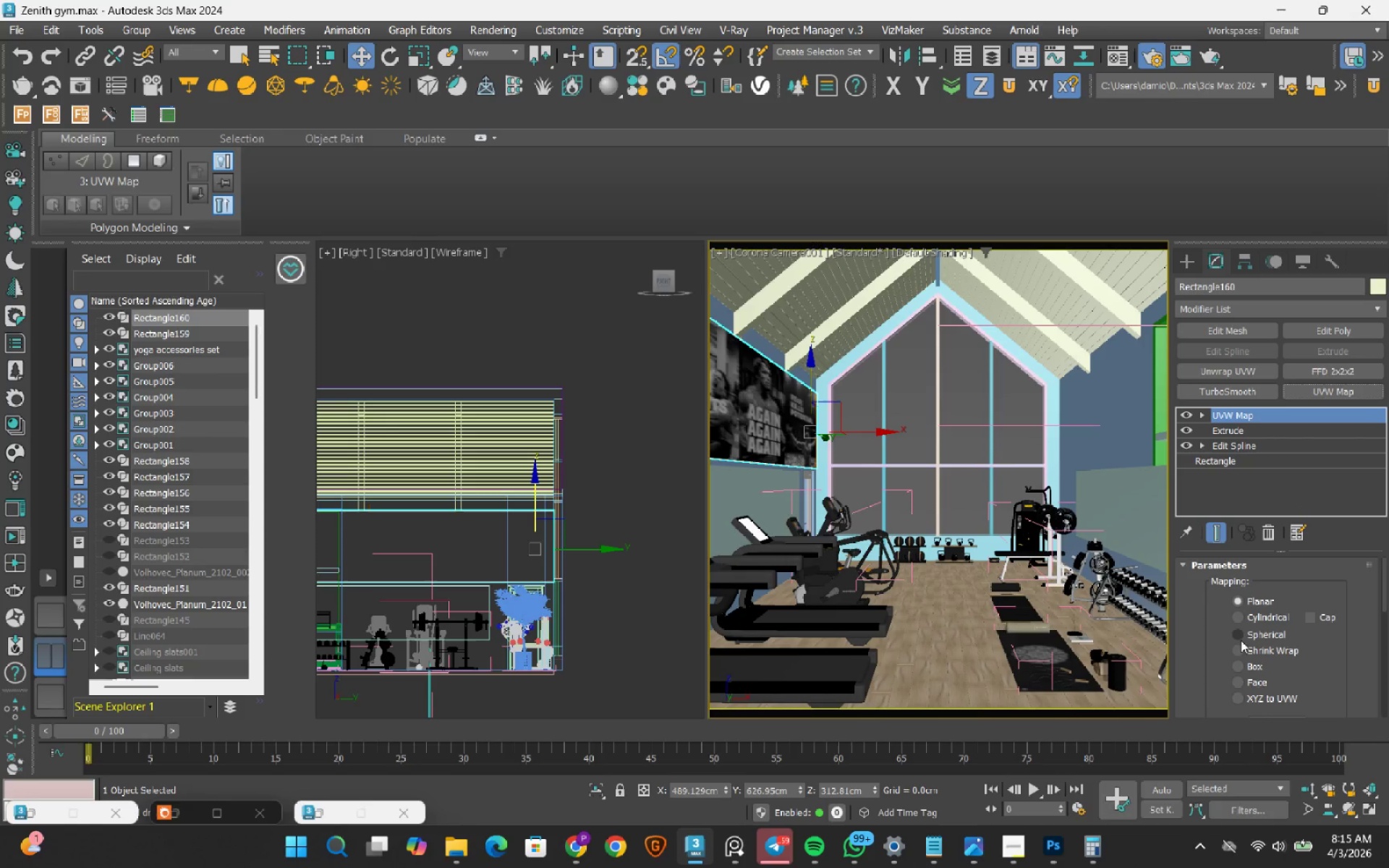 
left_click([1244, 666])
 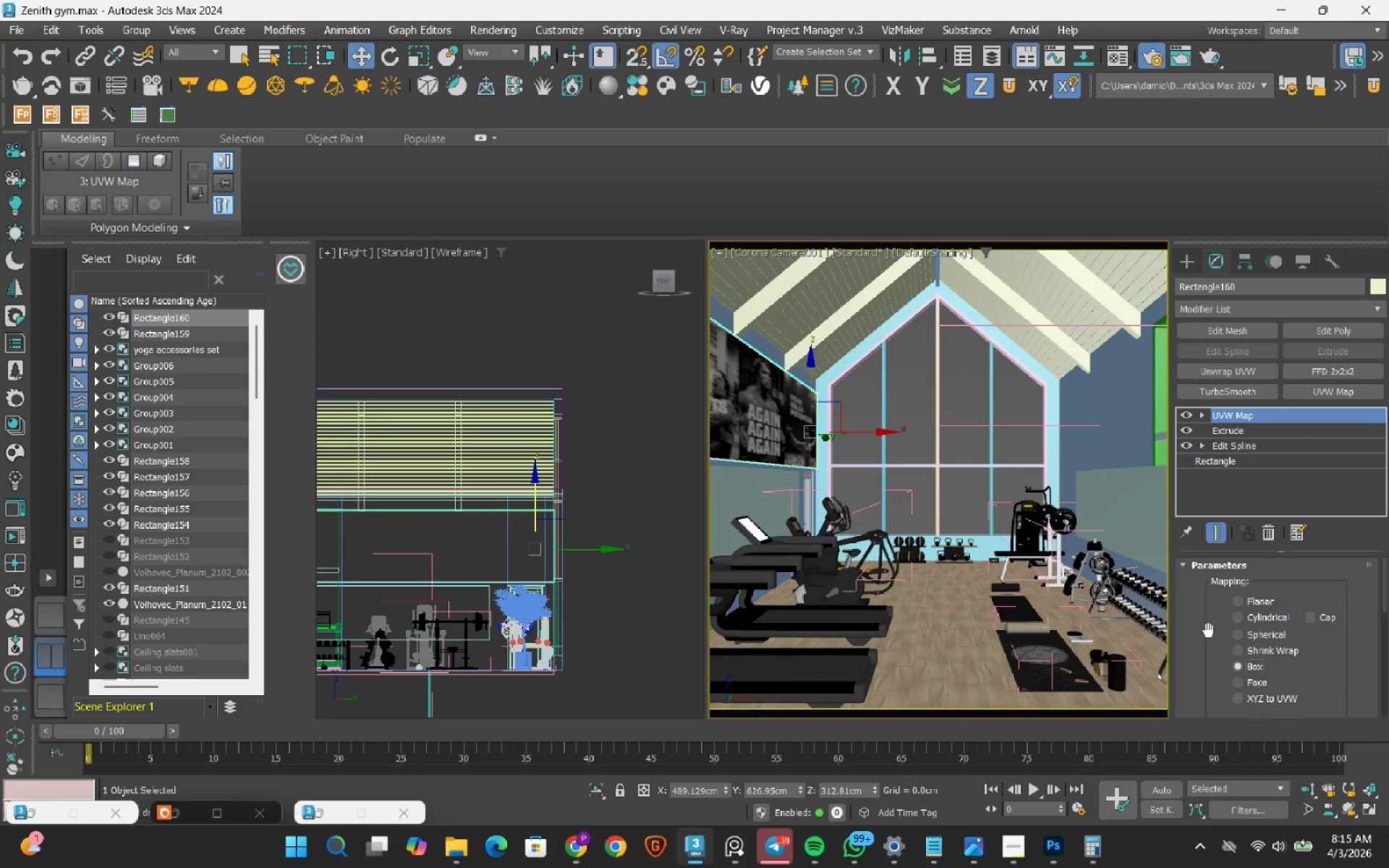 
scroll: coordinate [1208, 630], scroll_direction: down, amount: 3.0
 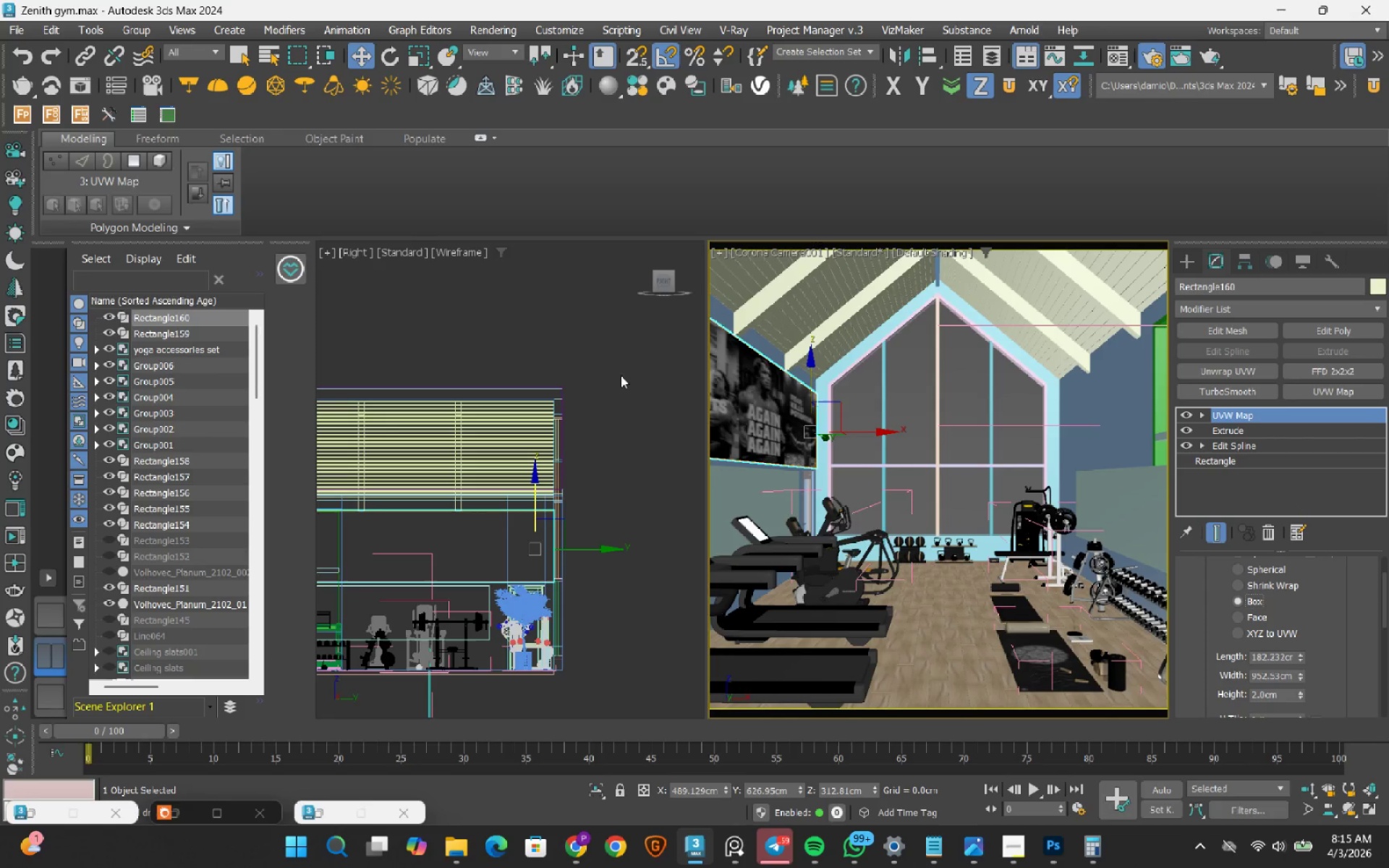 
left_click([618, 348])
 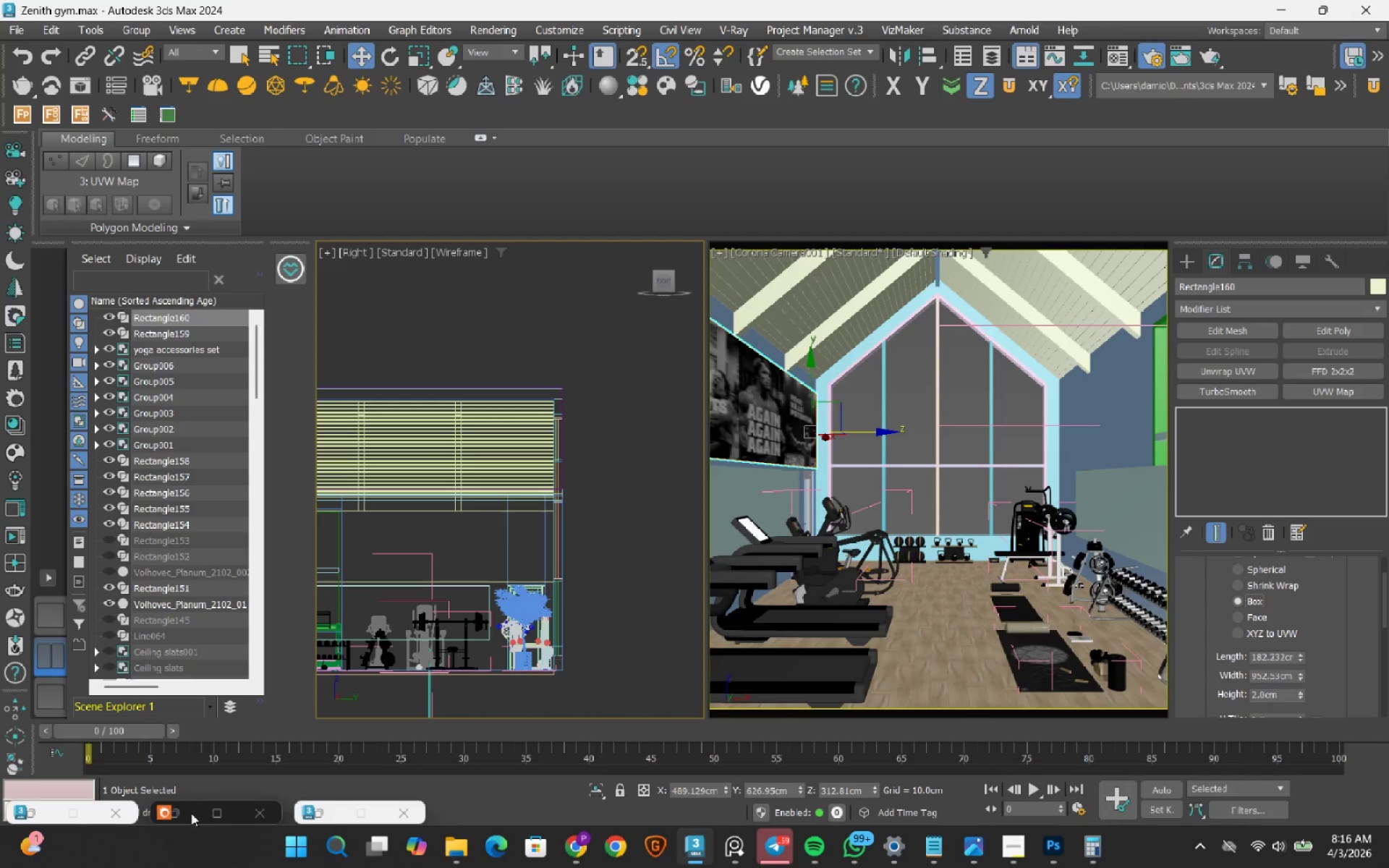 
left_click([180, 818])
 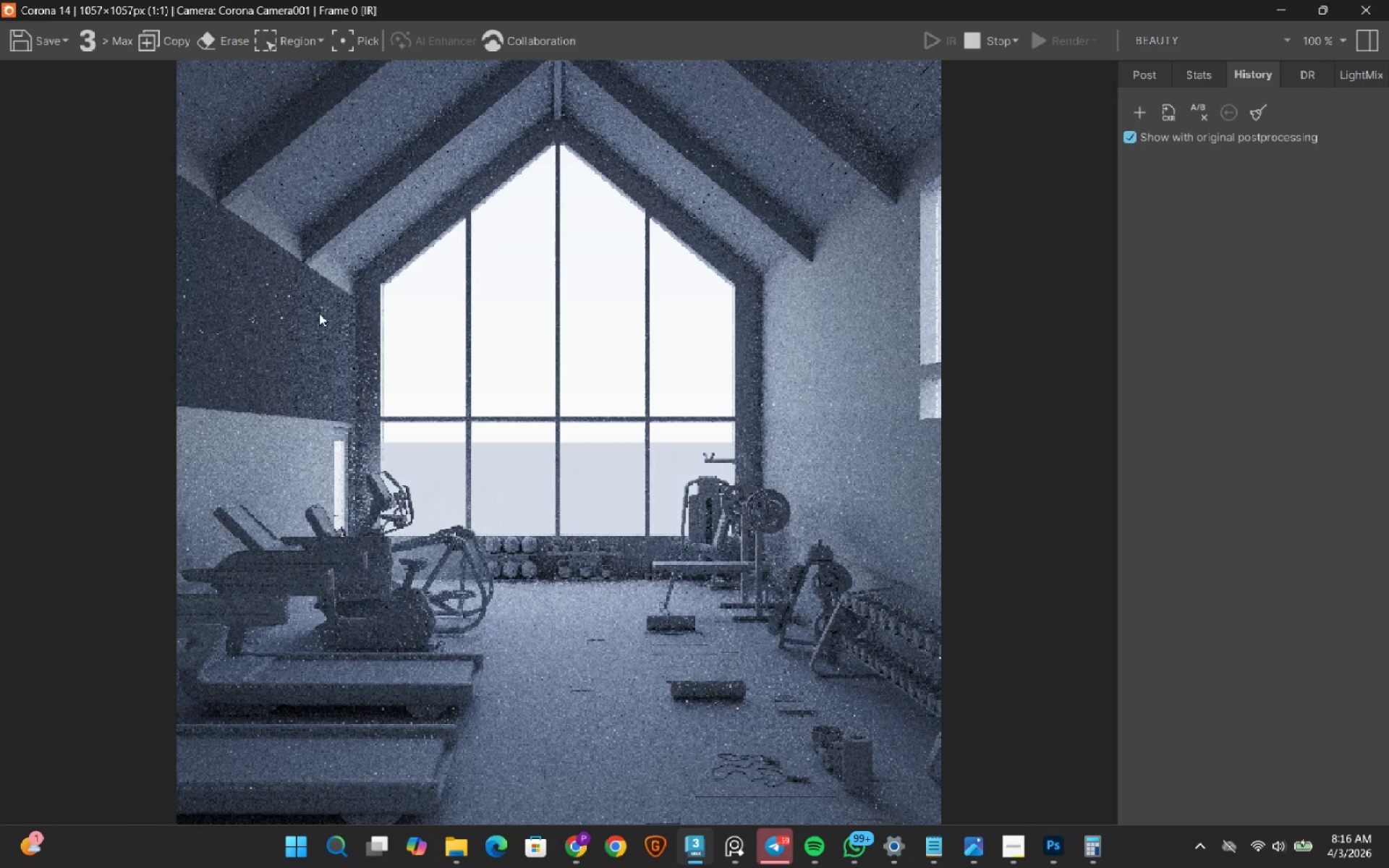 
scroll: coordinate [310, 295], scroll_direction: up, amount: 2.0
 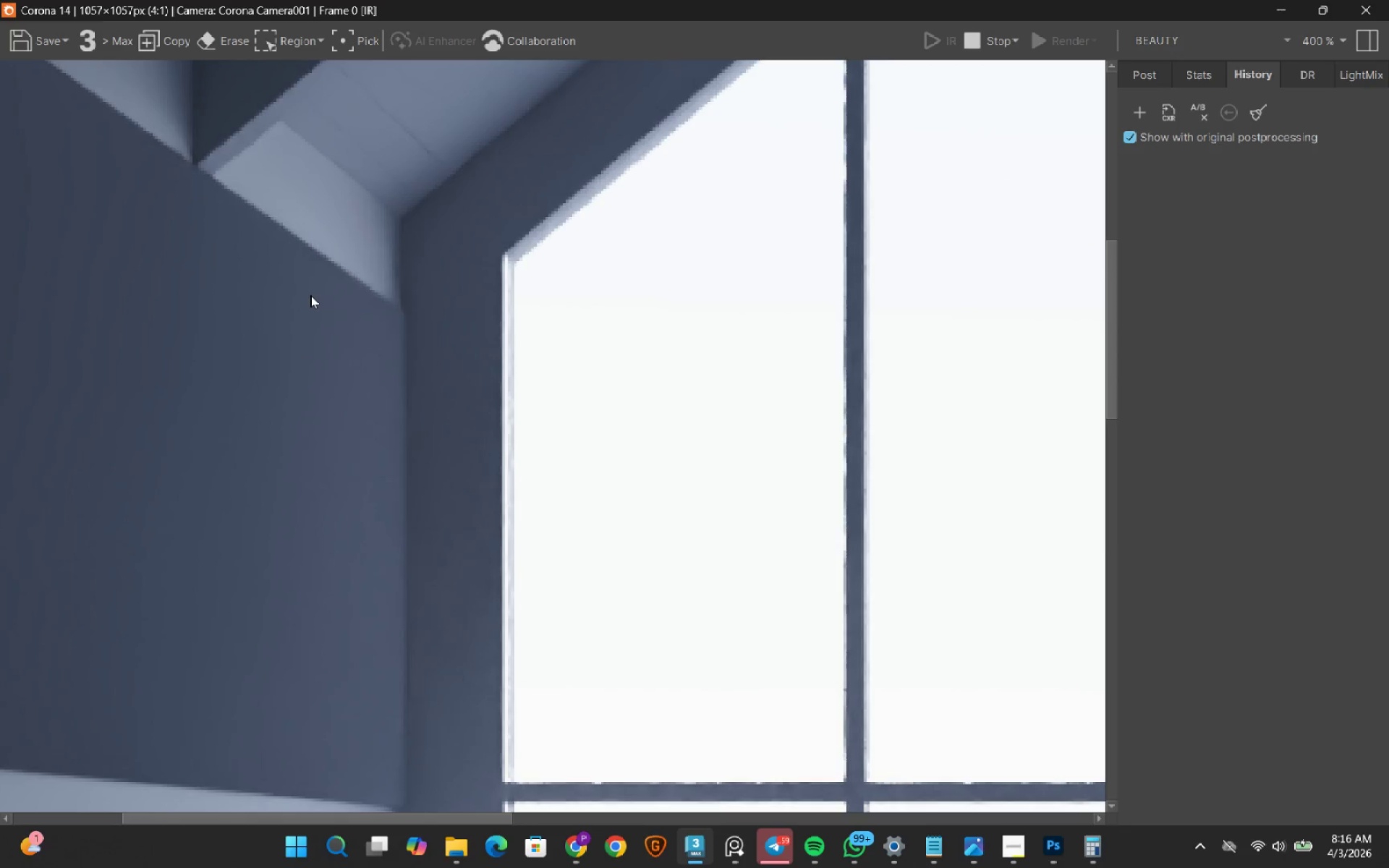 
scroll: coordinate [310, 295], scroll_direction: down, amount: 2.0
 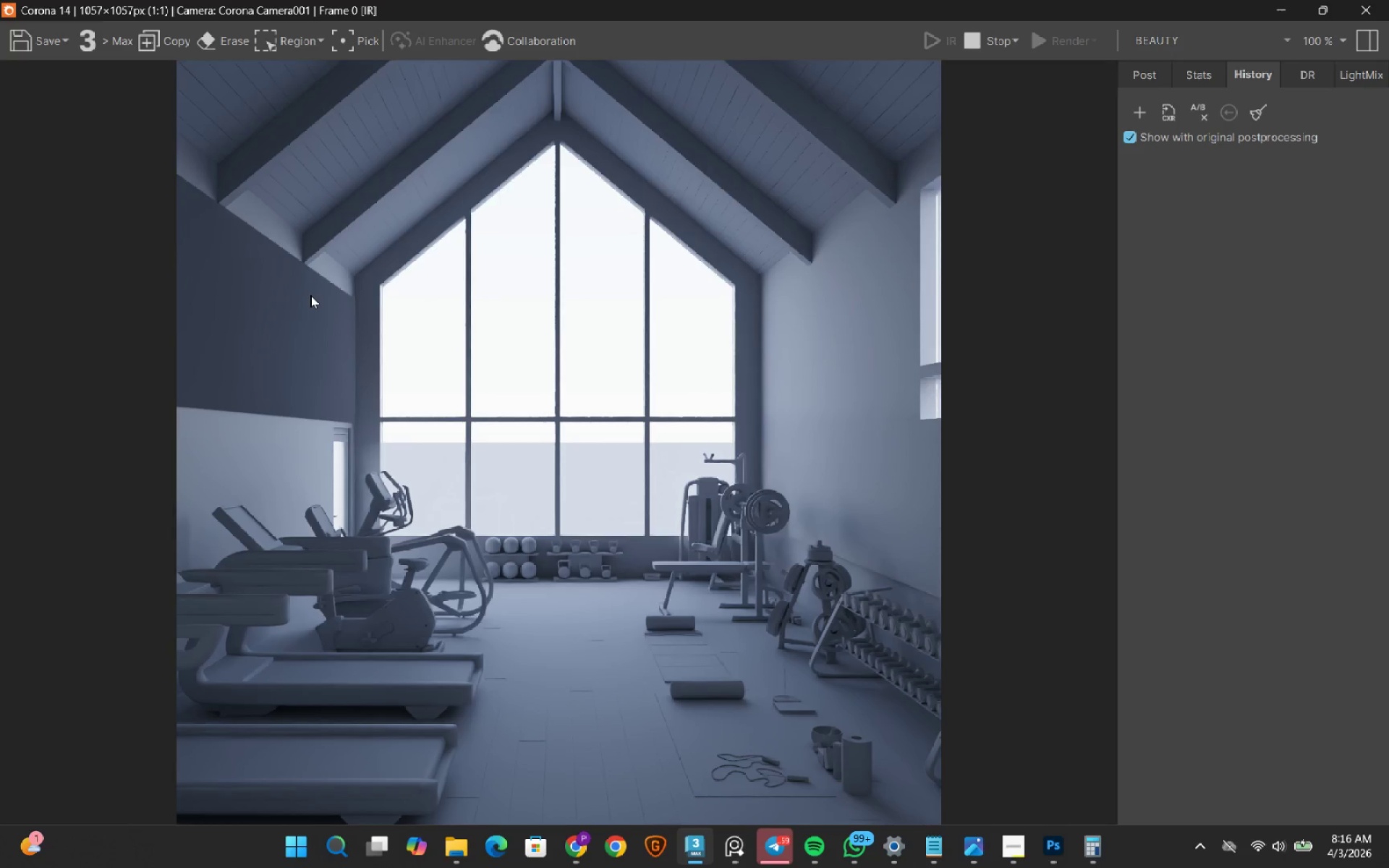 
wait(7.48)
 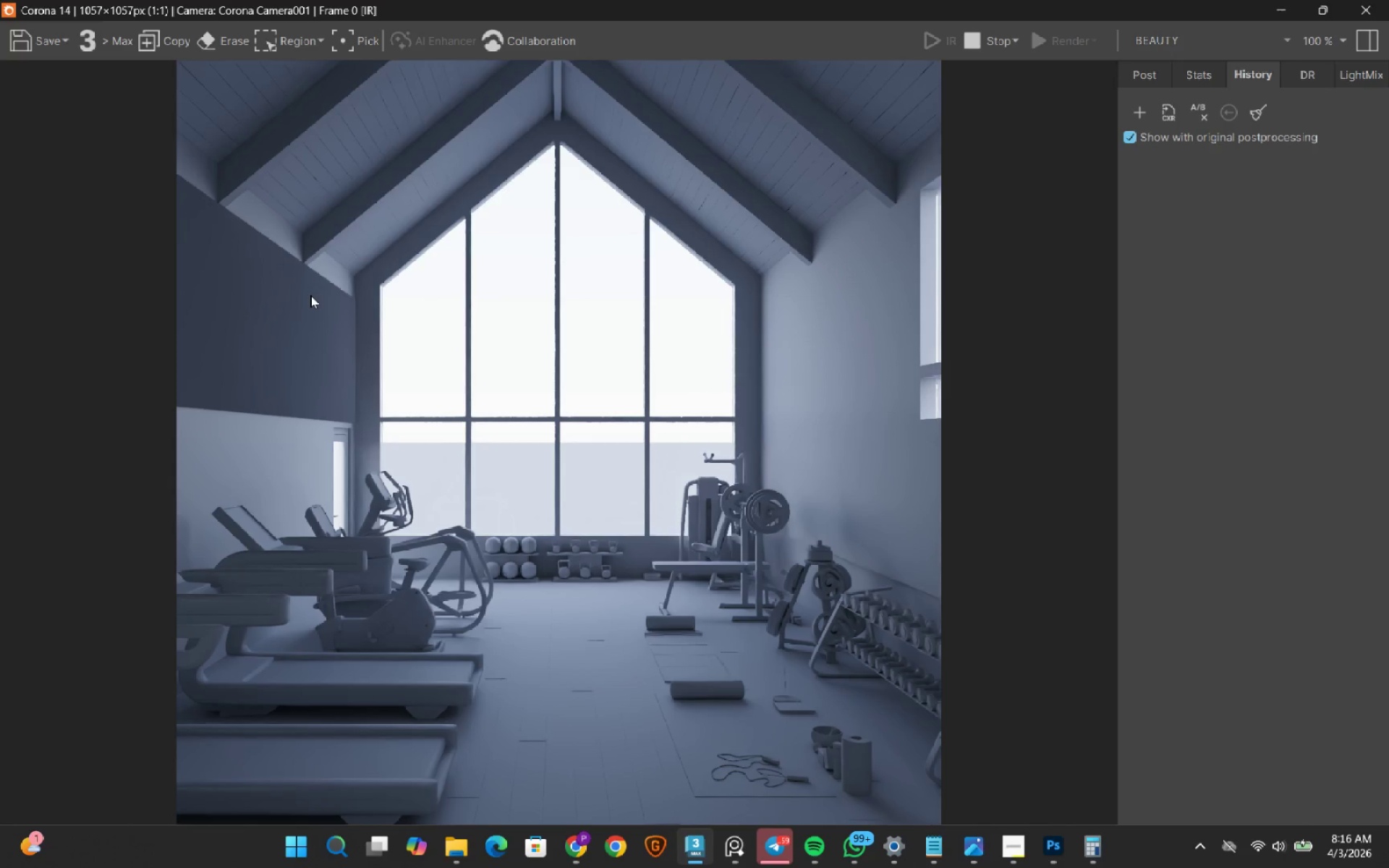 
left_click([982, 41])
 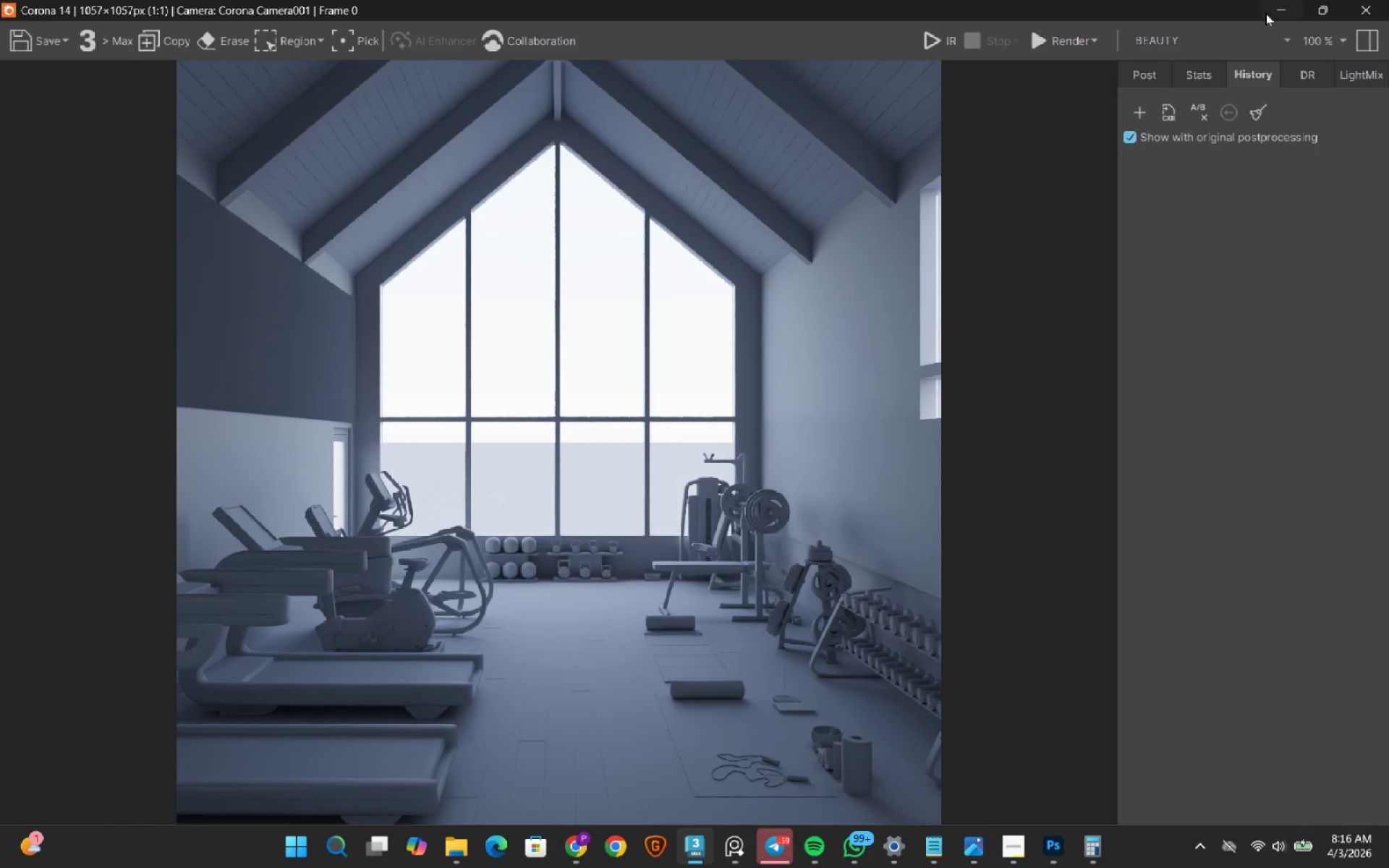 
left_click([1275, 13])
 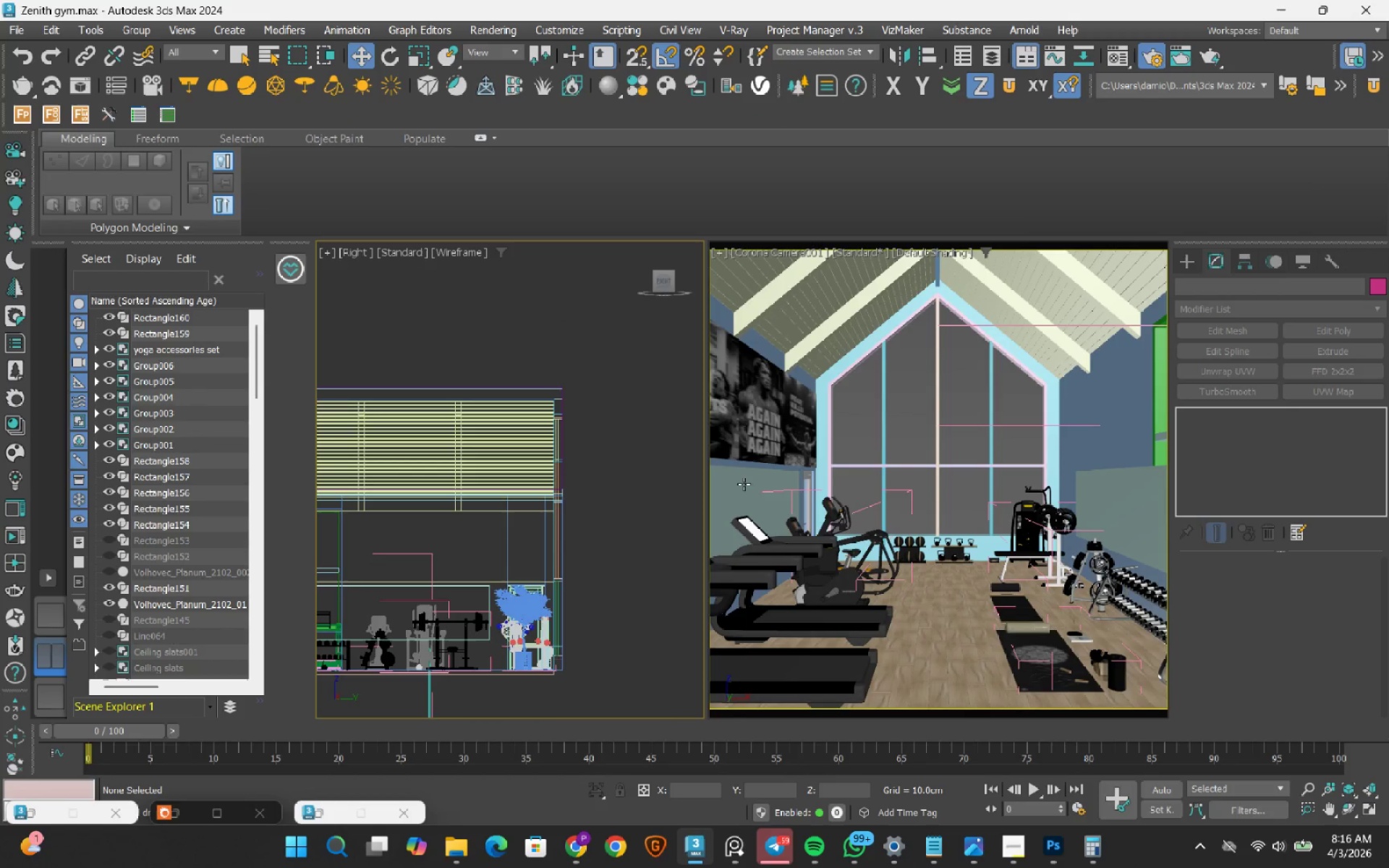 
left_click([744, 484])
 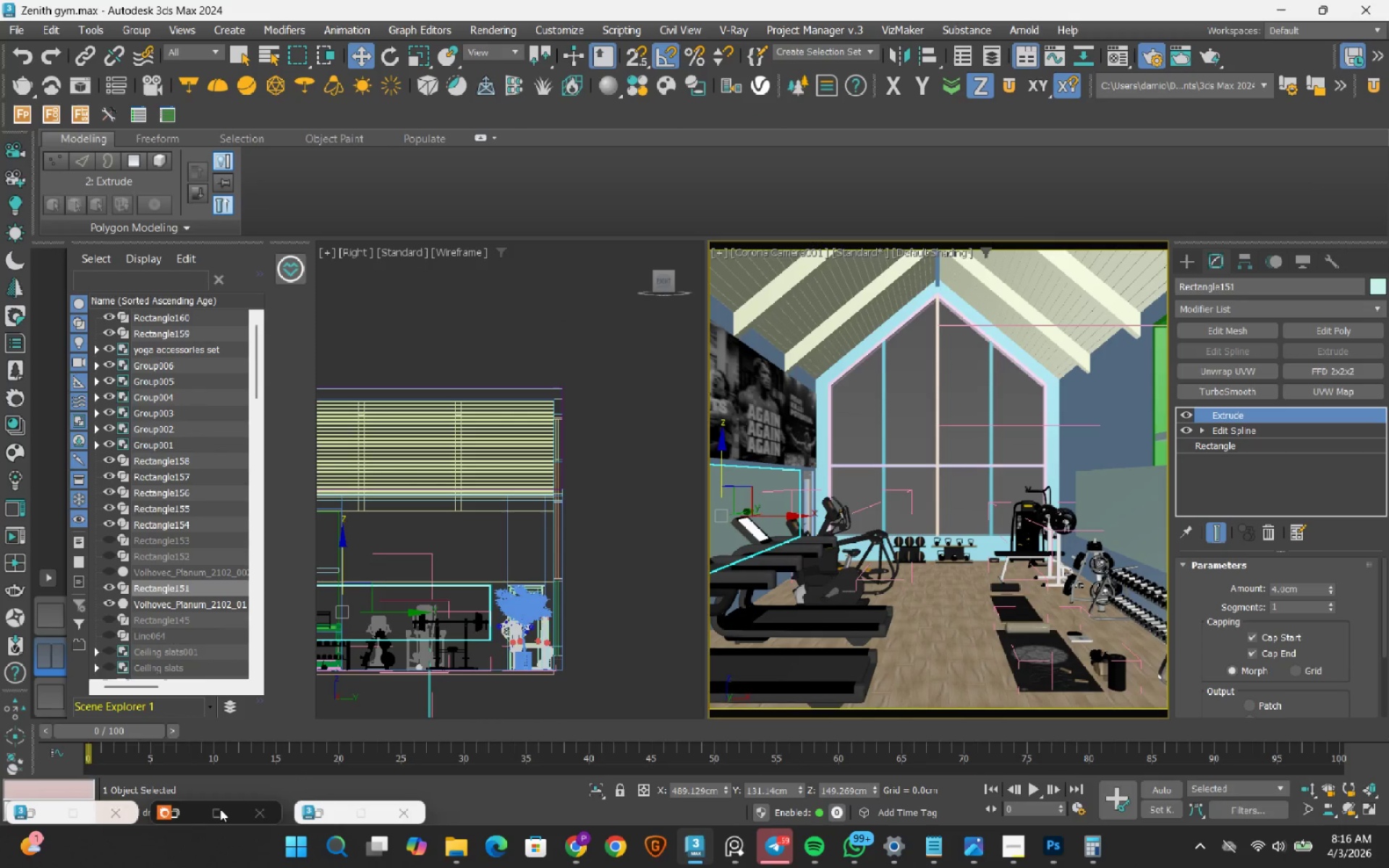 
left_click([326, 820])
 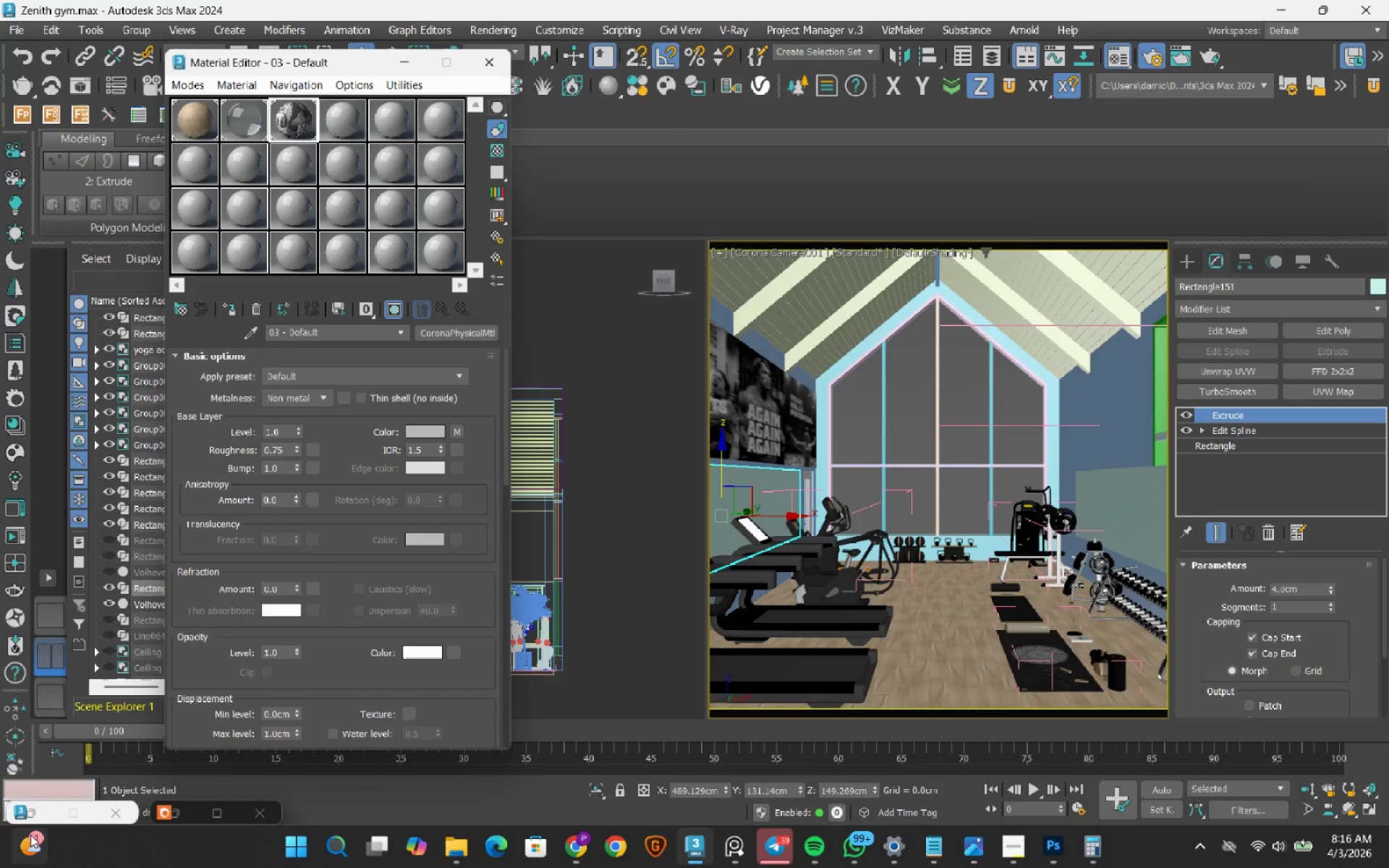 
left_click([38, 813])
 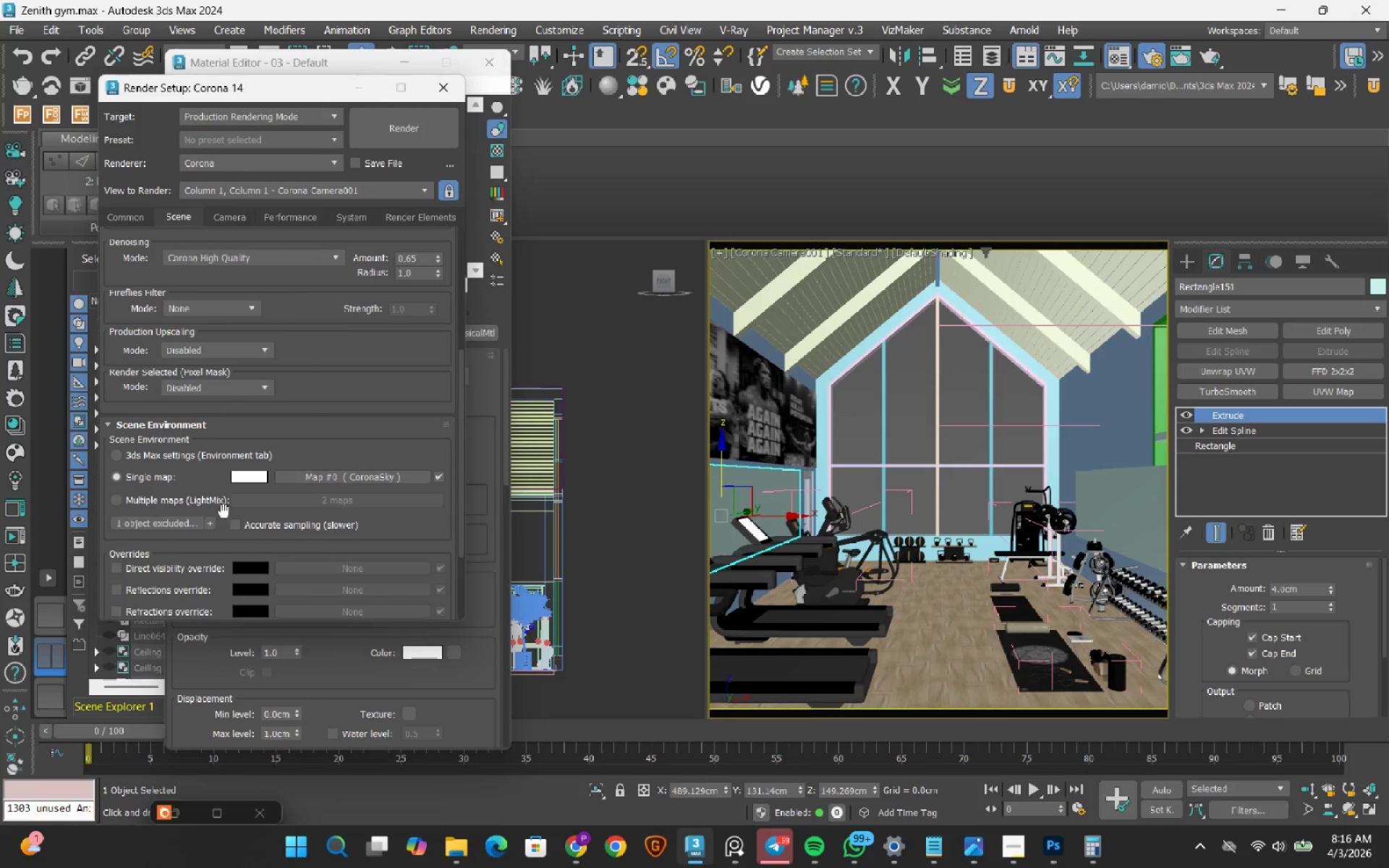 
left_click([214, 527])
 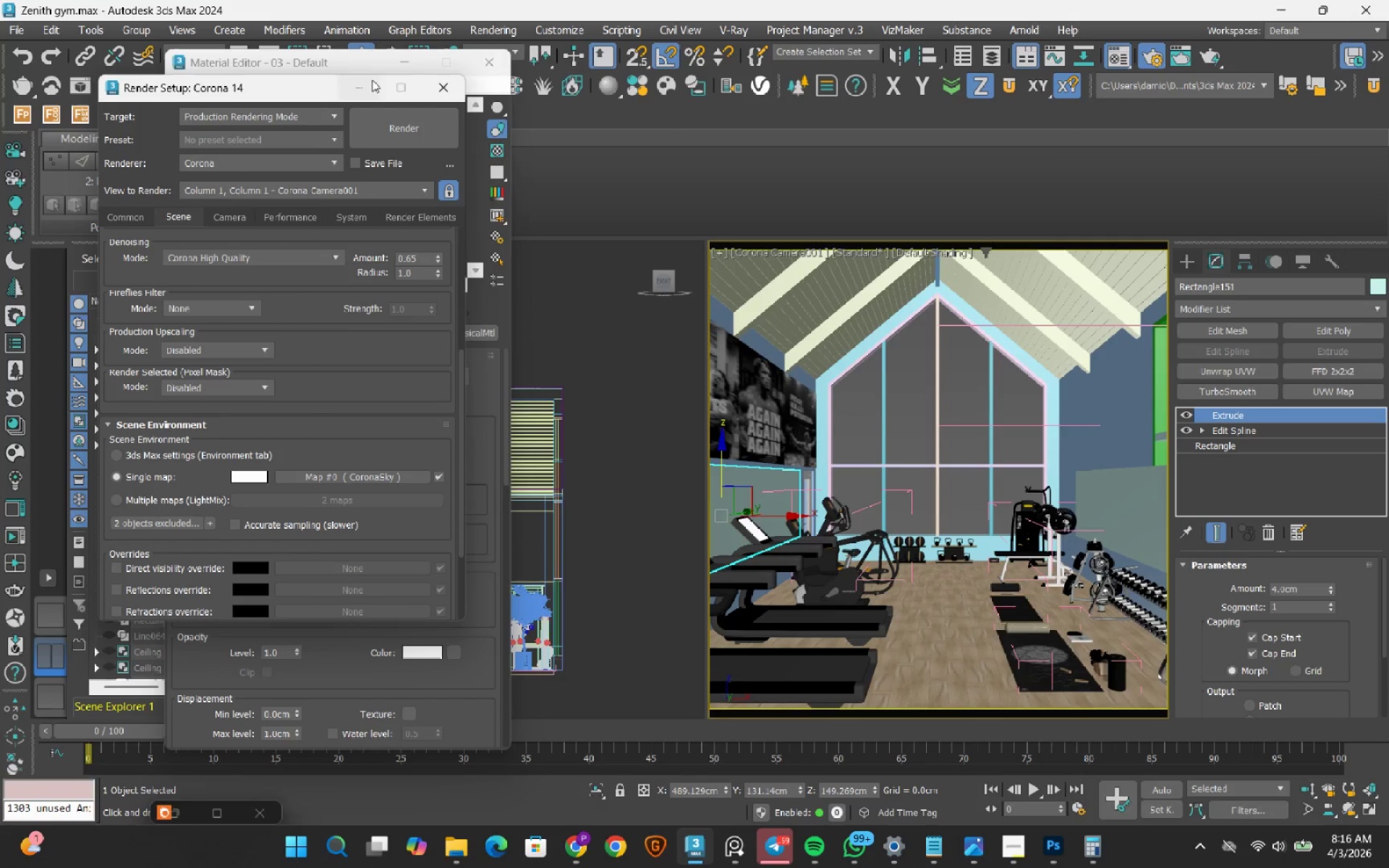 
left_click([363, 86])
 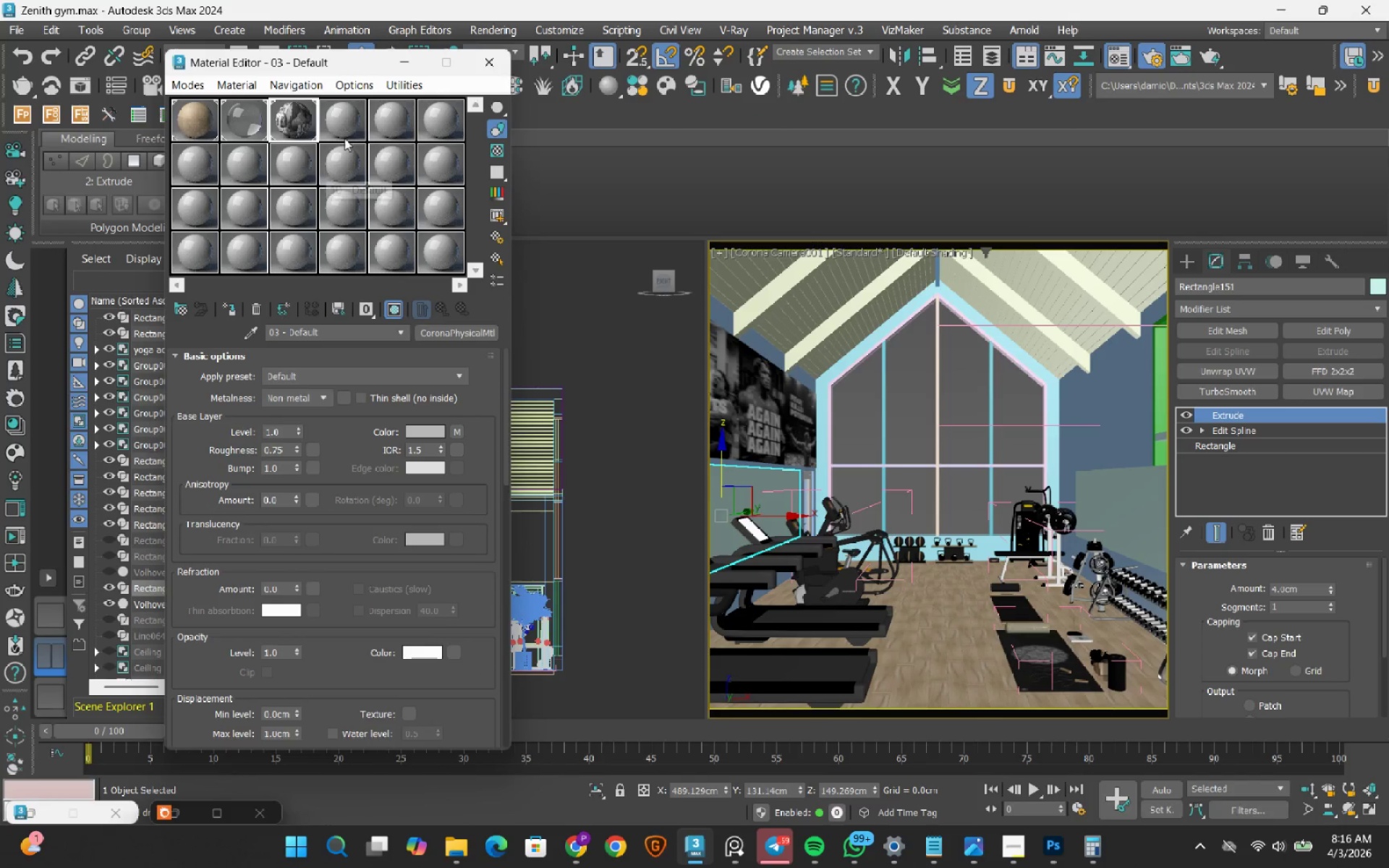 
left_click([347, 116])
 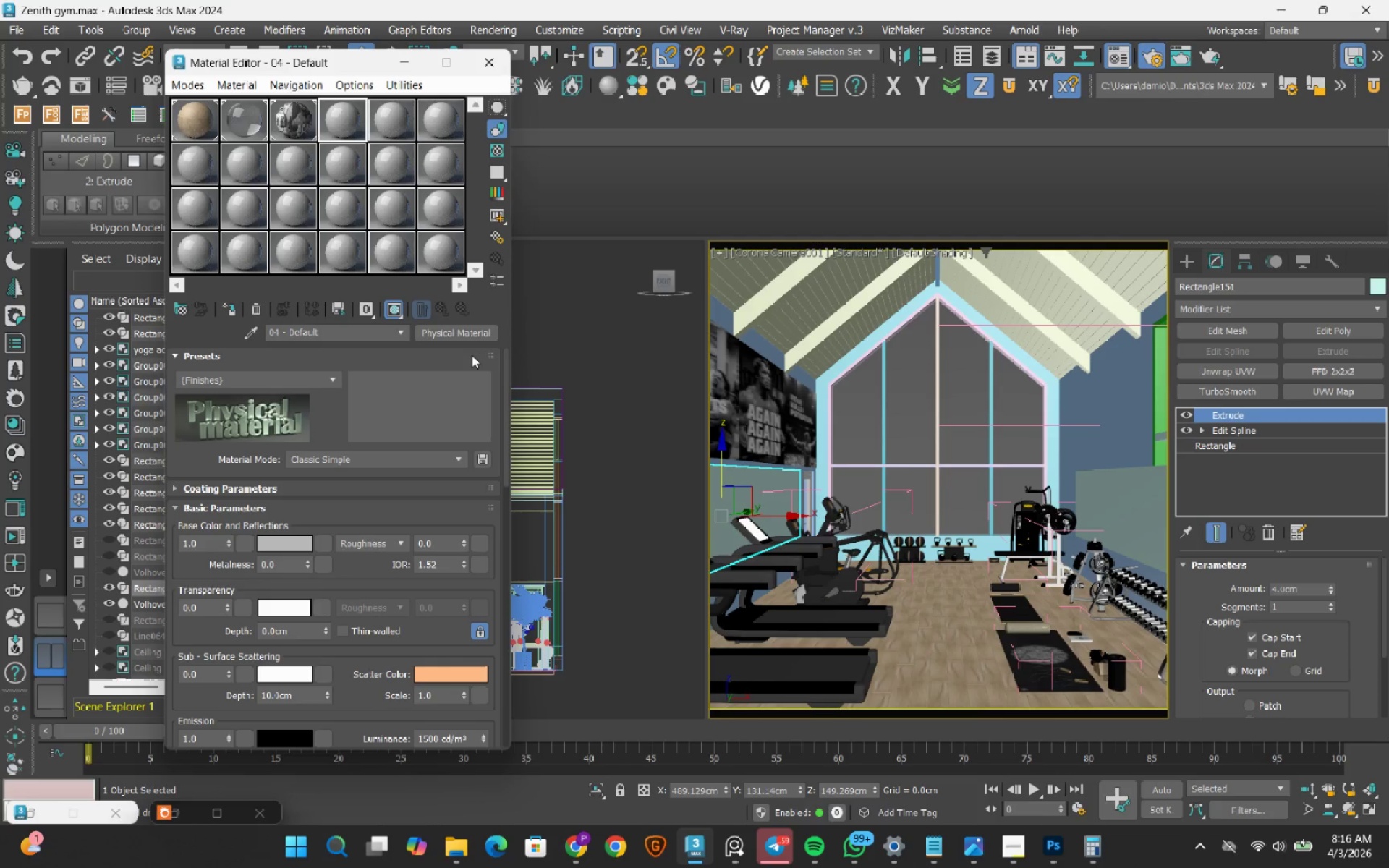 
left_click([475, 336])
 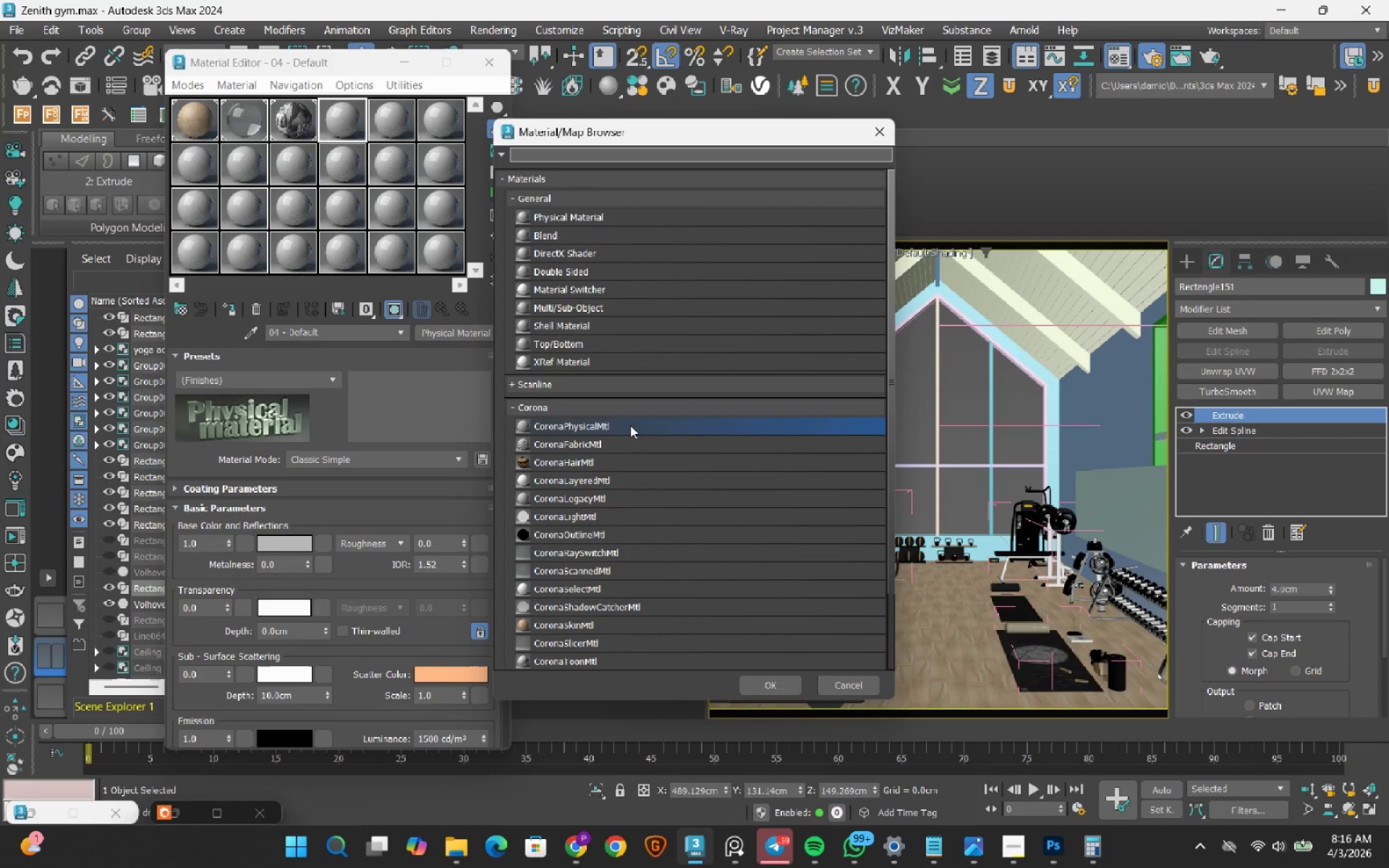 
double_click([630, 425])
 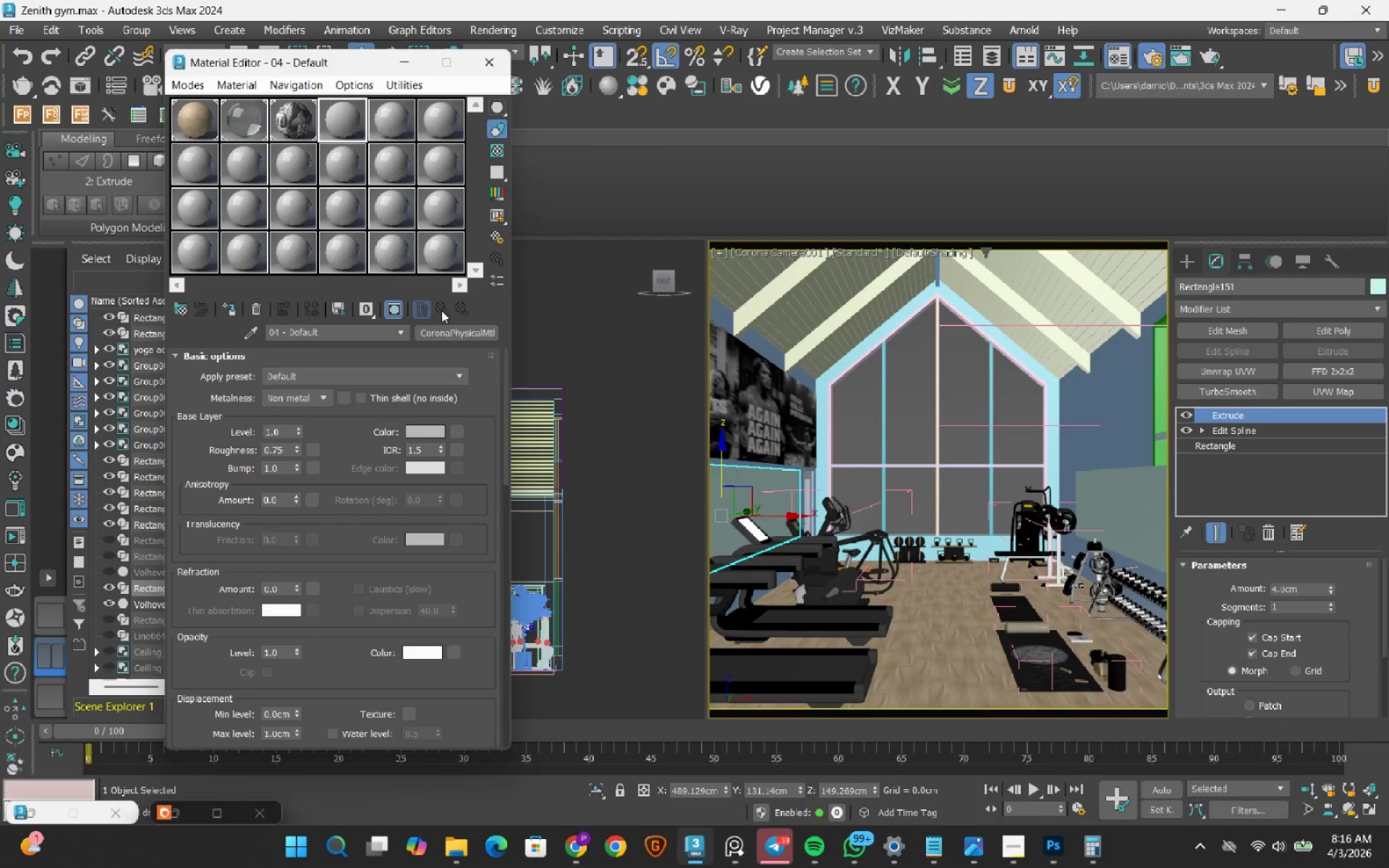 
left_click([445, 329])
 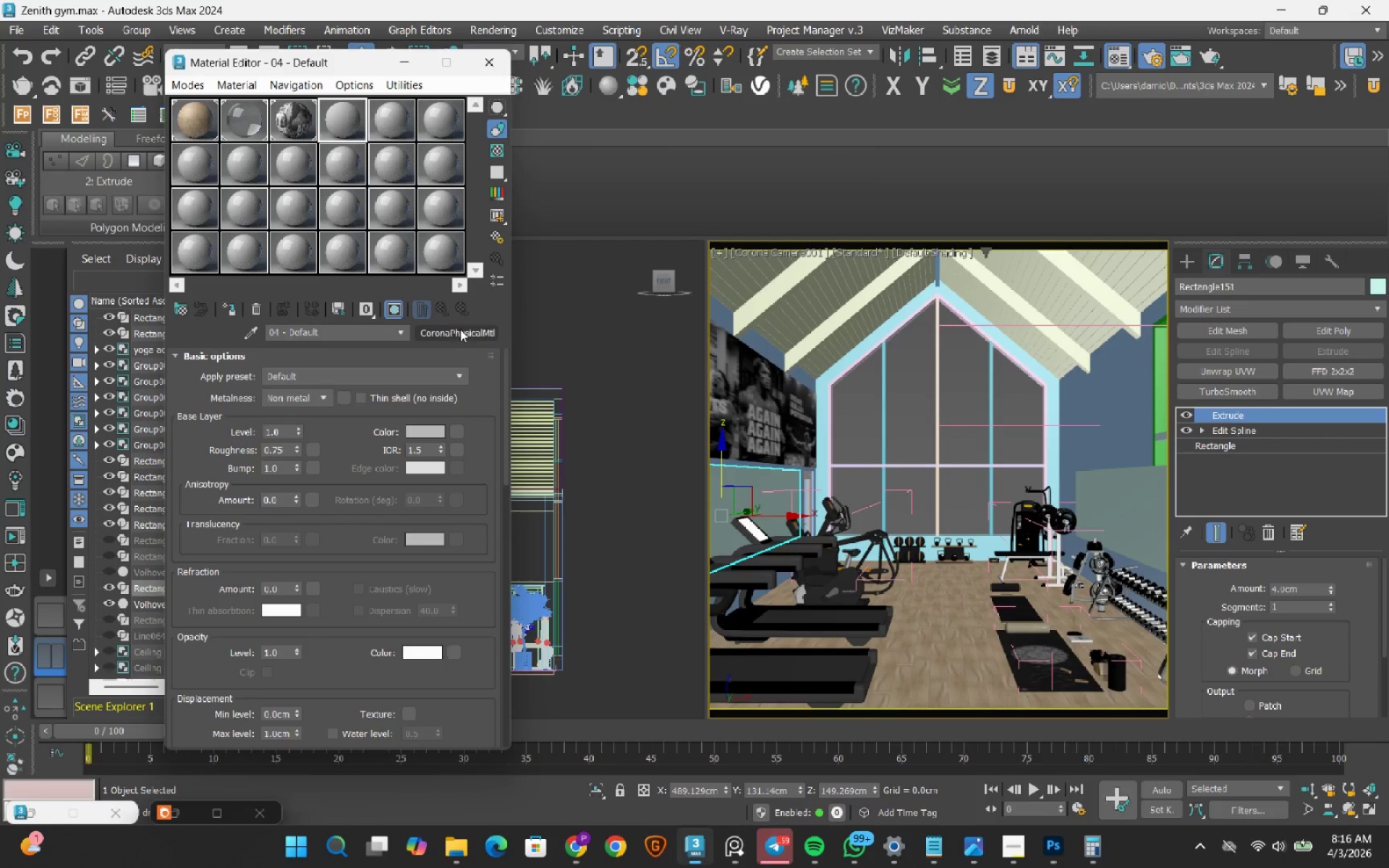 
left_click([463, 329])
 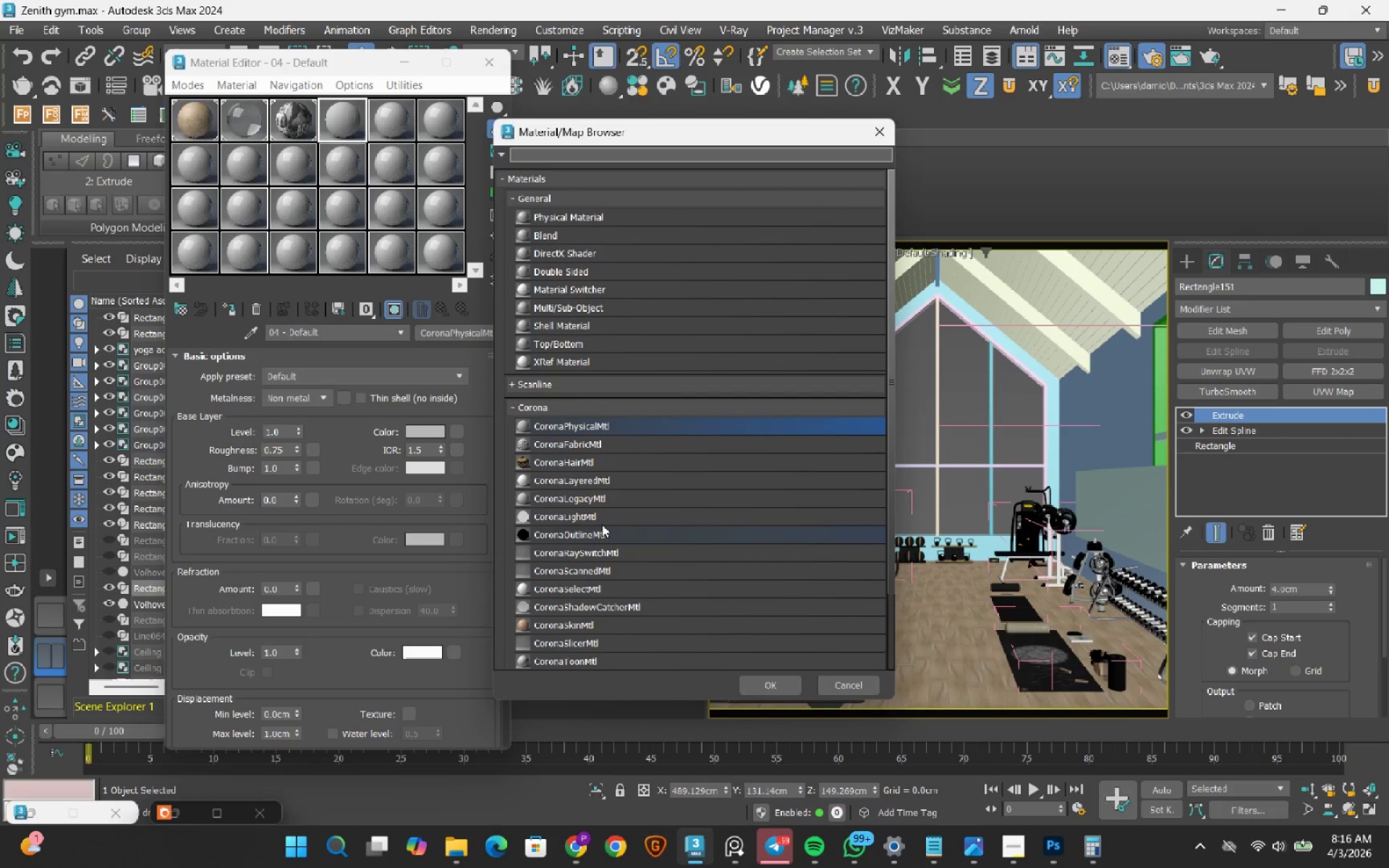 
double_click([603, 503])
 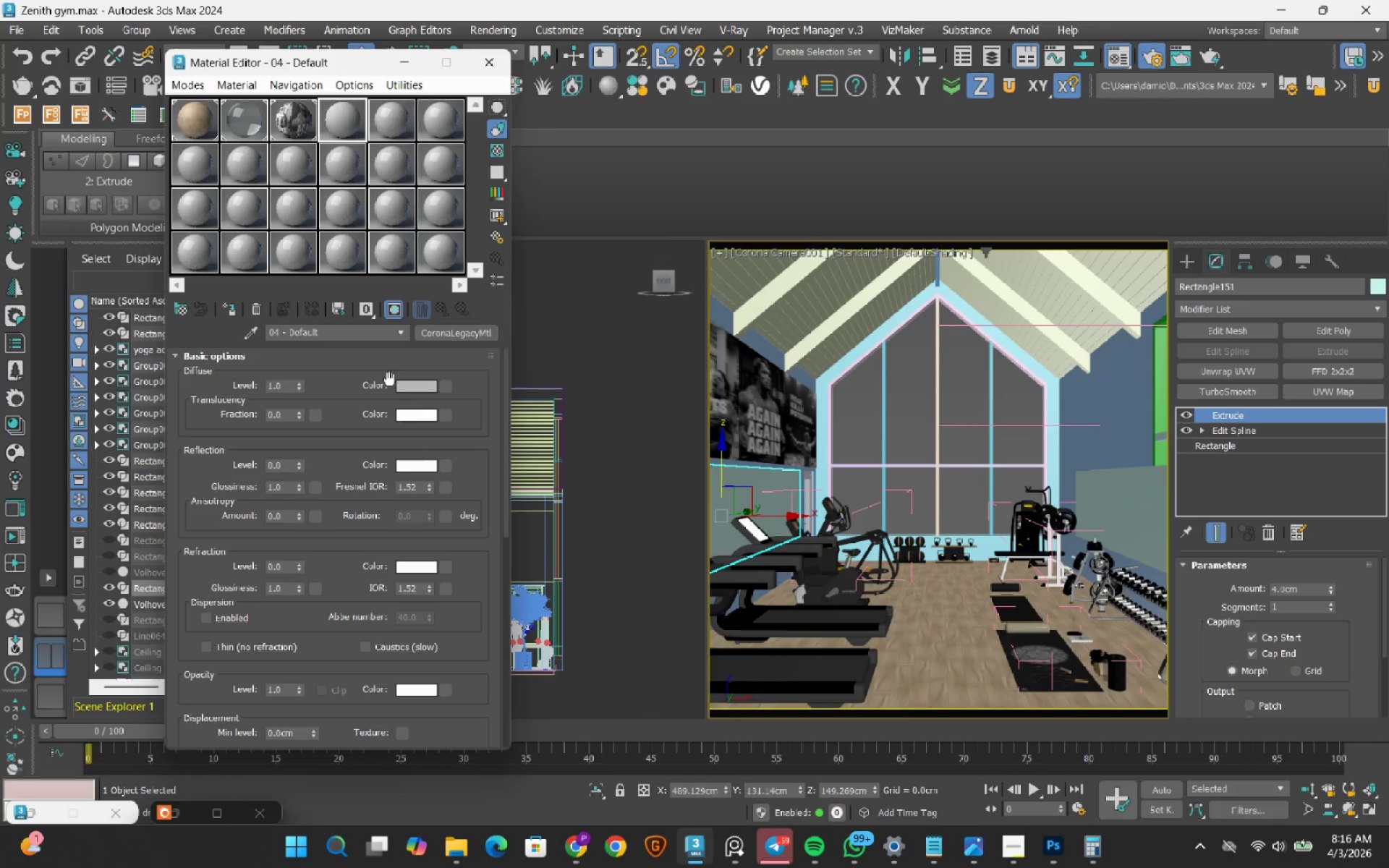 
left_click([415, 383])
 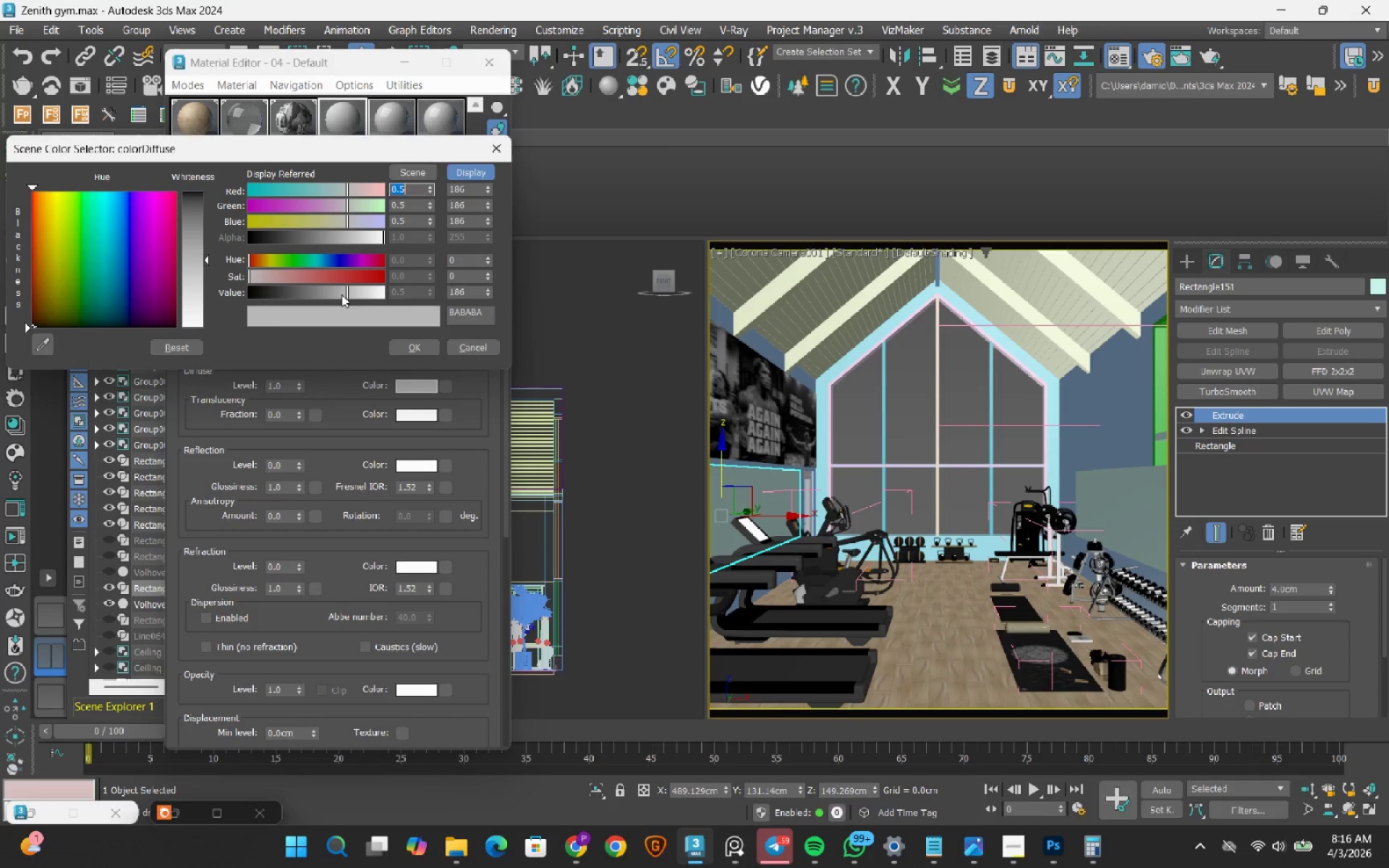 
left_click_drag(start_coordinate=[337, 290], to_coordinate=[211, 283])
 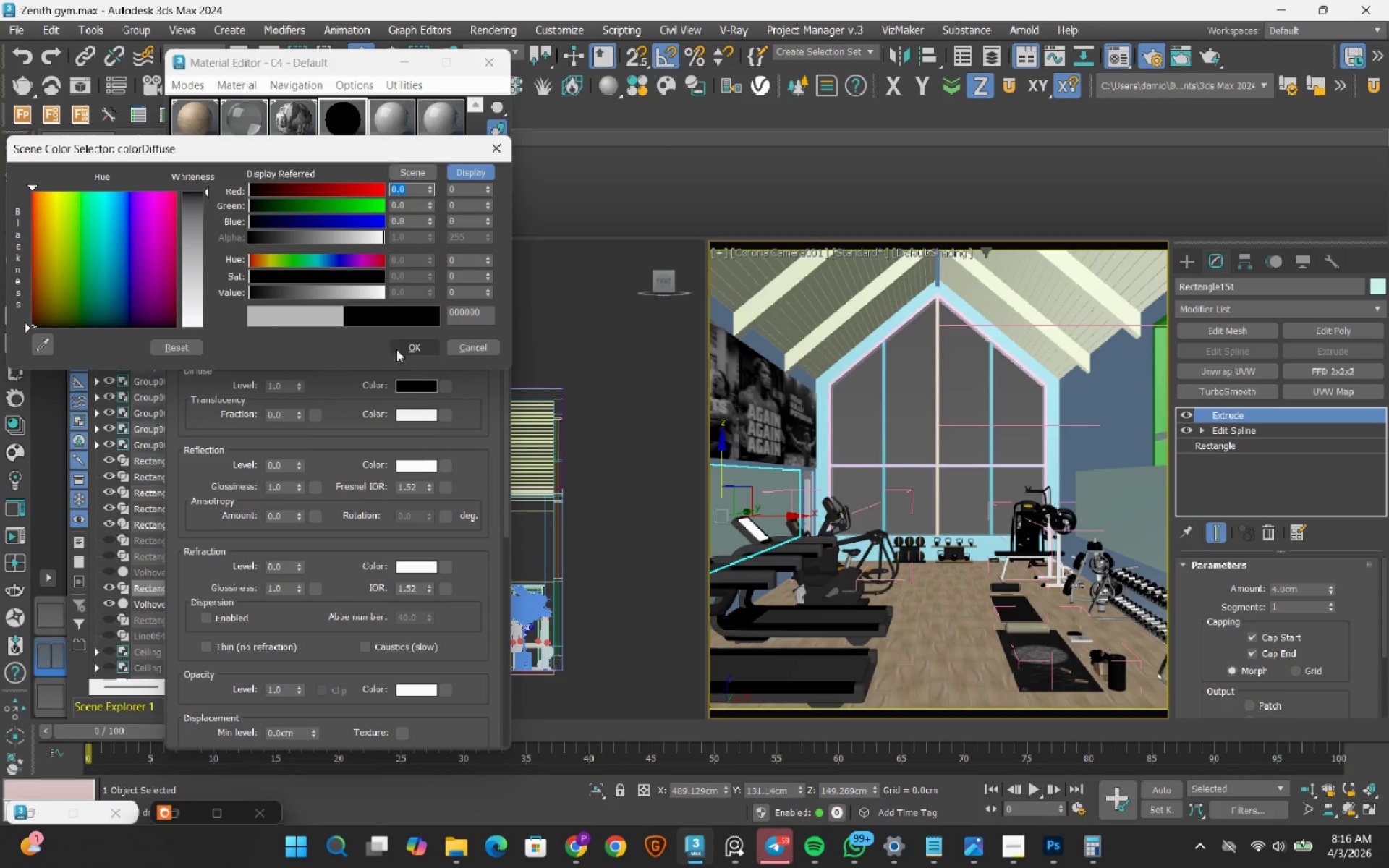 
left_click([399, 350])
 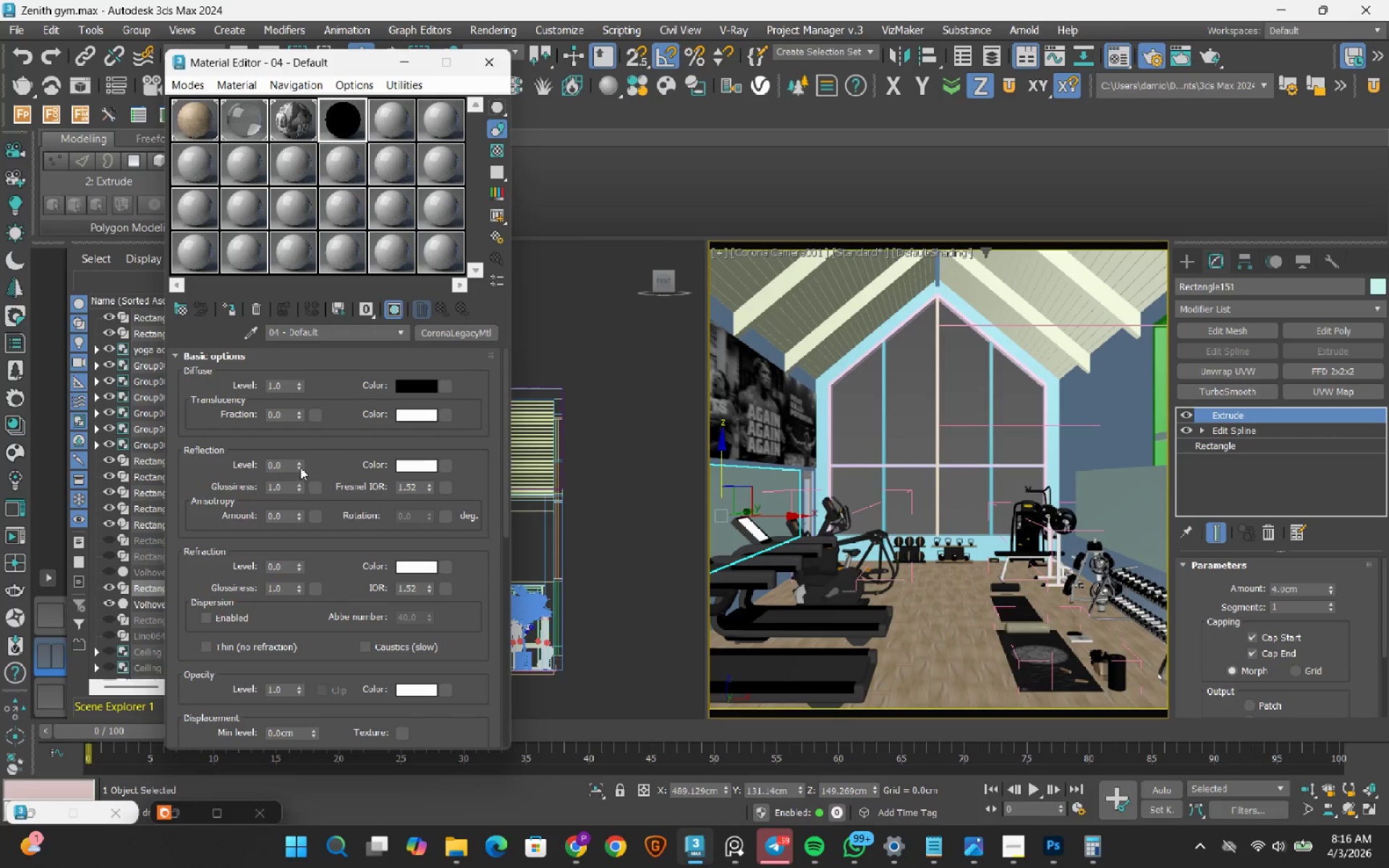 
left_click_drag(start_coordinate=[300, 466], to_coordinate=[310, 324])
 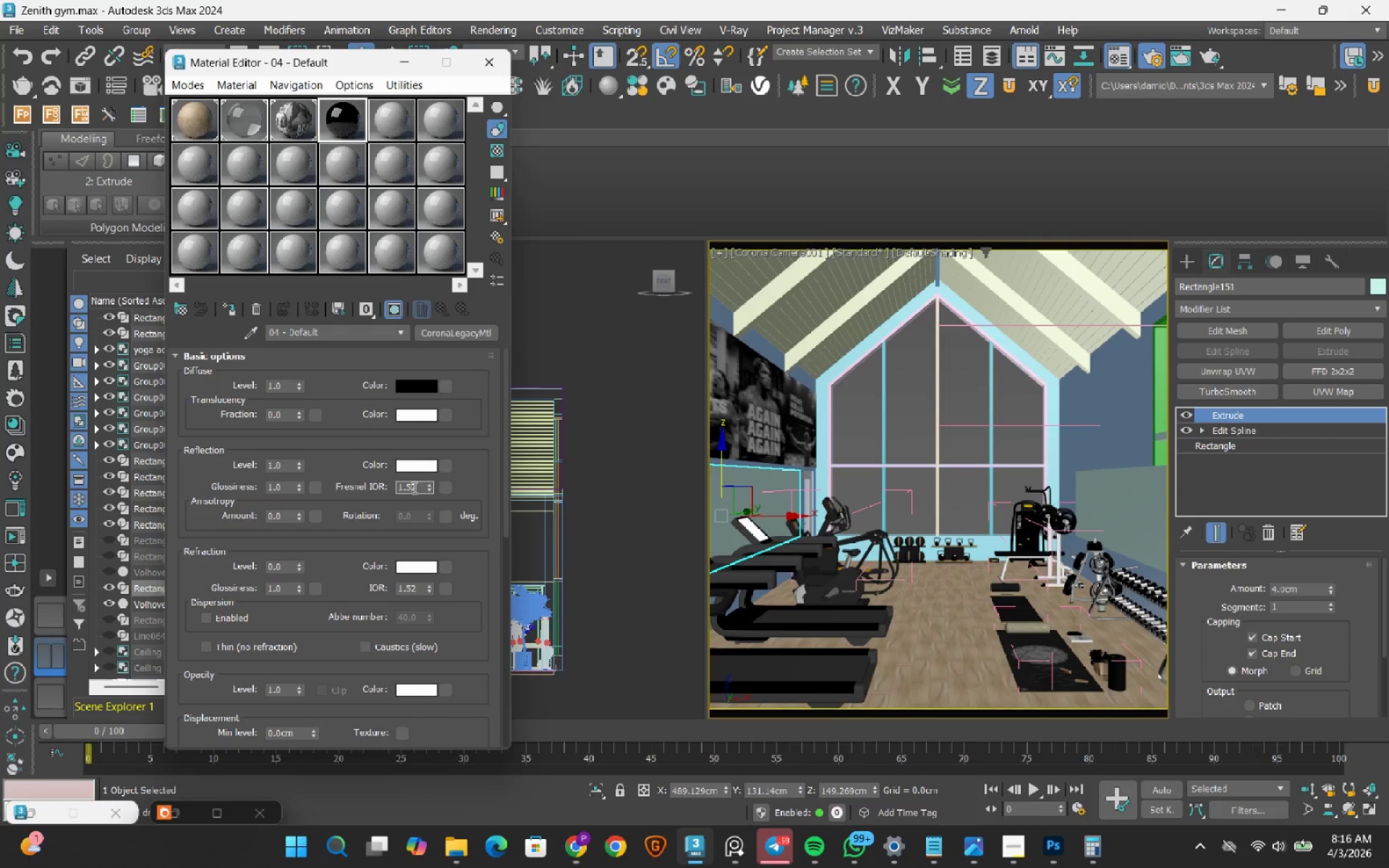 
double_click([413, 488])
 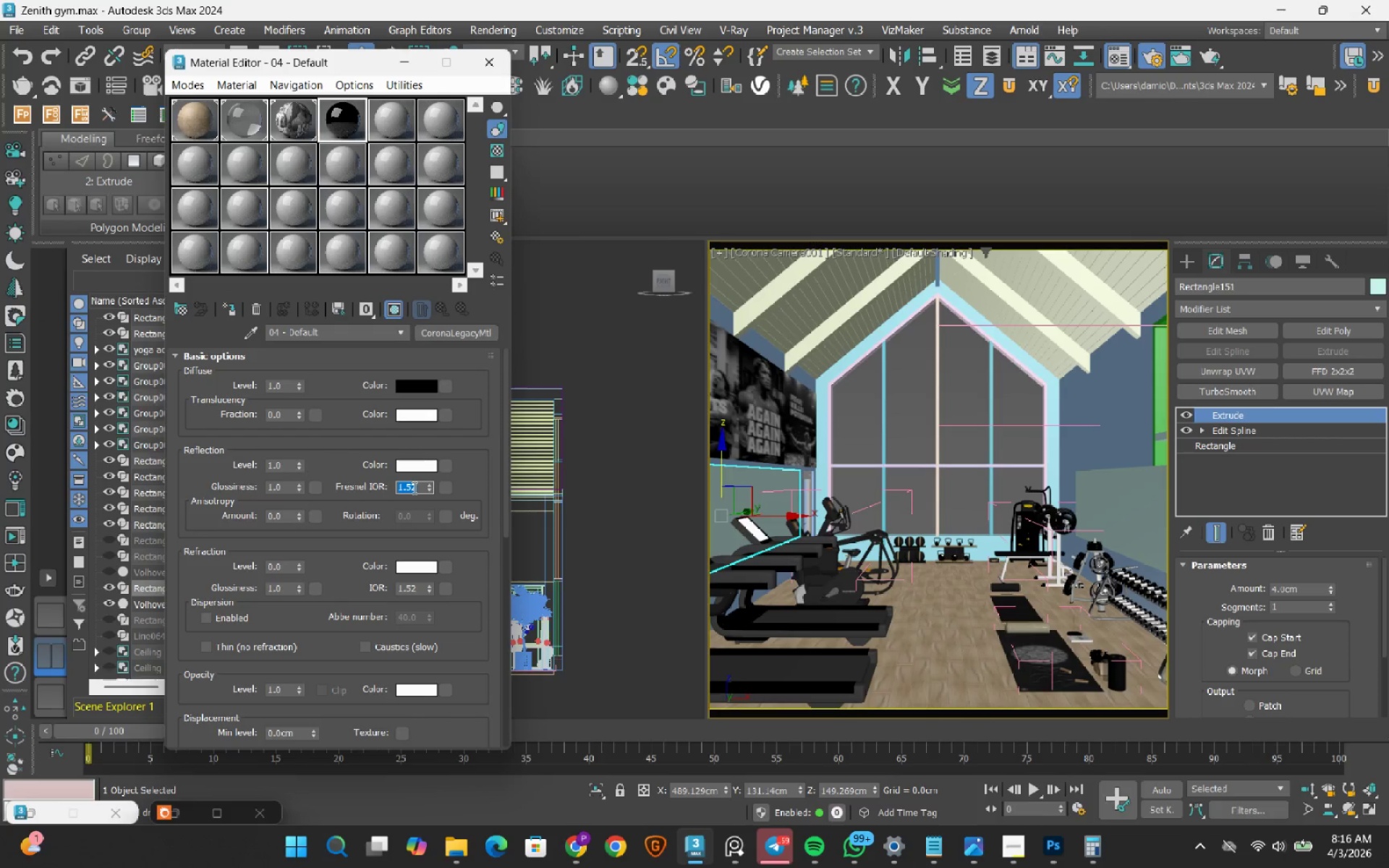 
key(Numpad9)
 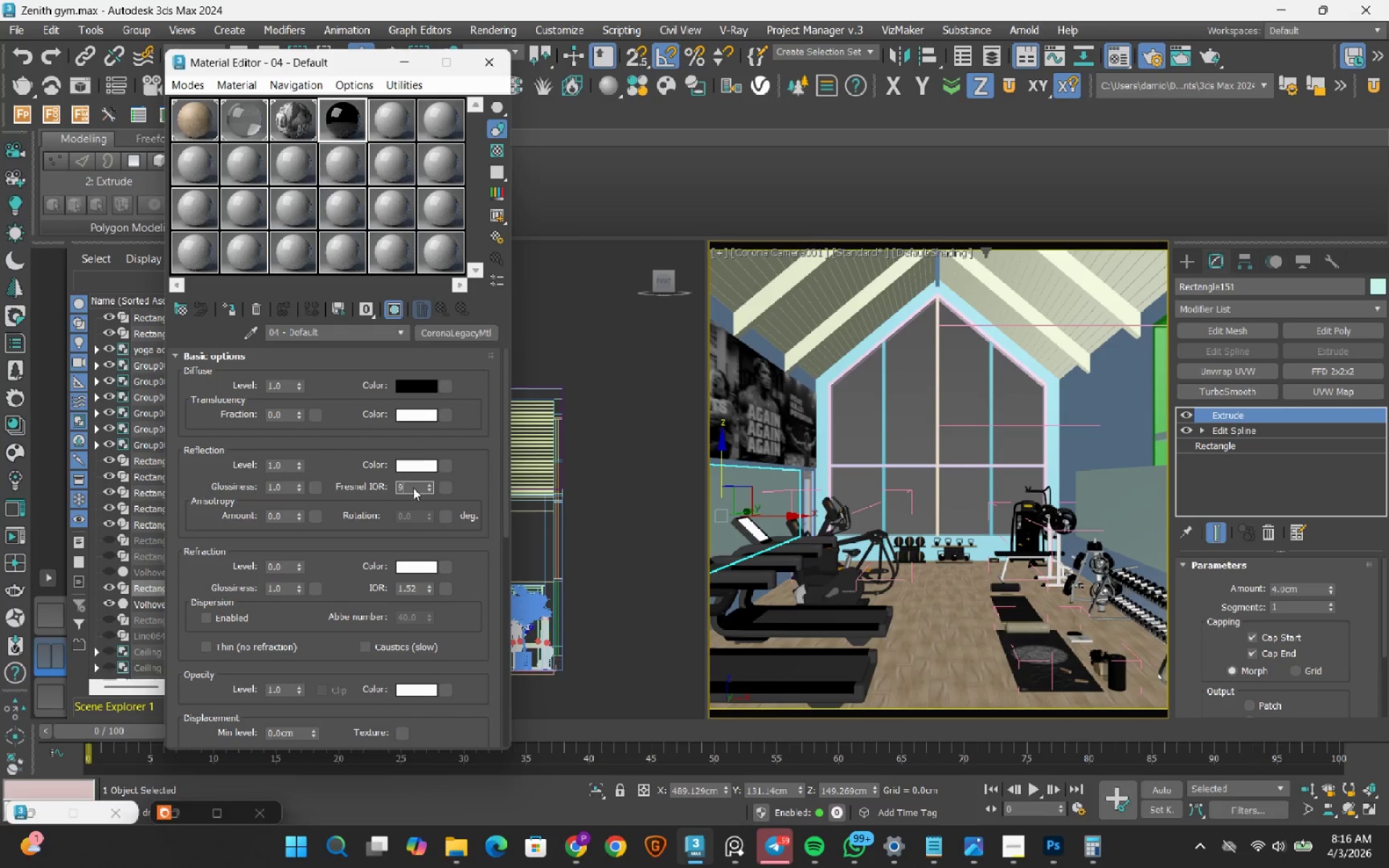 
key(Numpad9)
 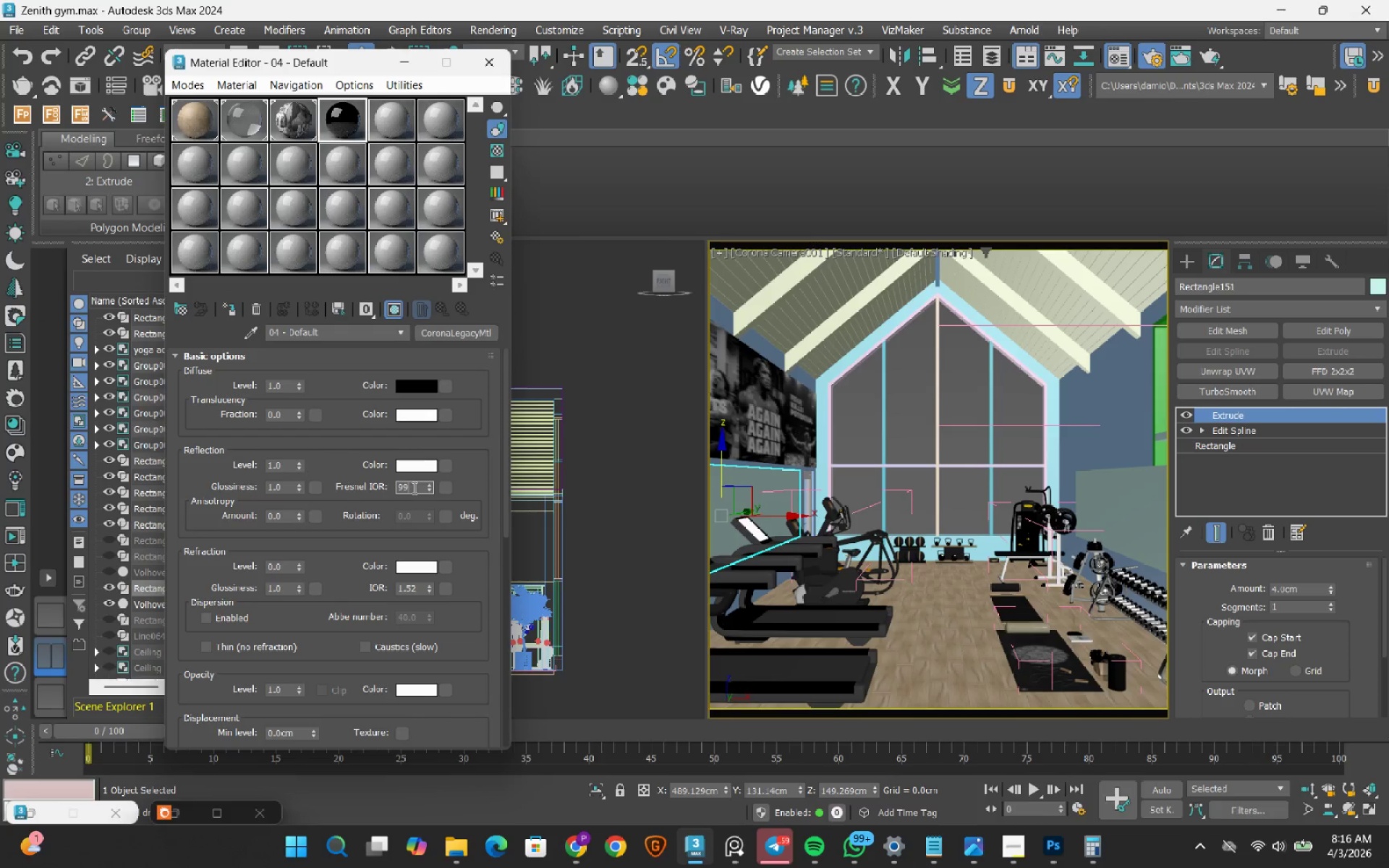 
key(Numpad9)
 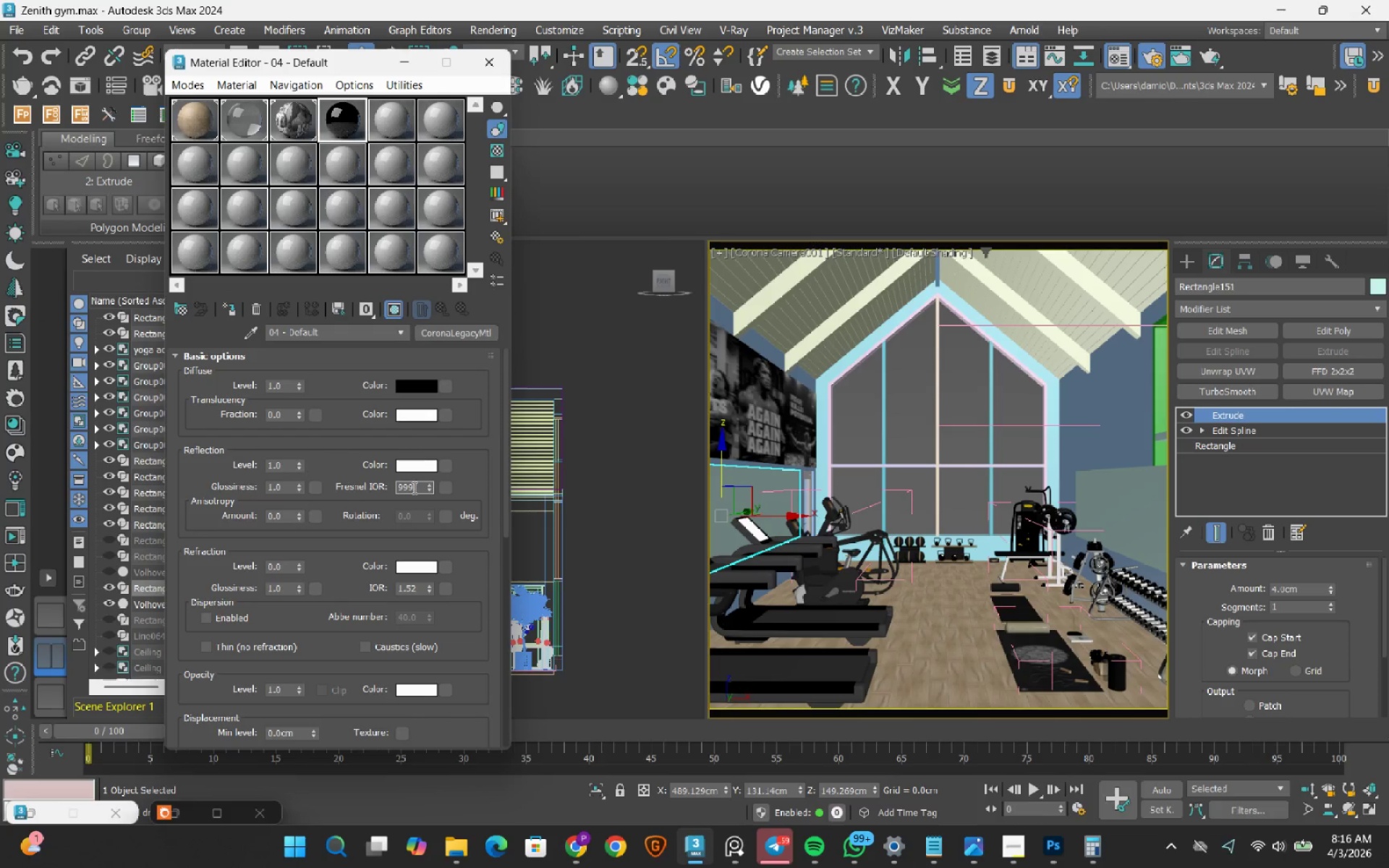 
key(NumpadEnter)
 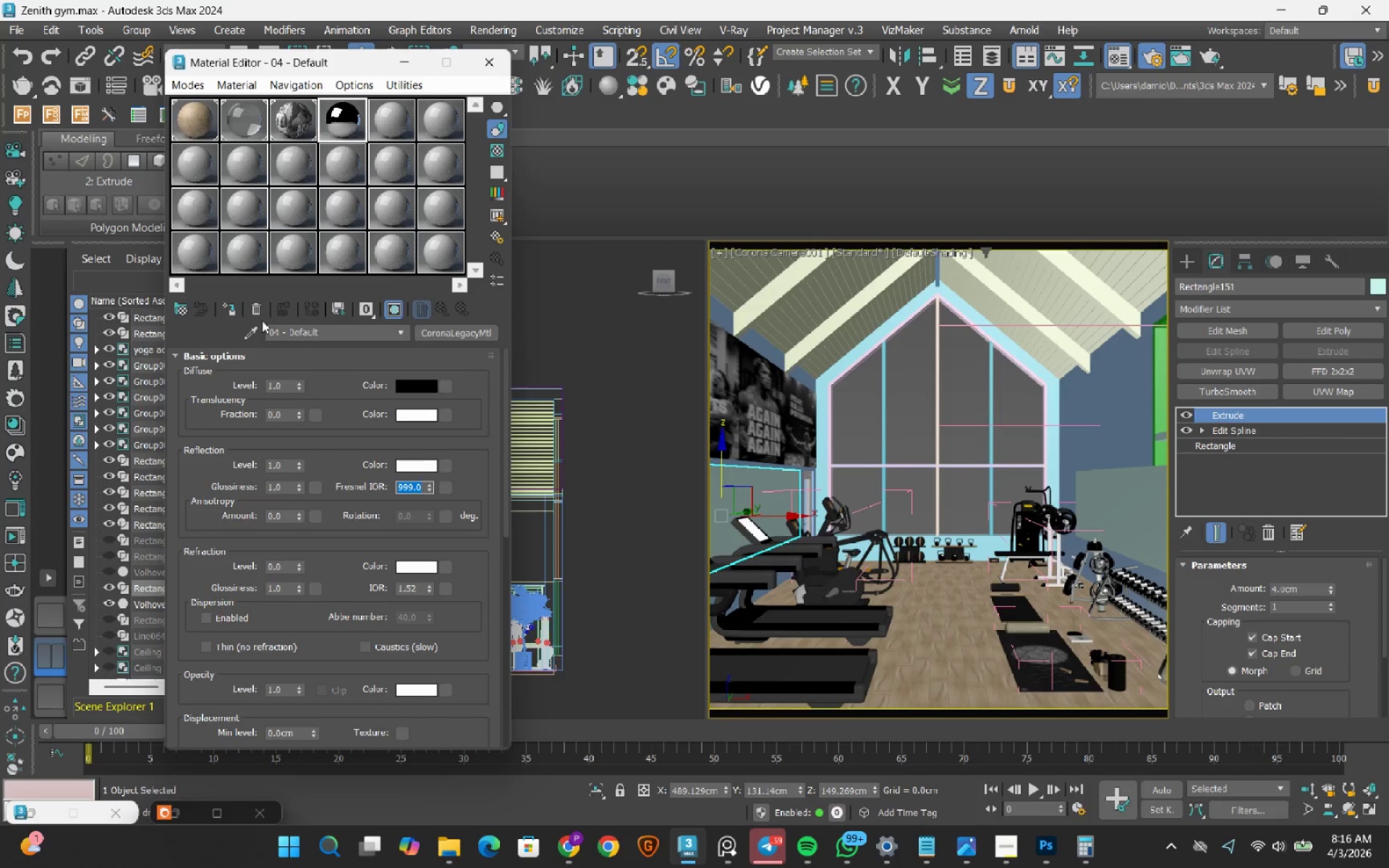 
left_click([229, 302])
 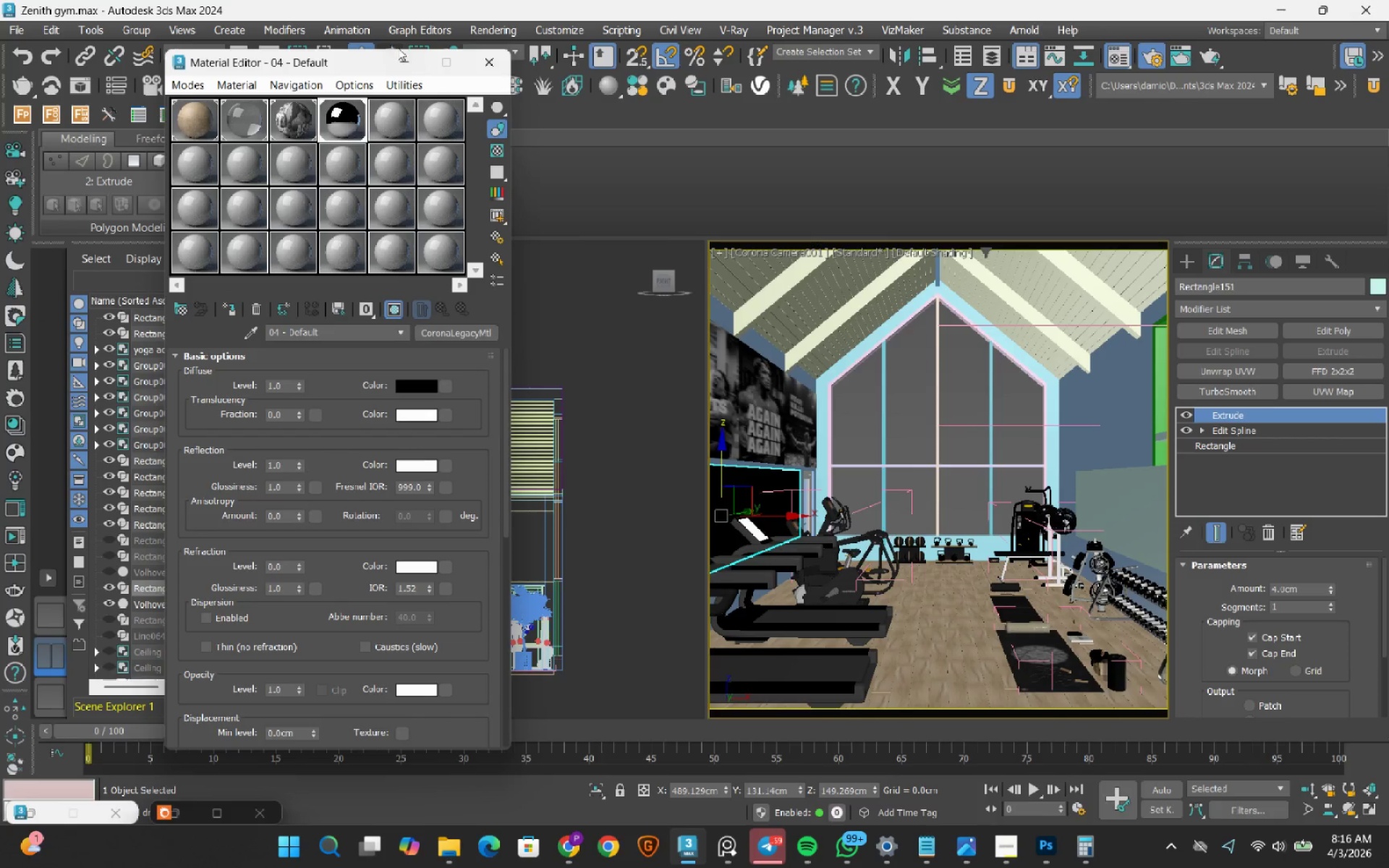 
left_click([402, 67])
 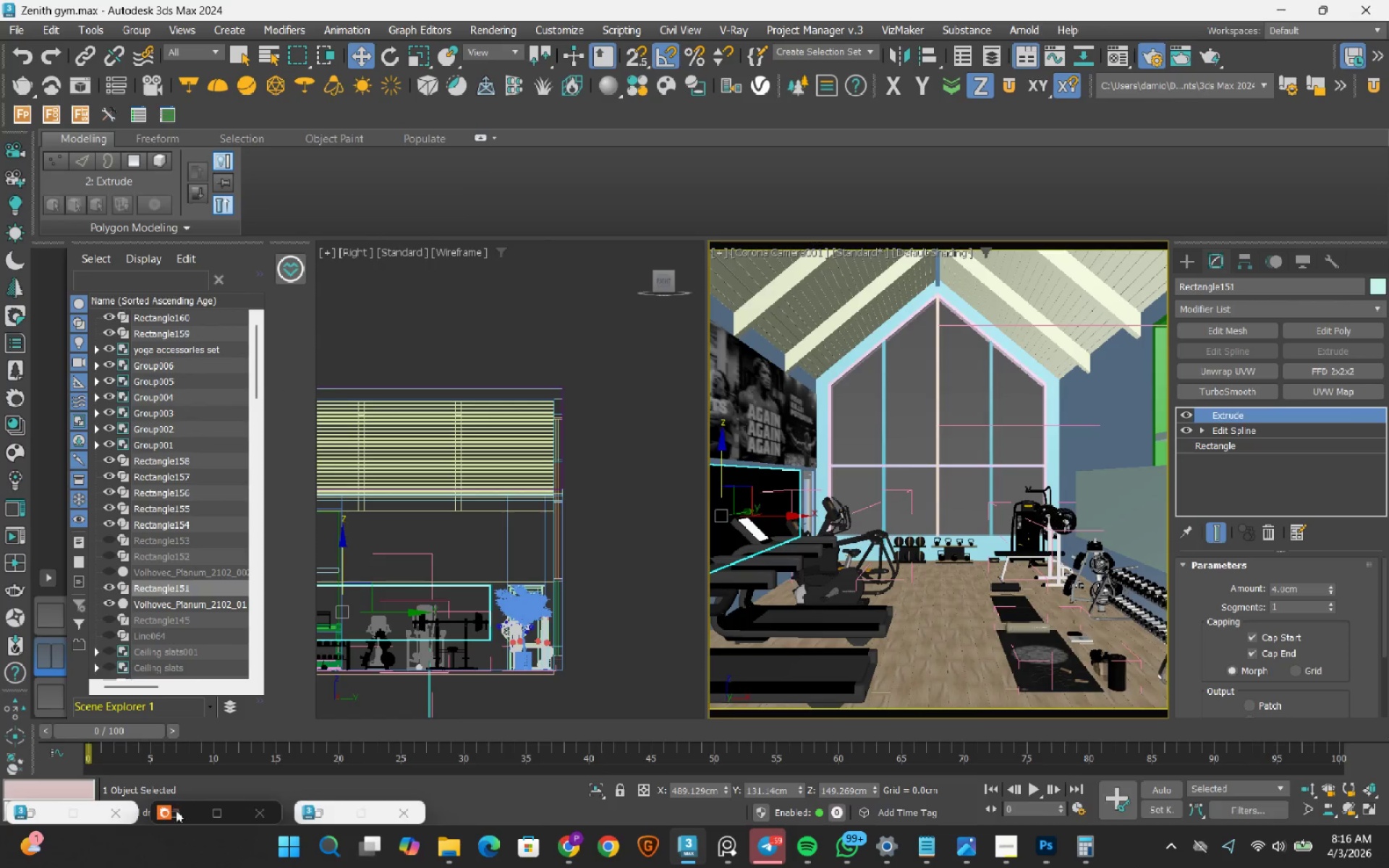 
left_click([184, 822])
 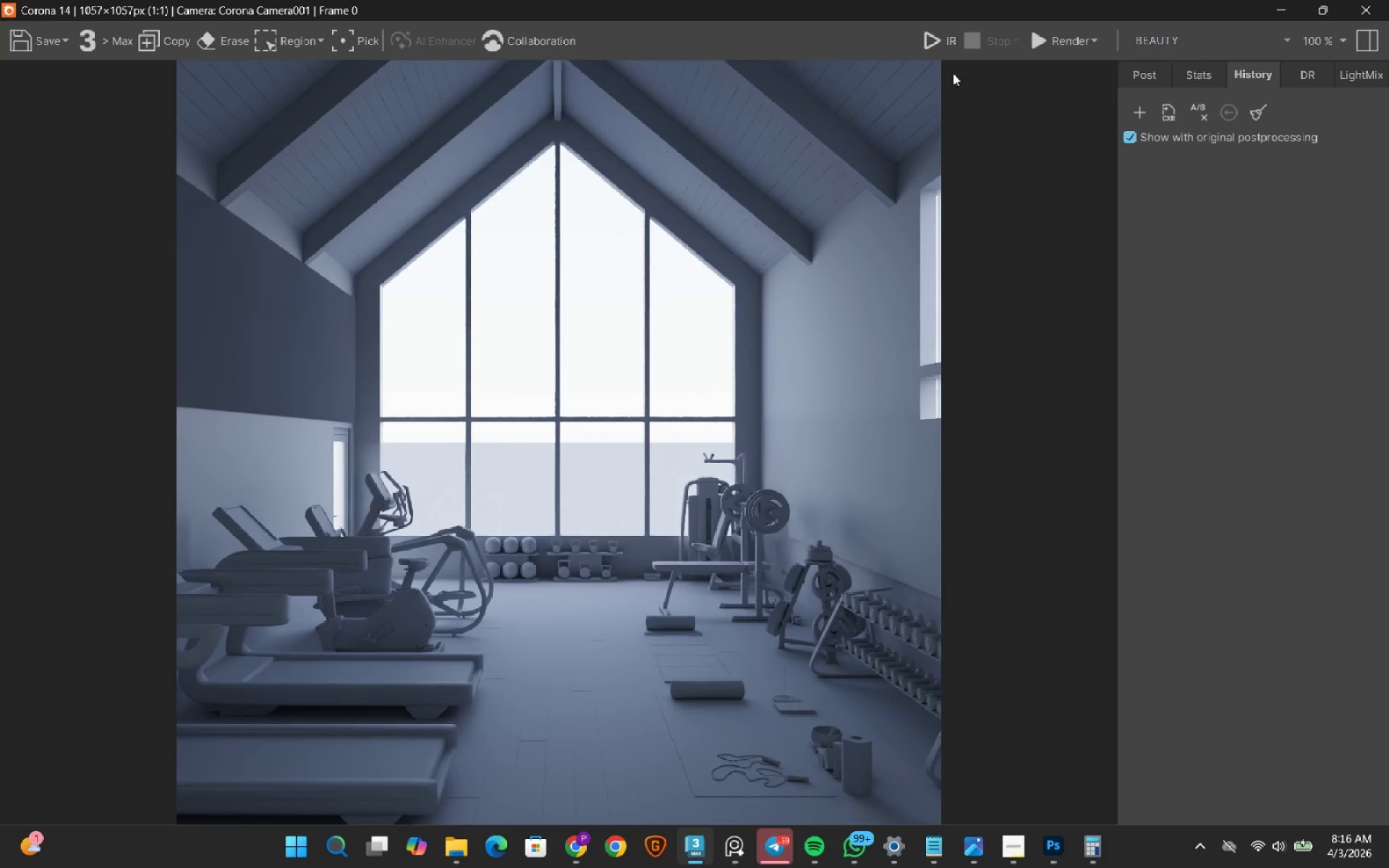 
left_click([943, 52])
 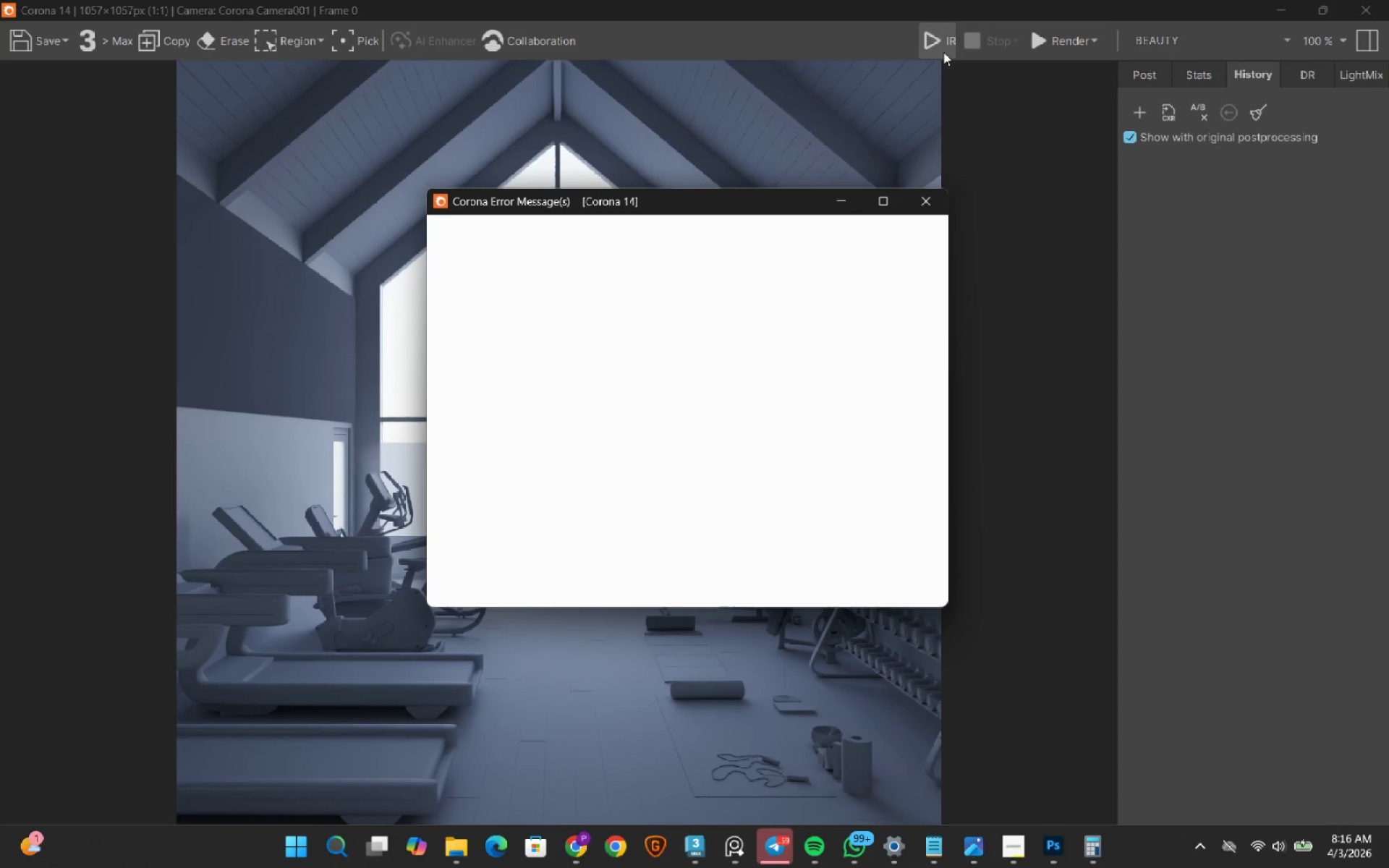 
wait(10.84)
 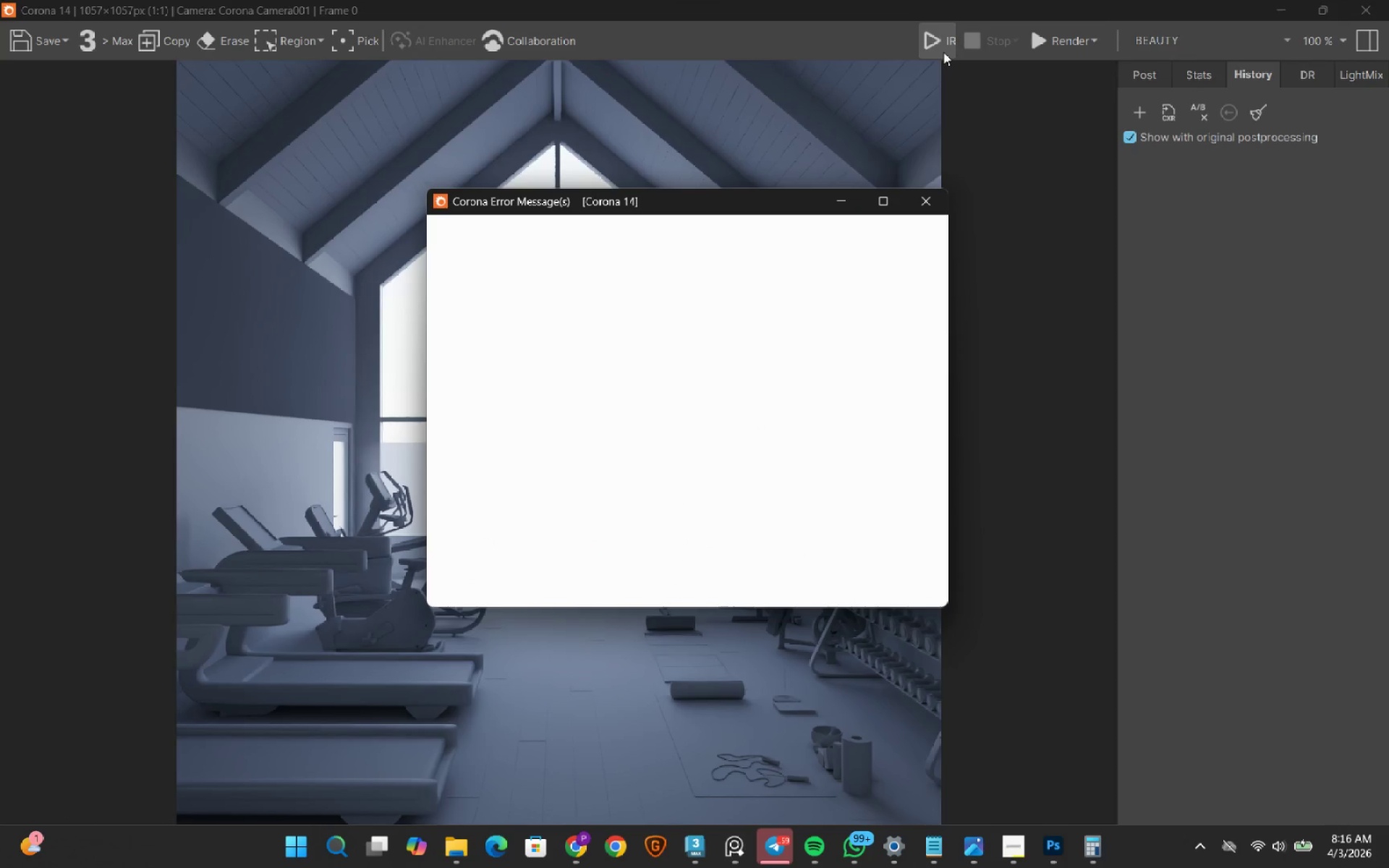 
left_click([921, 204])
 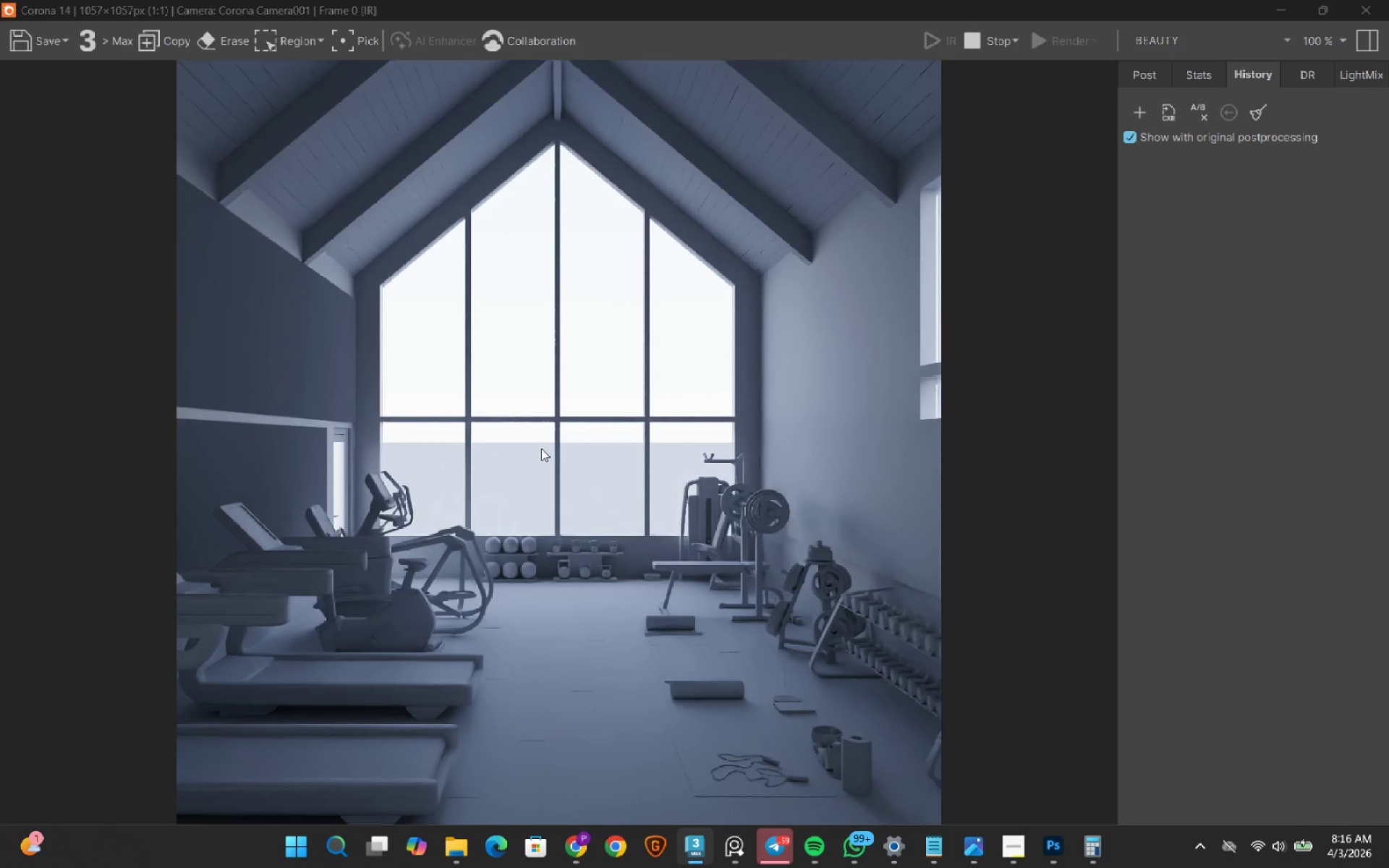 
scroll: coordinate [296, 472], scroll_direction: up, amount: 1.0
 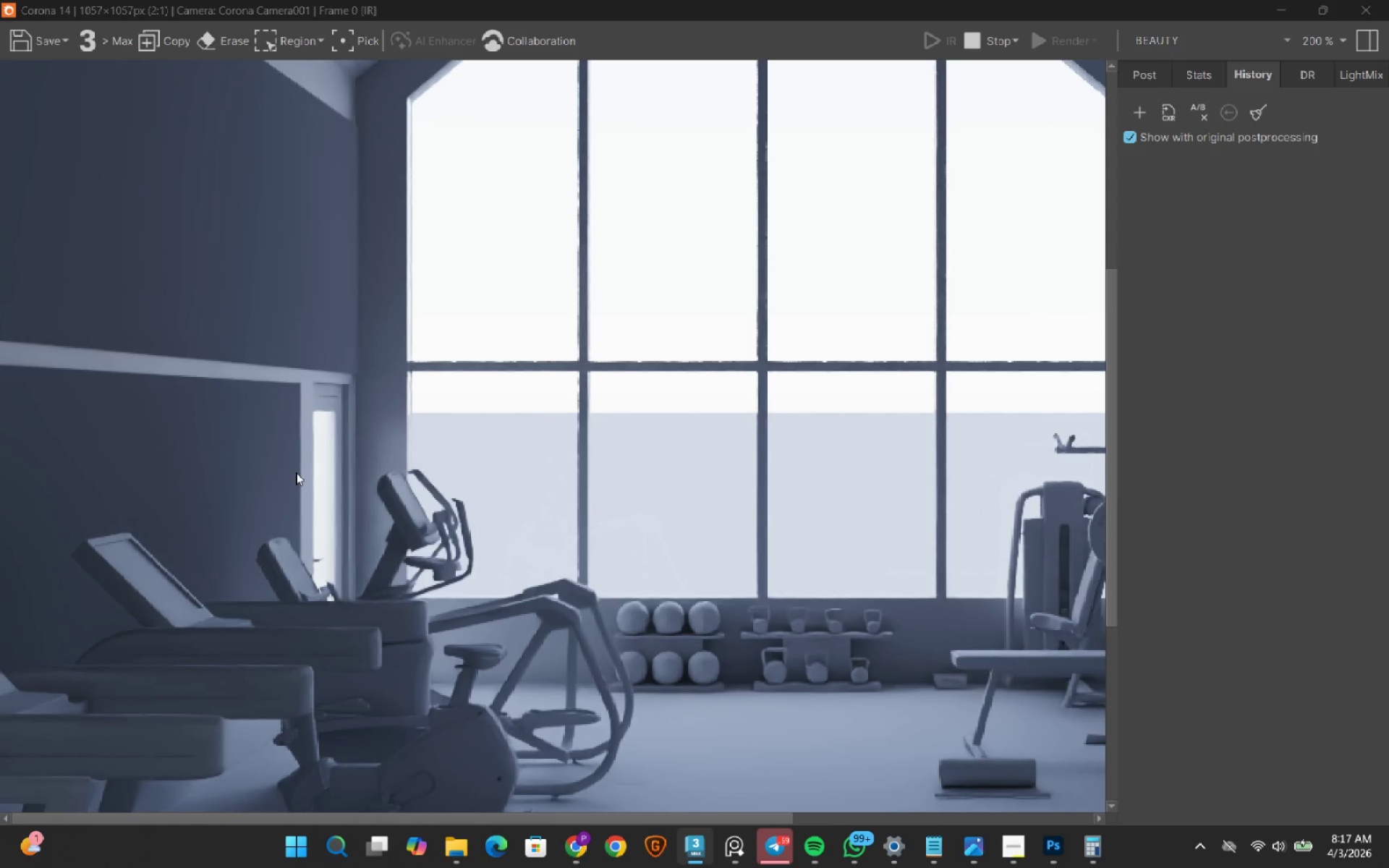 
scroll: coordinate [296, 472], scroll_direction: down, amount: 1.0
 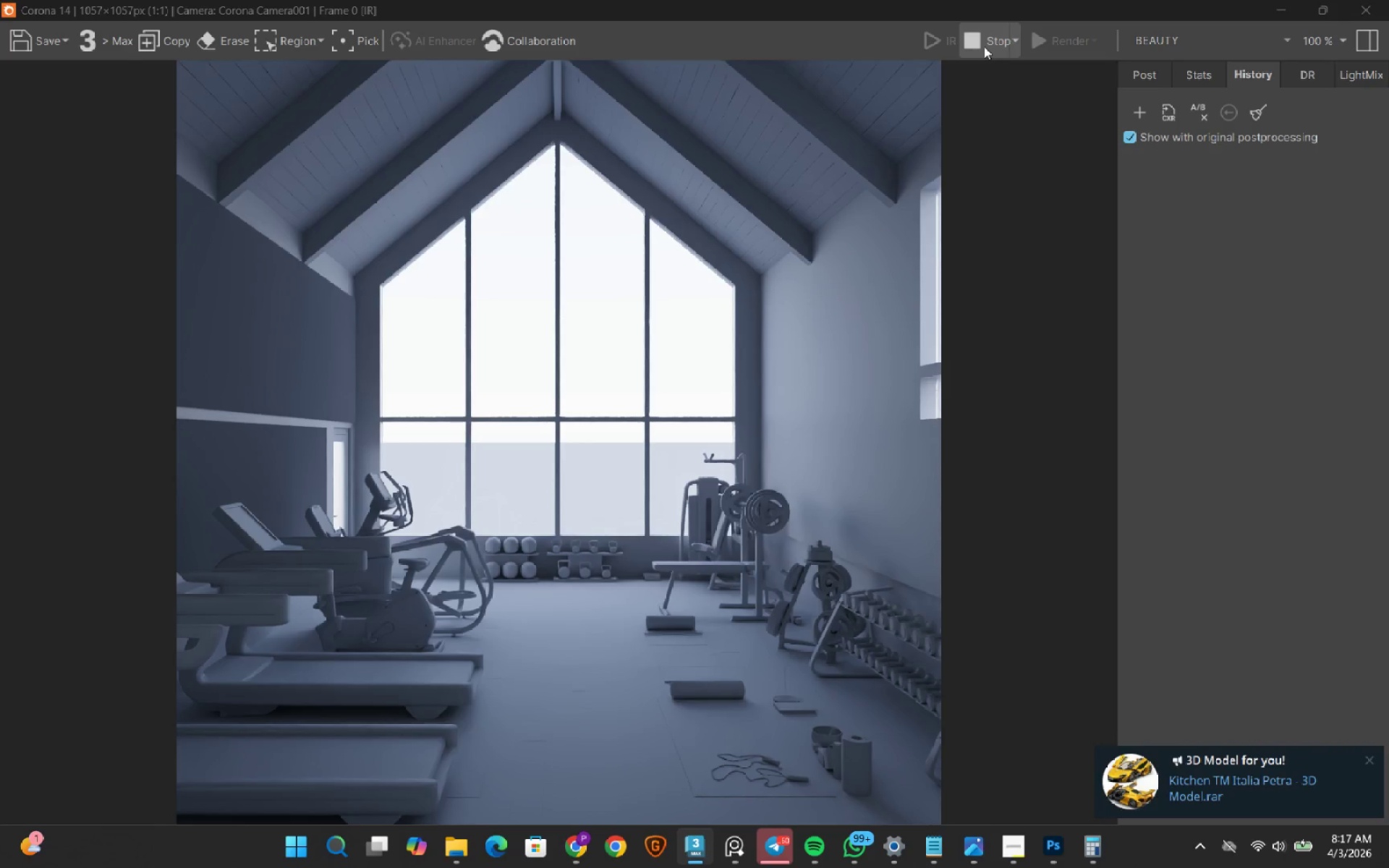 
wait(5.02)
 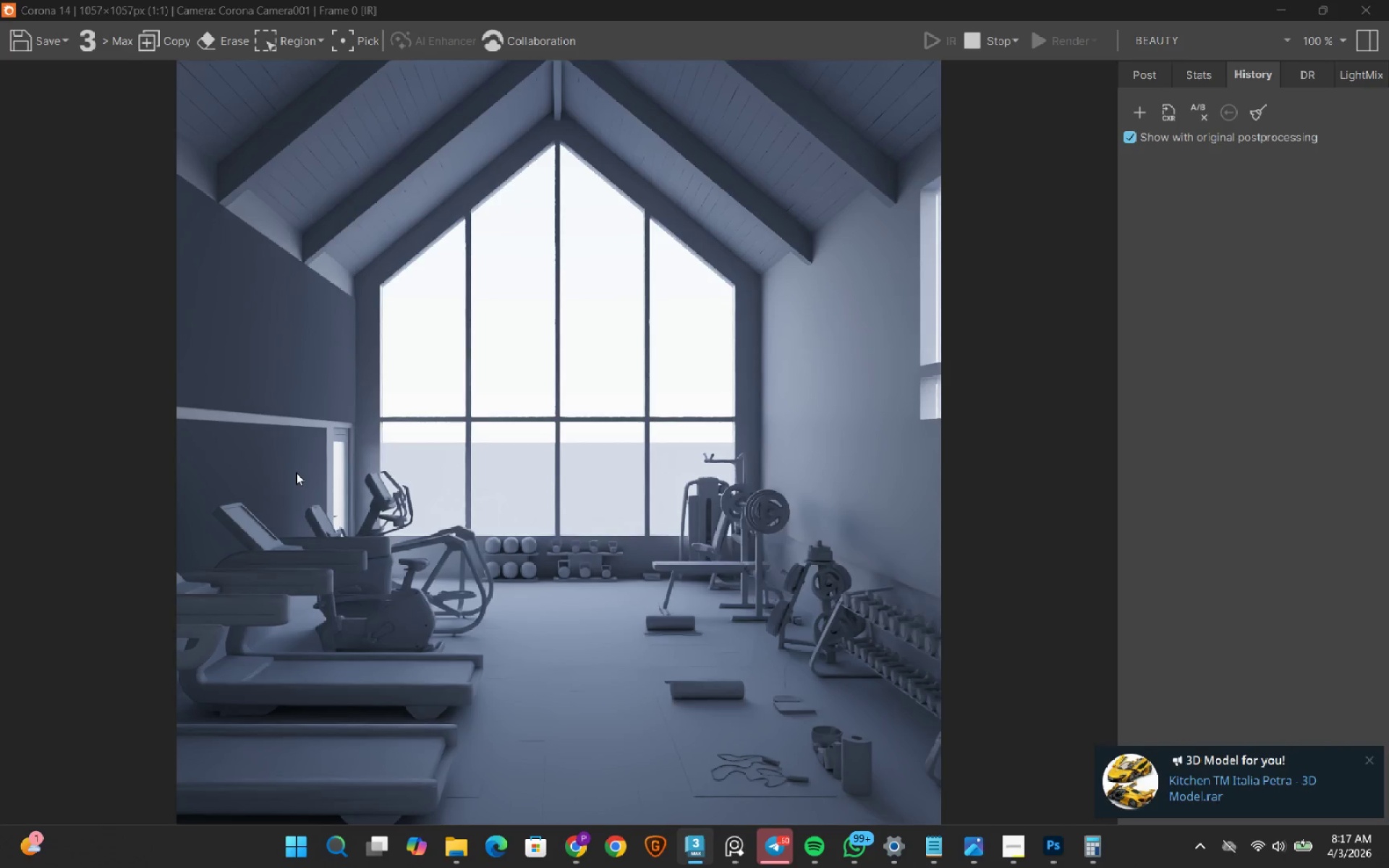 
left_click([984, 46])
 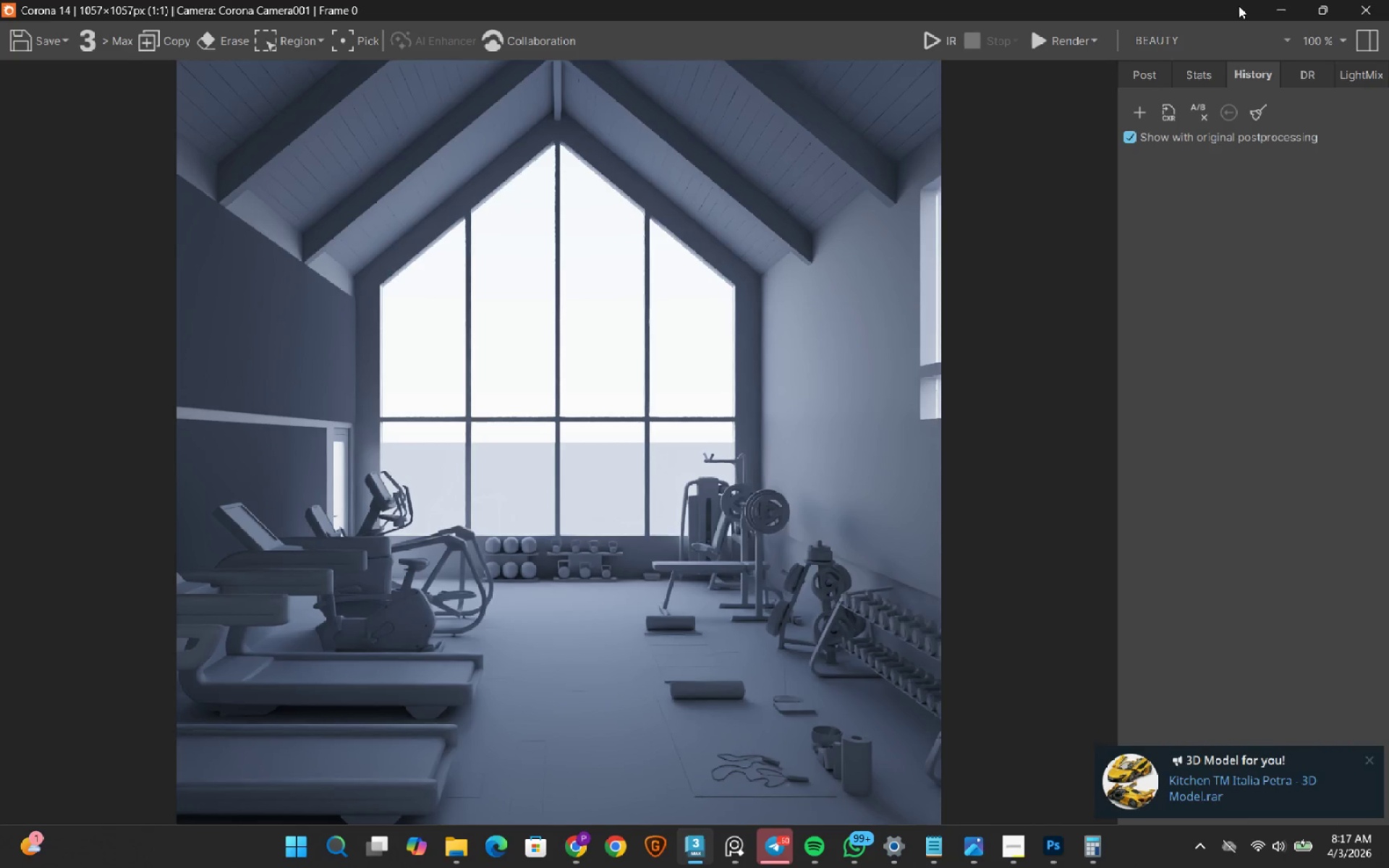 
left_click([1275, 10])
 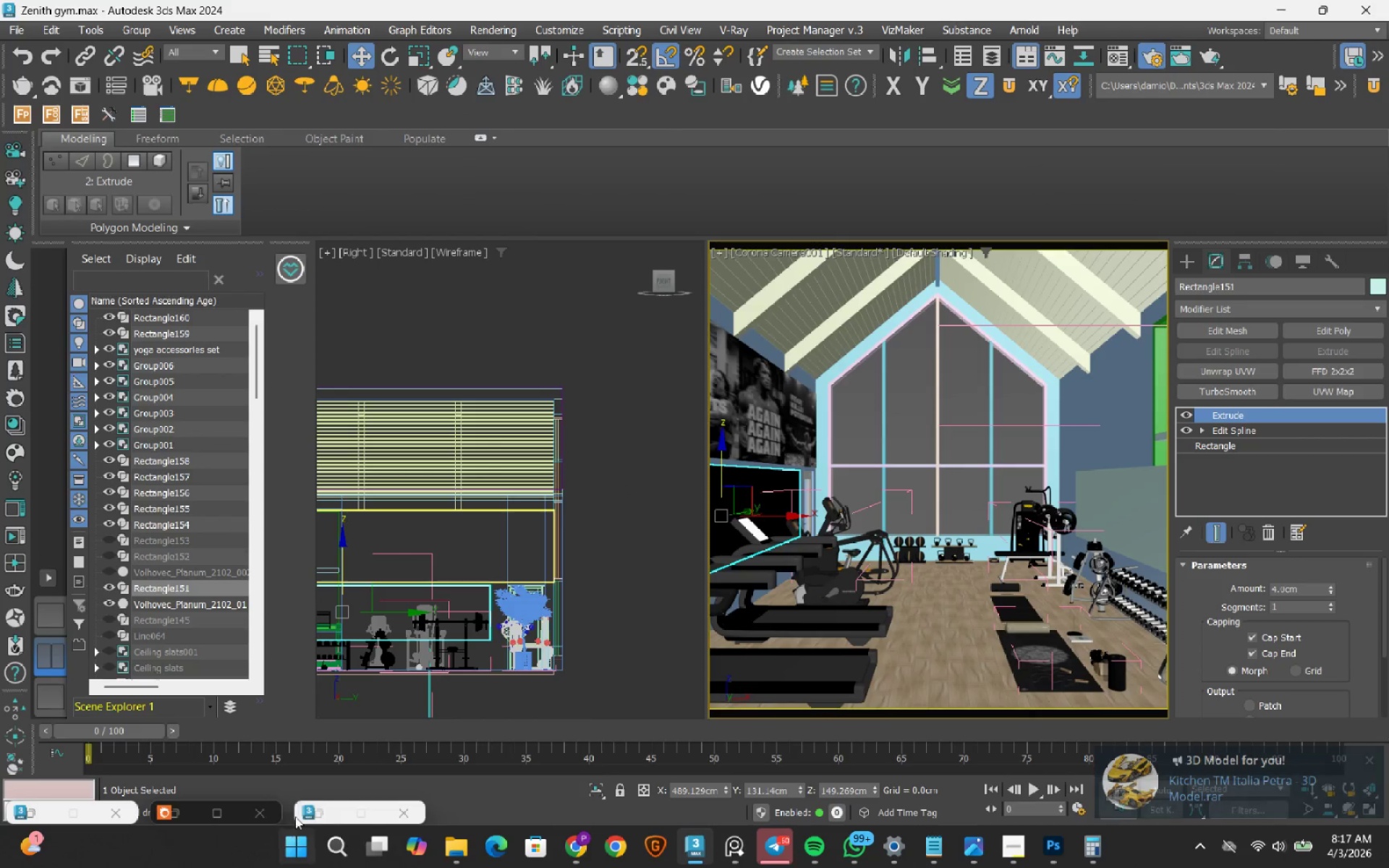 
left_click([323, 814])
 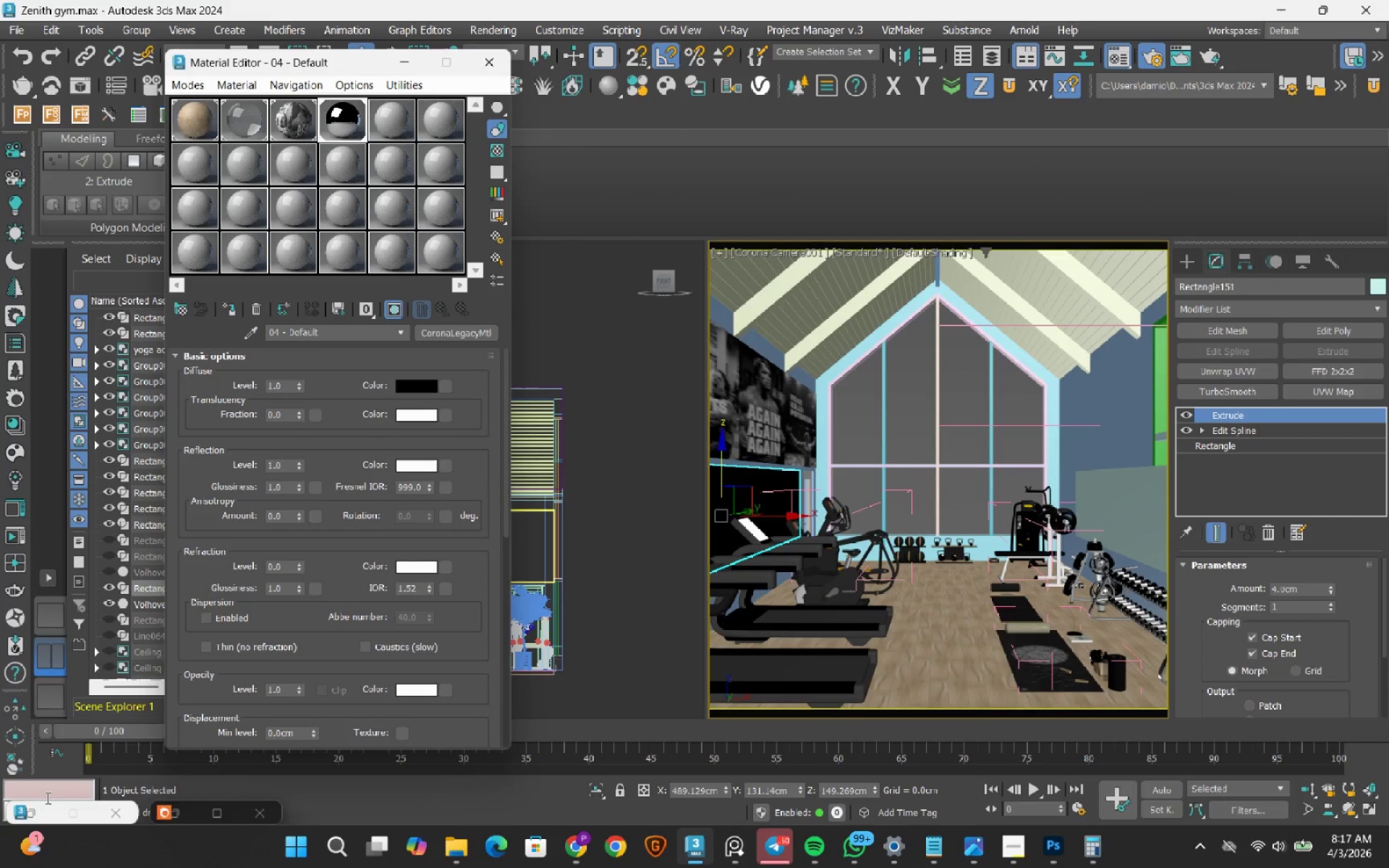 
left_click([36, 822])
 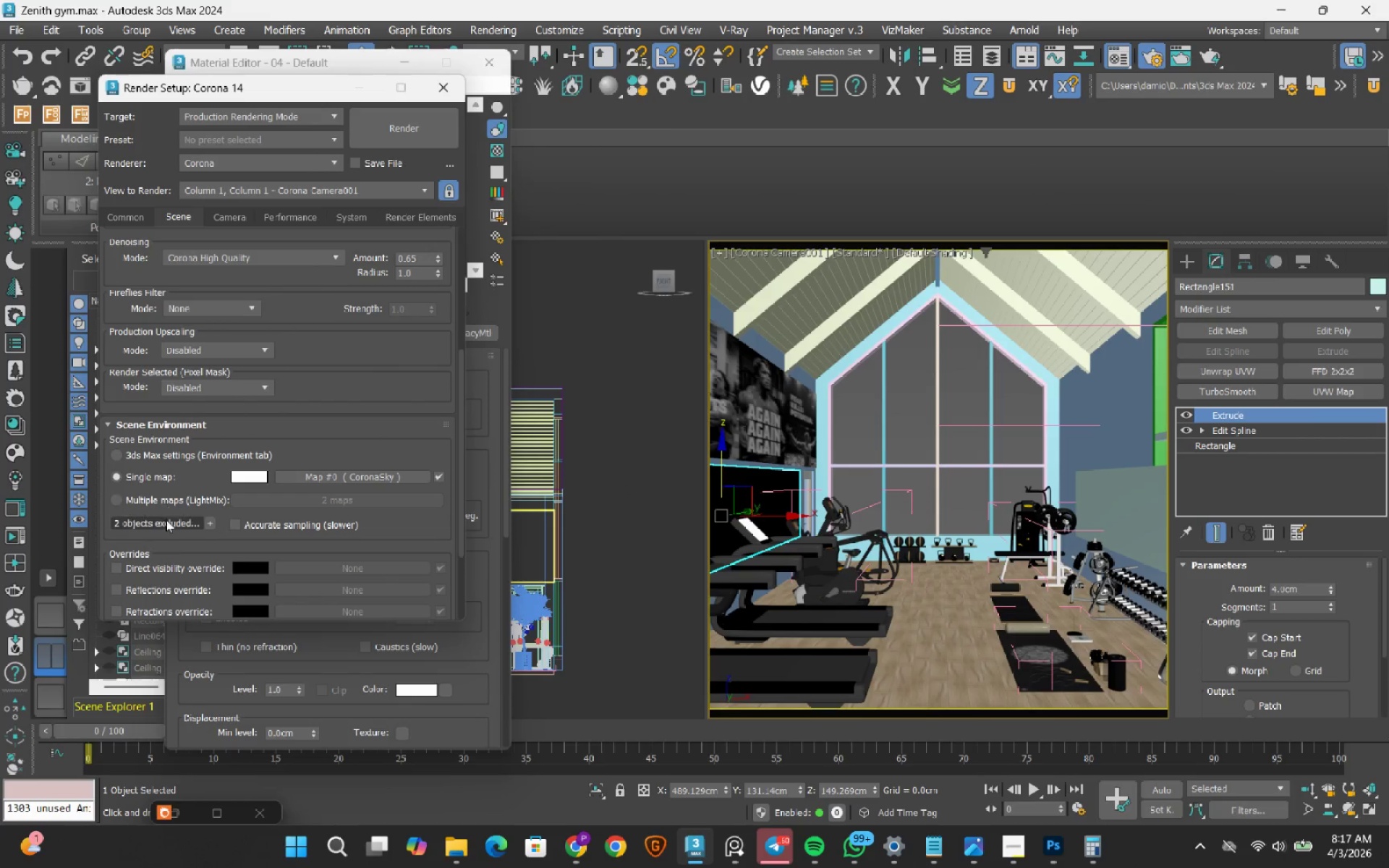 
left_click([164, 527])
 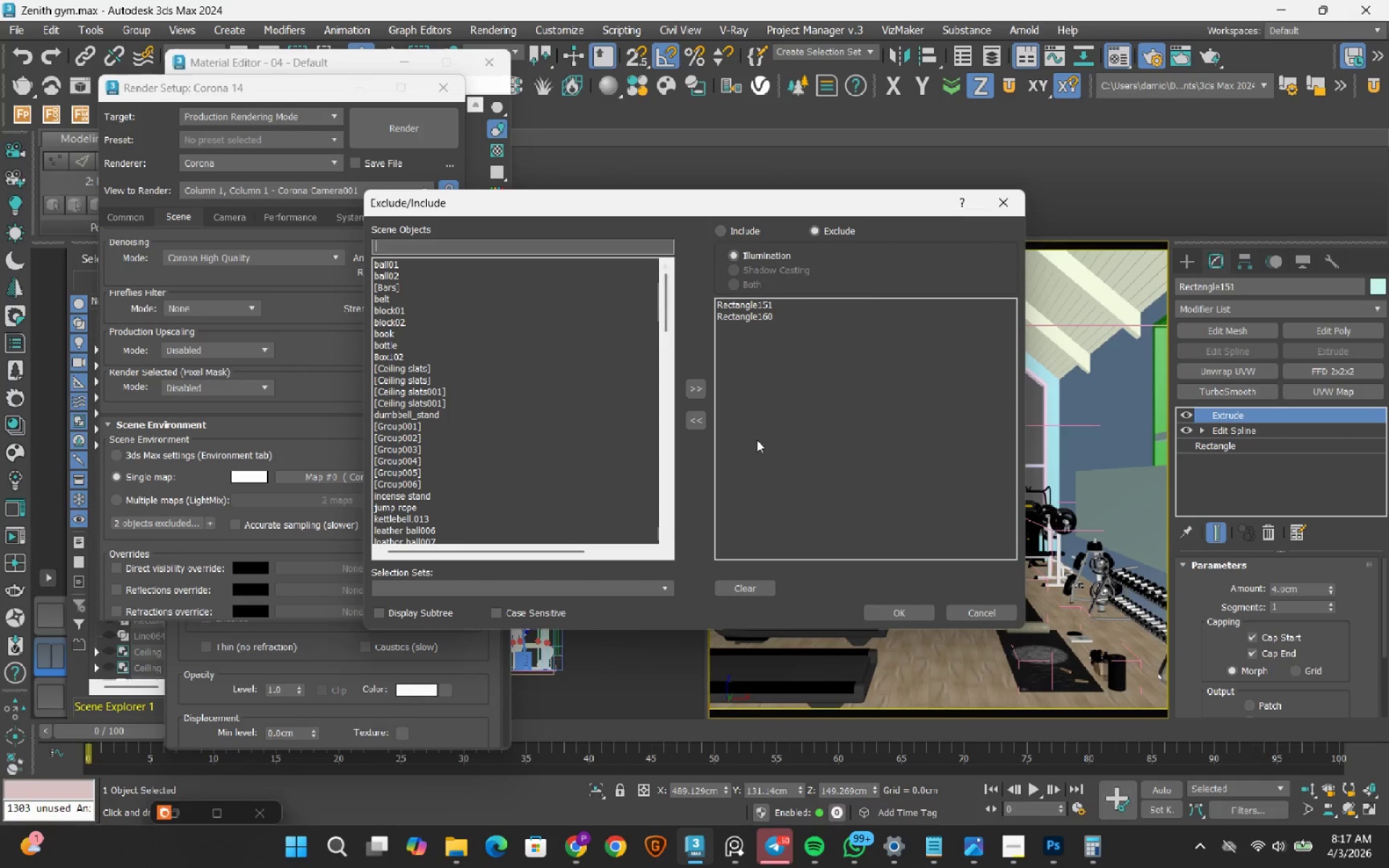 
left_click([743, 582])
 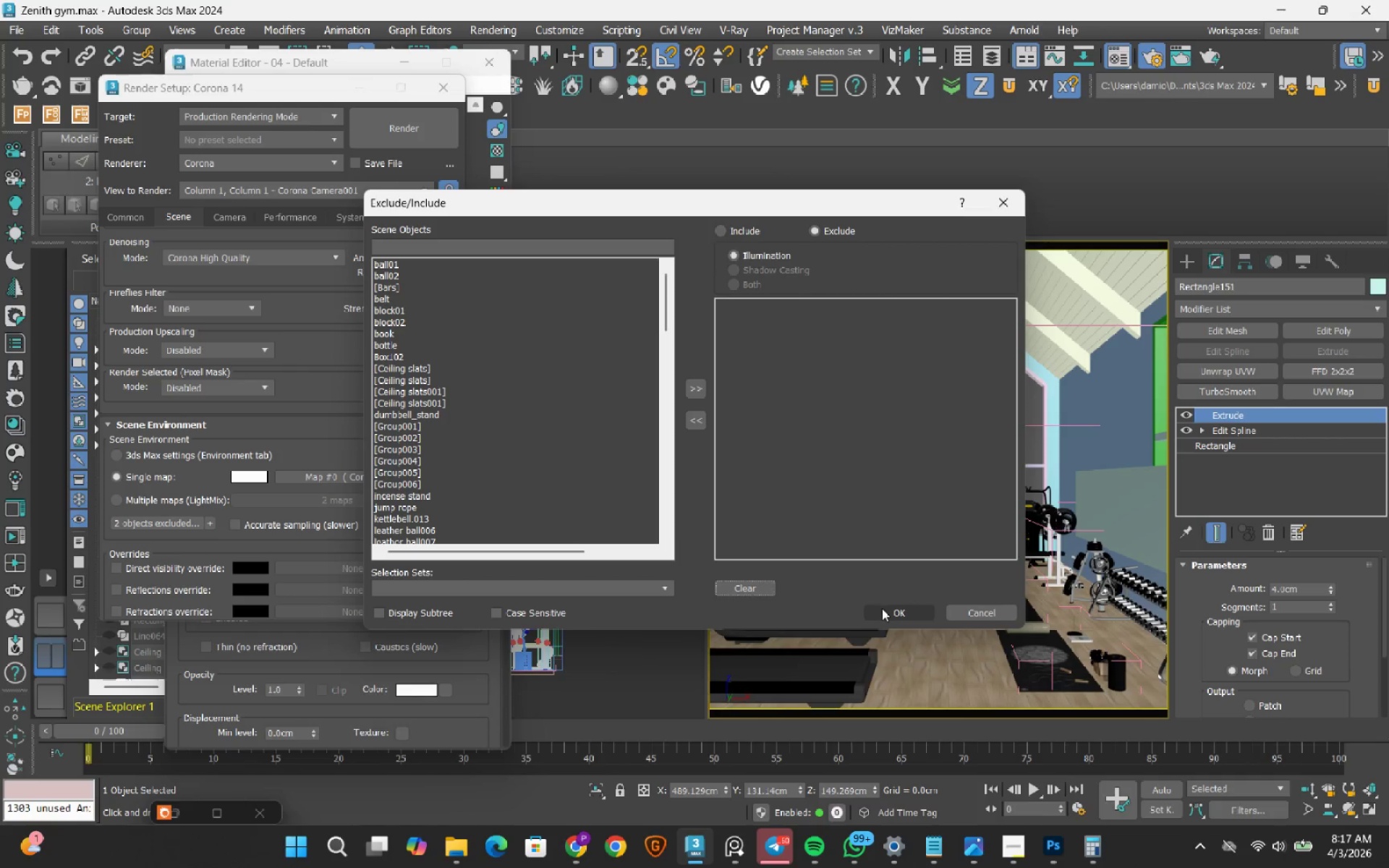 
left_click([883, 608])
 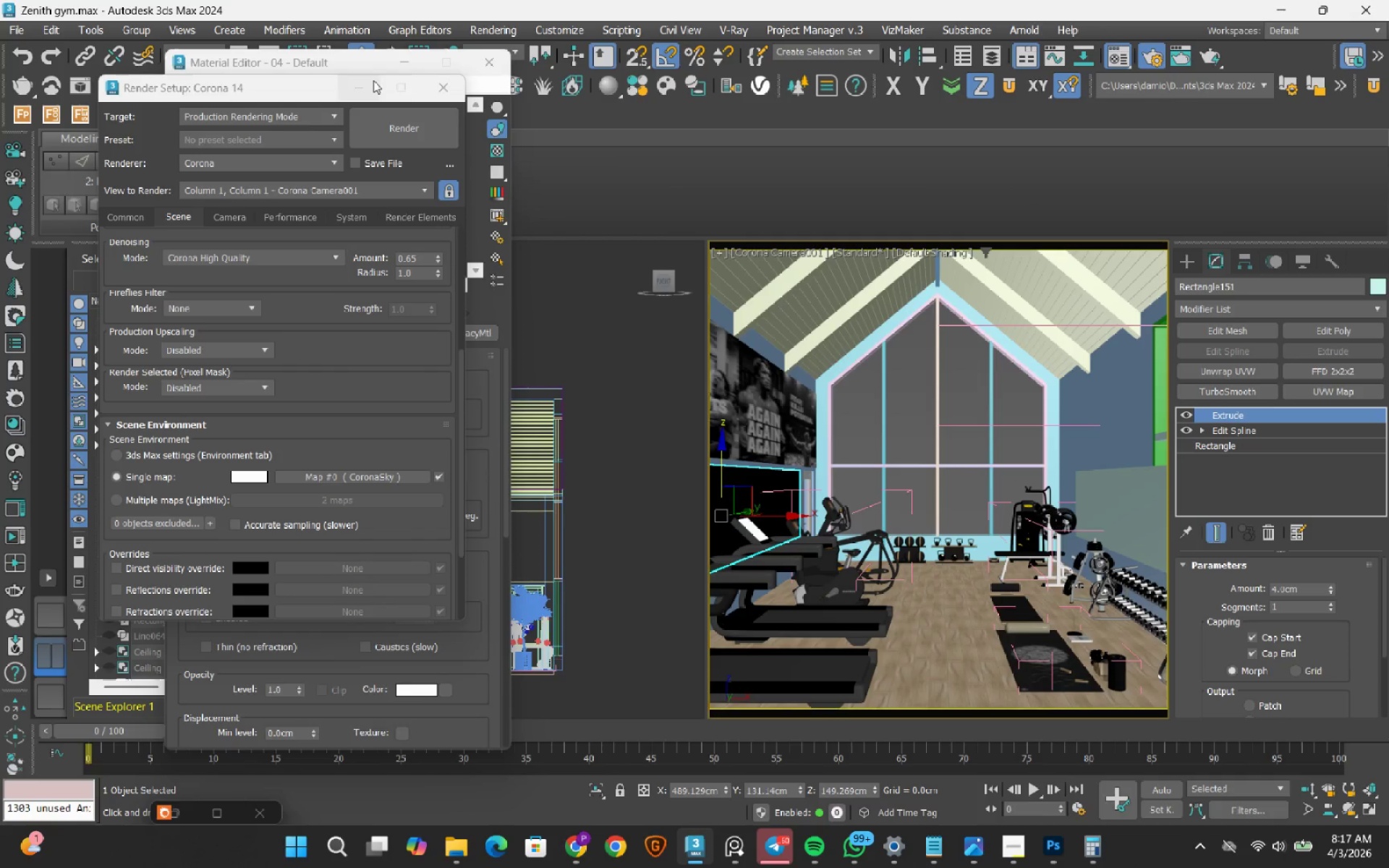 
left_click([362, 90])
 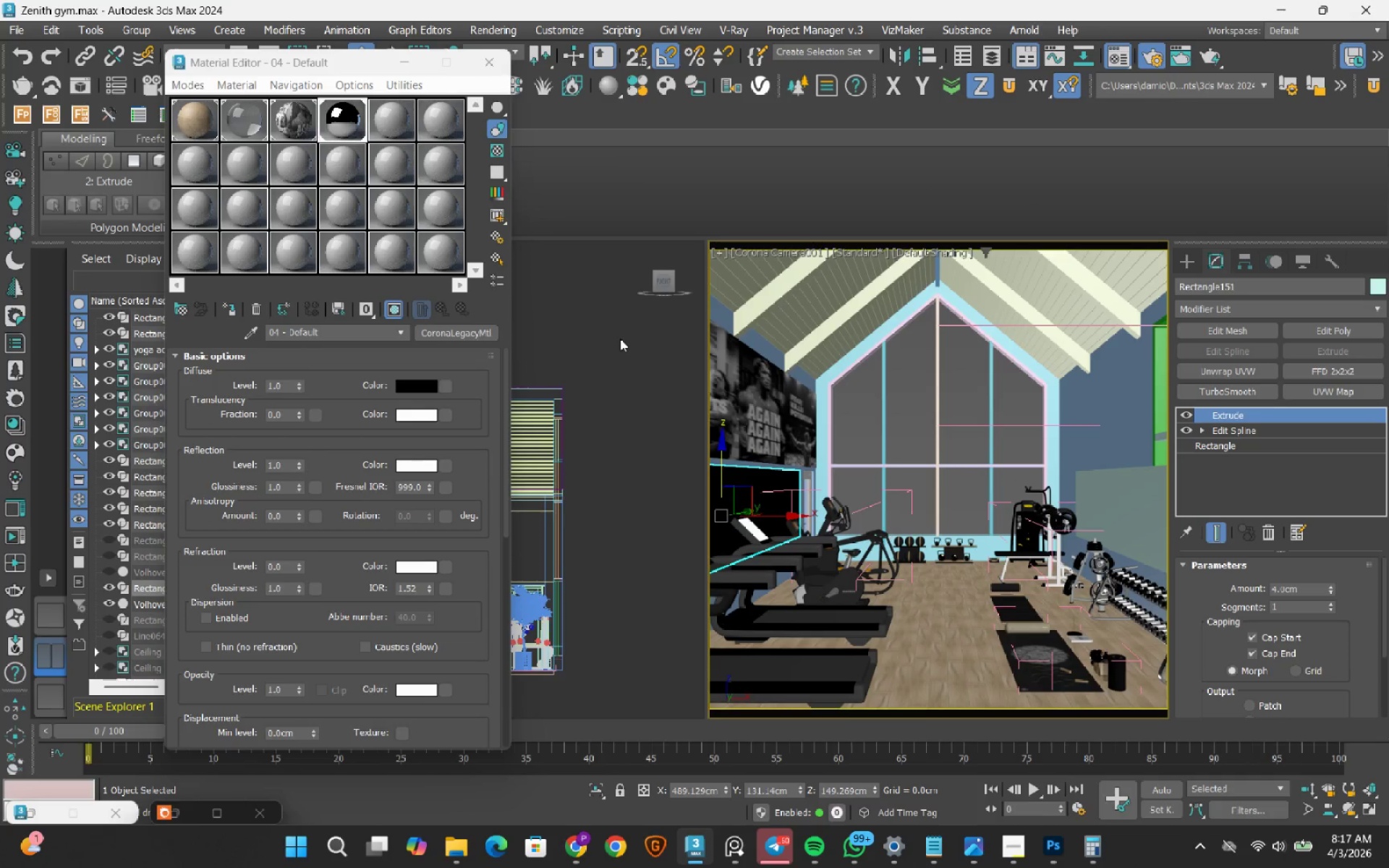 
left_click([620, 339])
 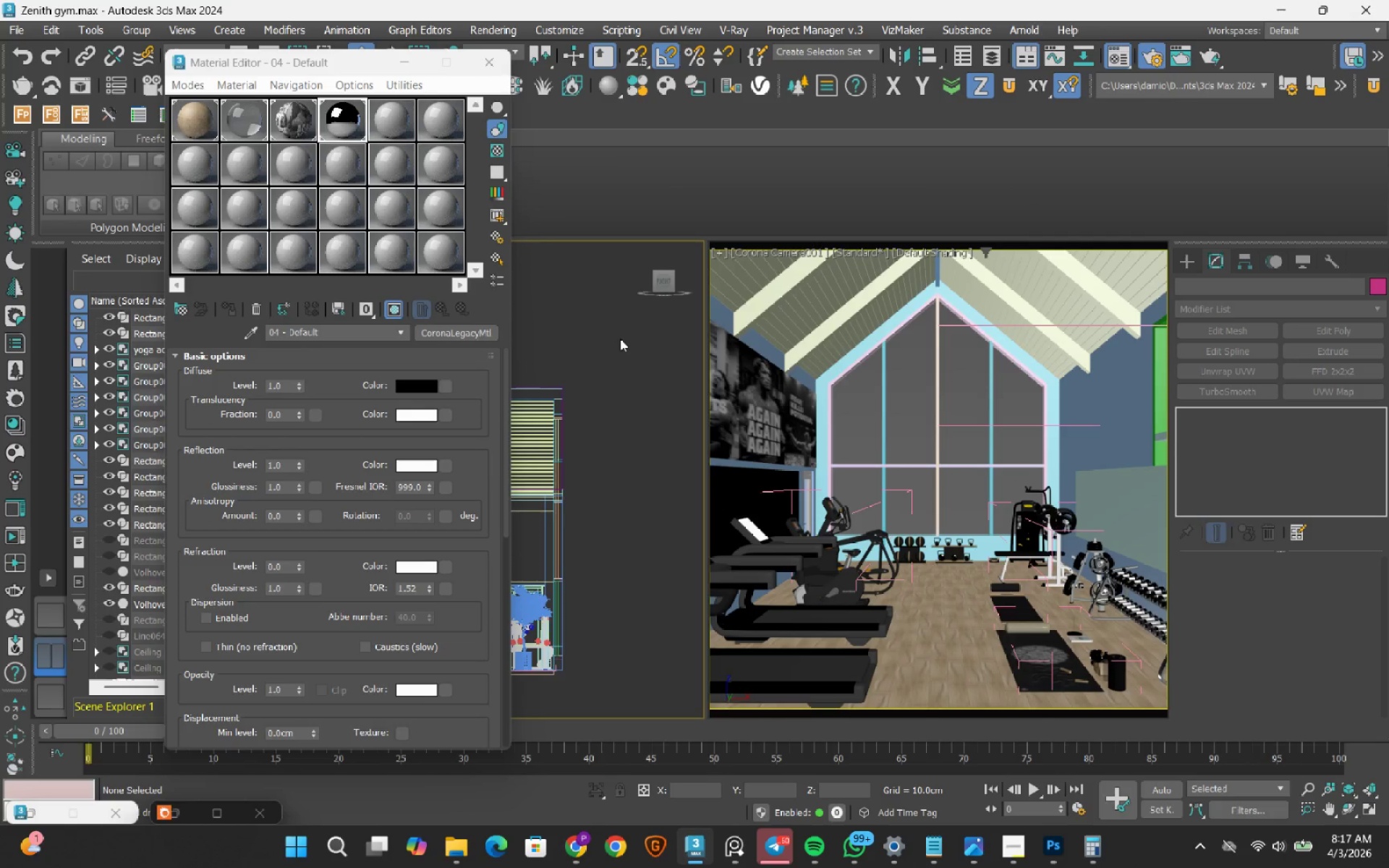 
wait(11.16)
 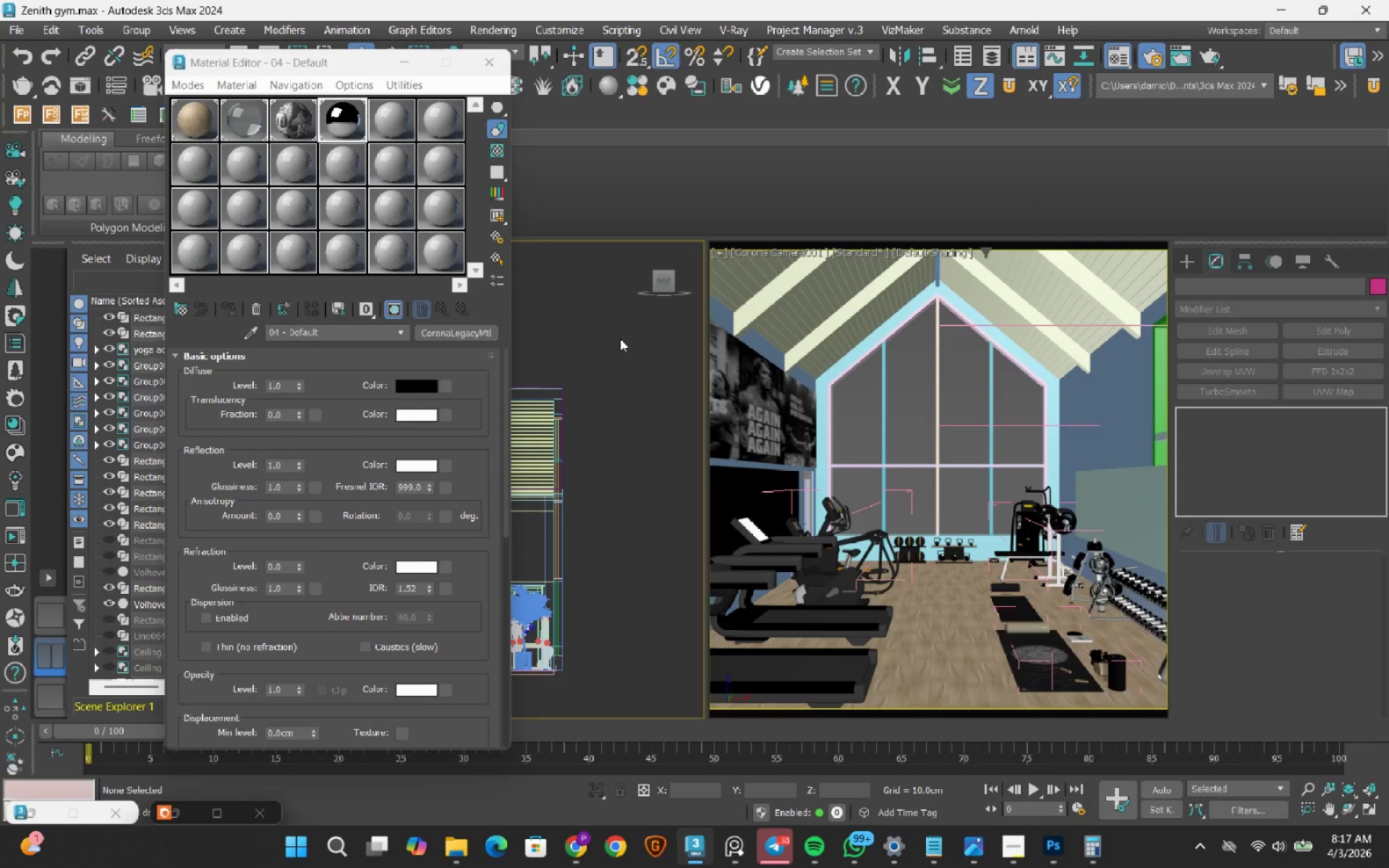 
left_click([406, 63])
 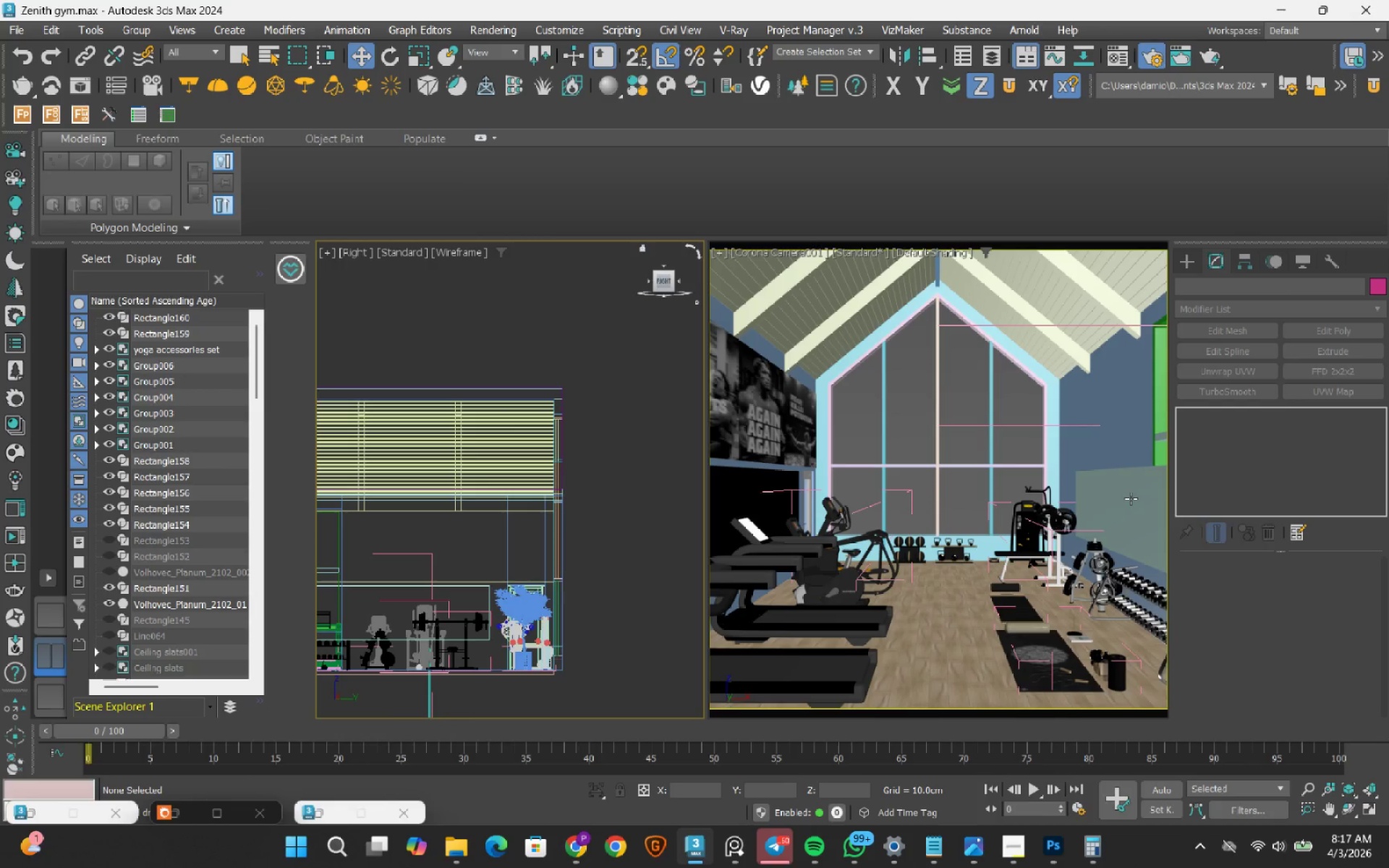 
wait(6.22)
 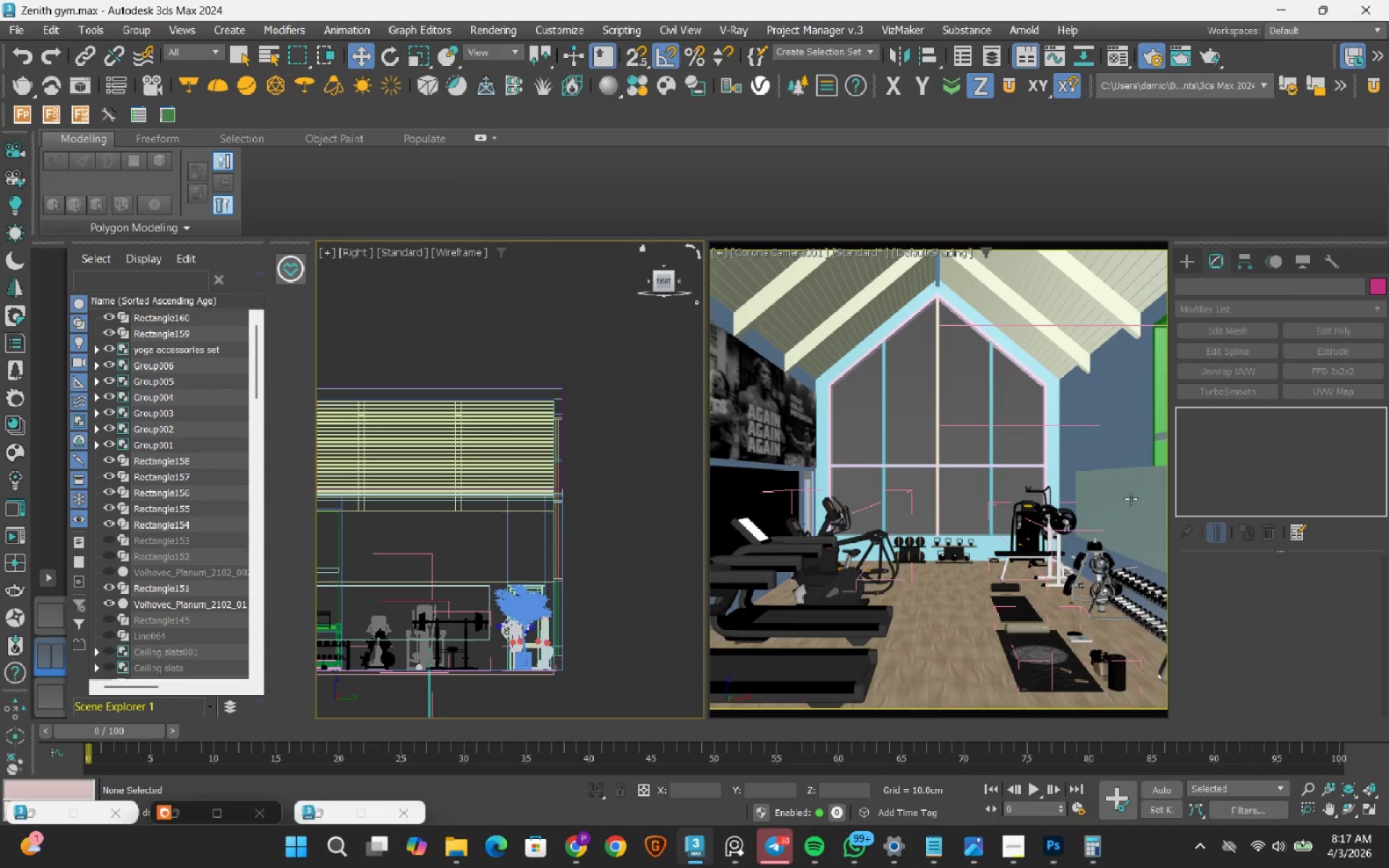 
left_click([1131, 498])
 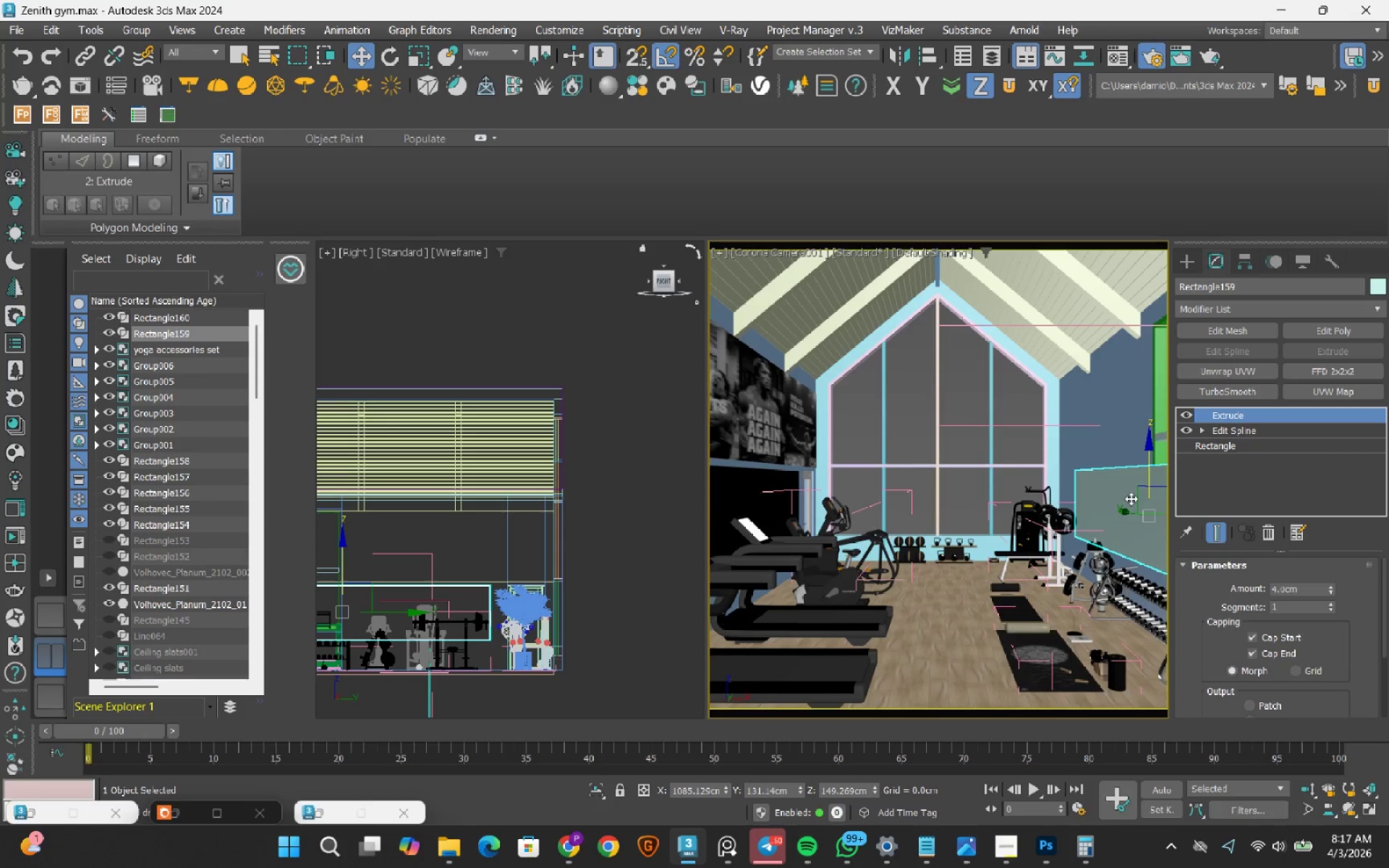 
wait(8.17)
 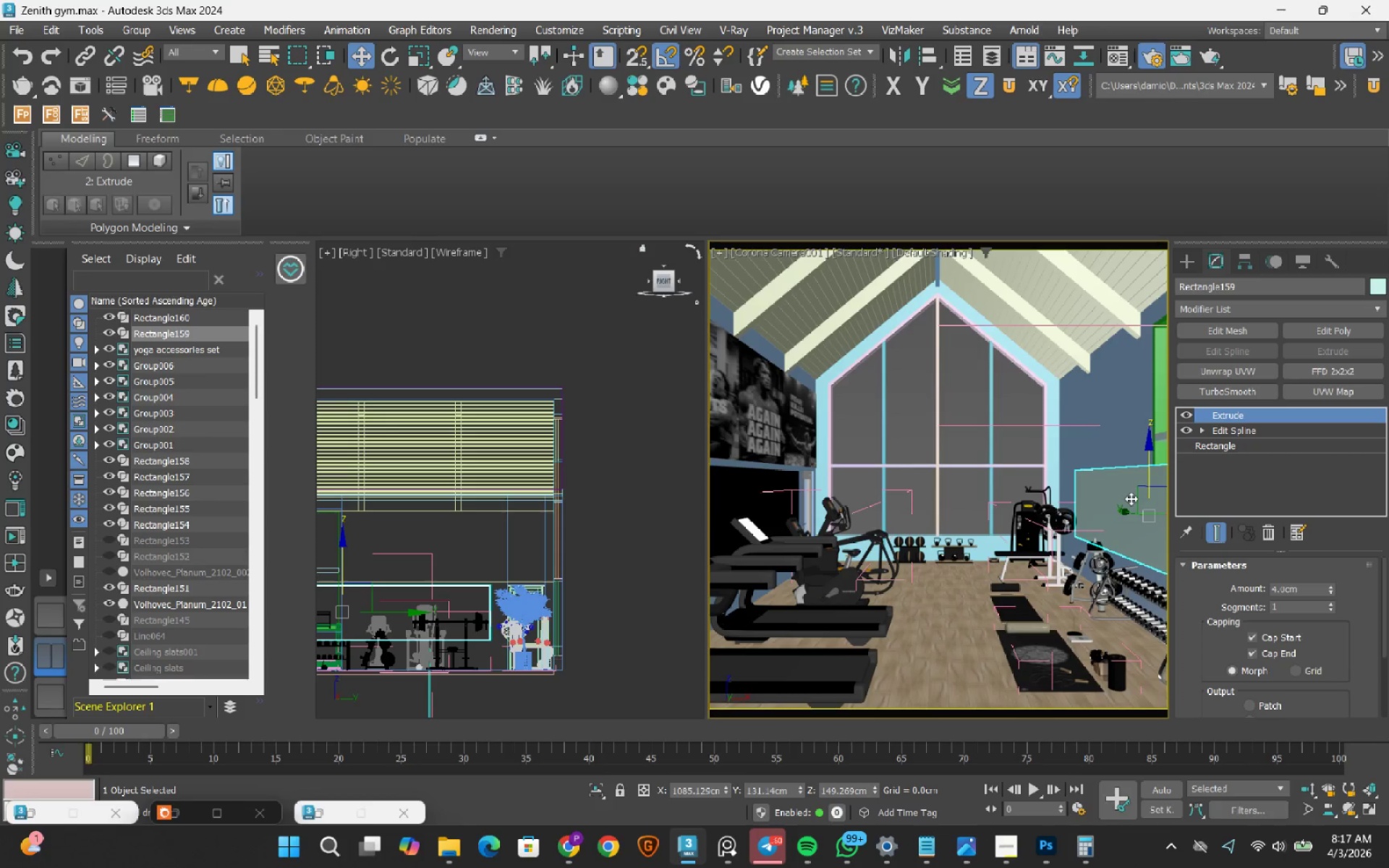 
scroll: coordinate [632, 563], scroll_direction: down, amount: 2.0
 